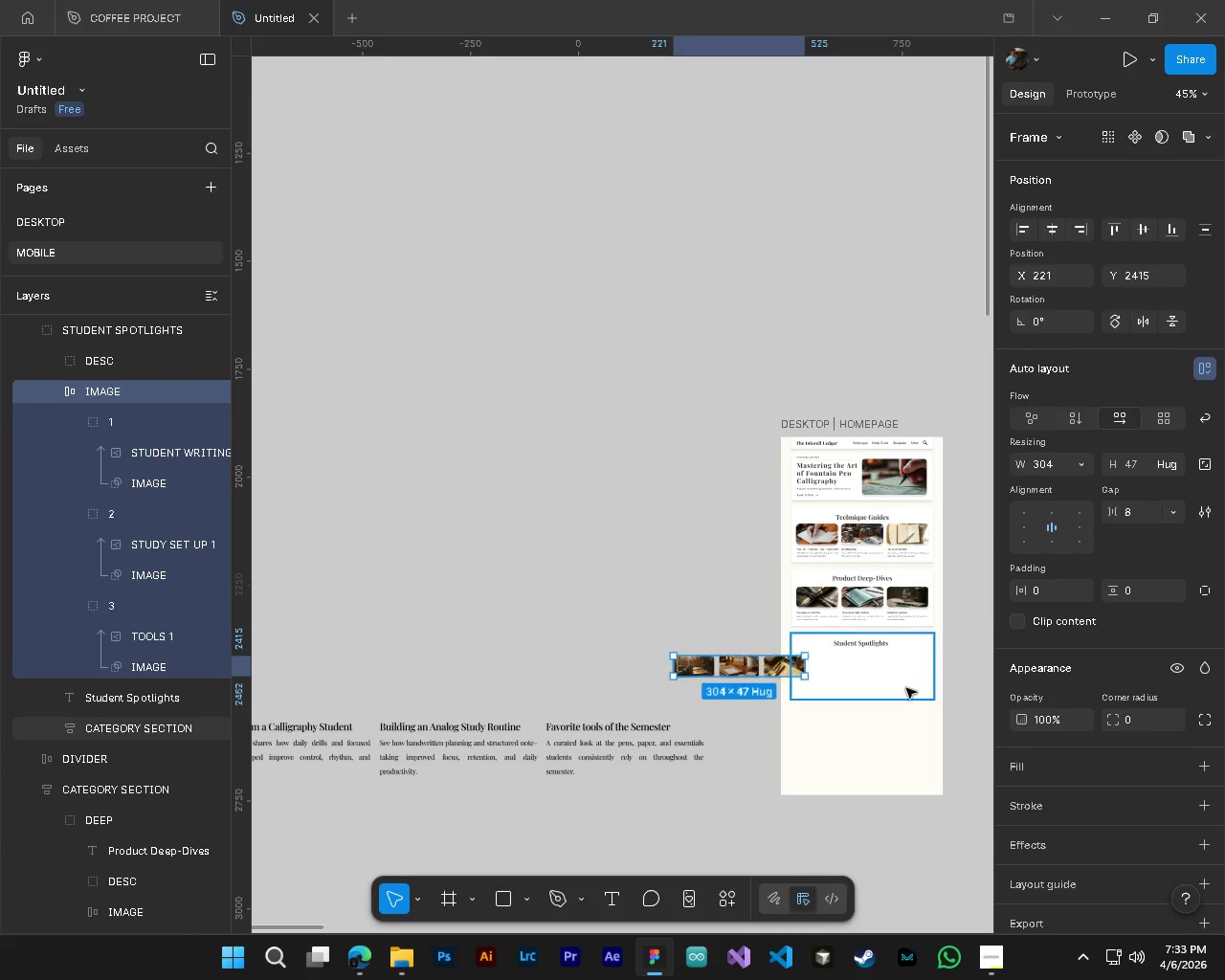 
hold_key(key=ControlLeft, duration=0.83)
hold_key(key=AltLeft, duration=0.75)
scroll: coordinate [922, 688], scroll_direction: up, amount: 9.0
 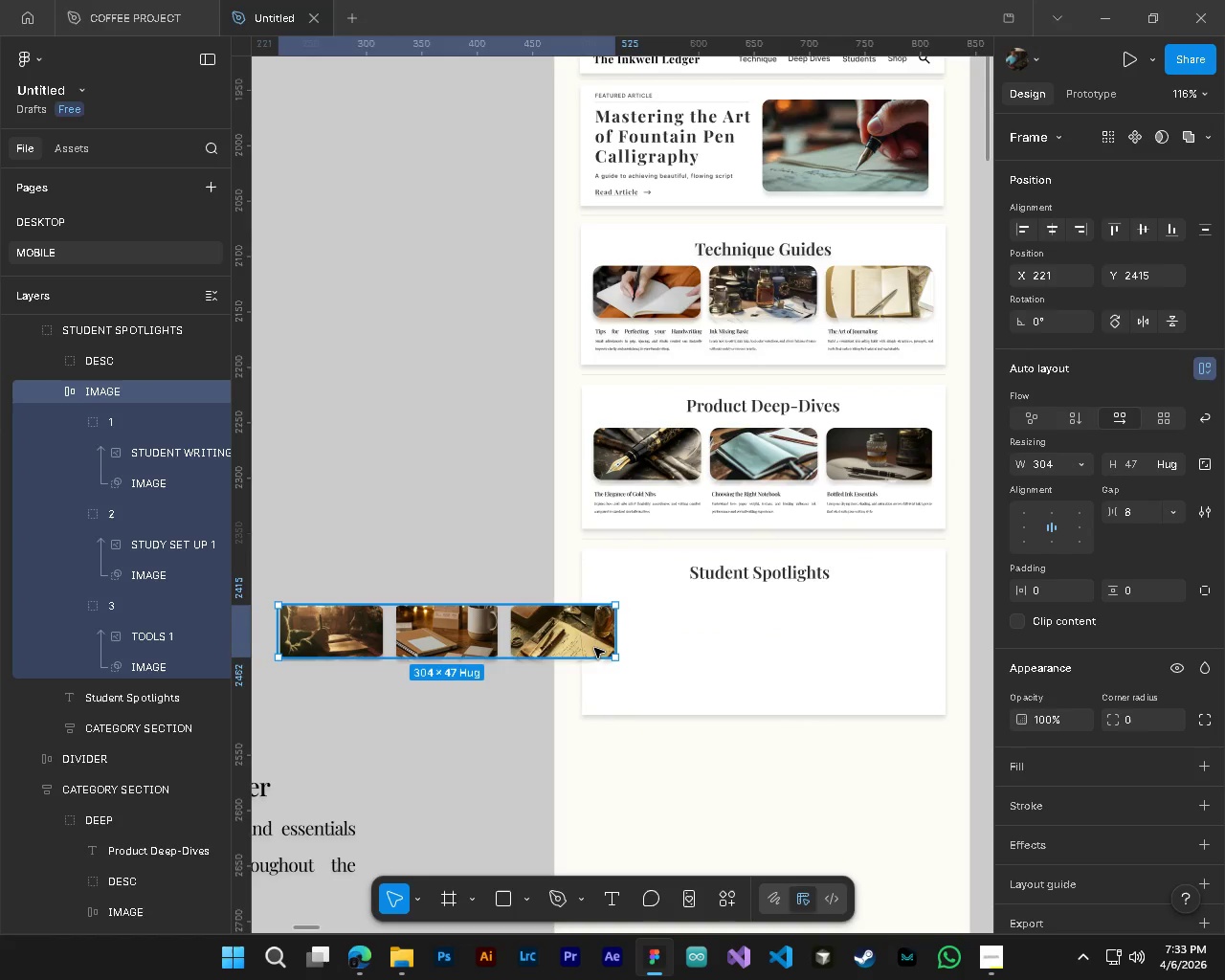 
left_click_drag(start_coordinate=[594, 648], to_coordinate=[903, 631])
 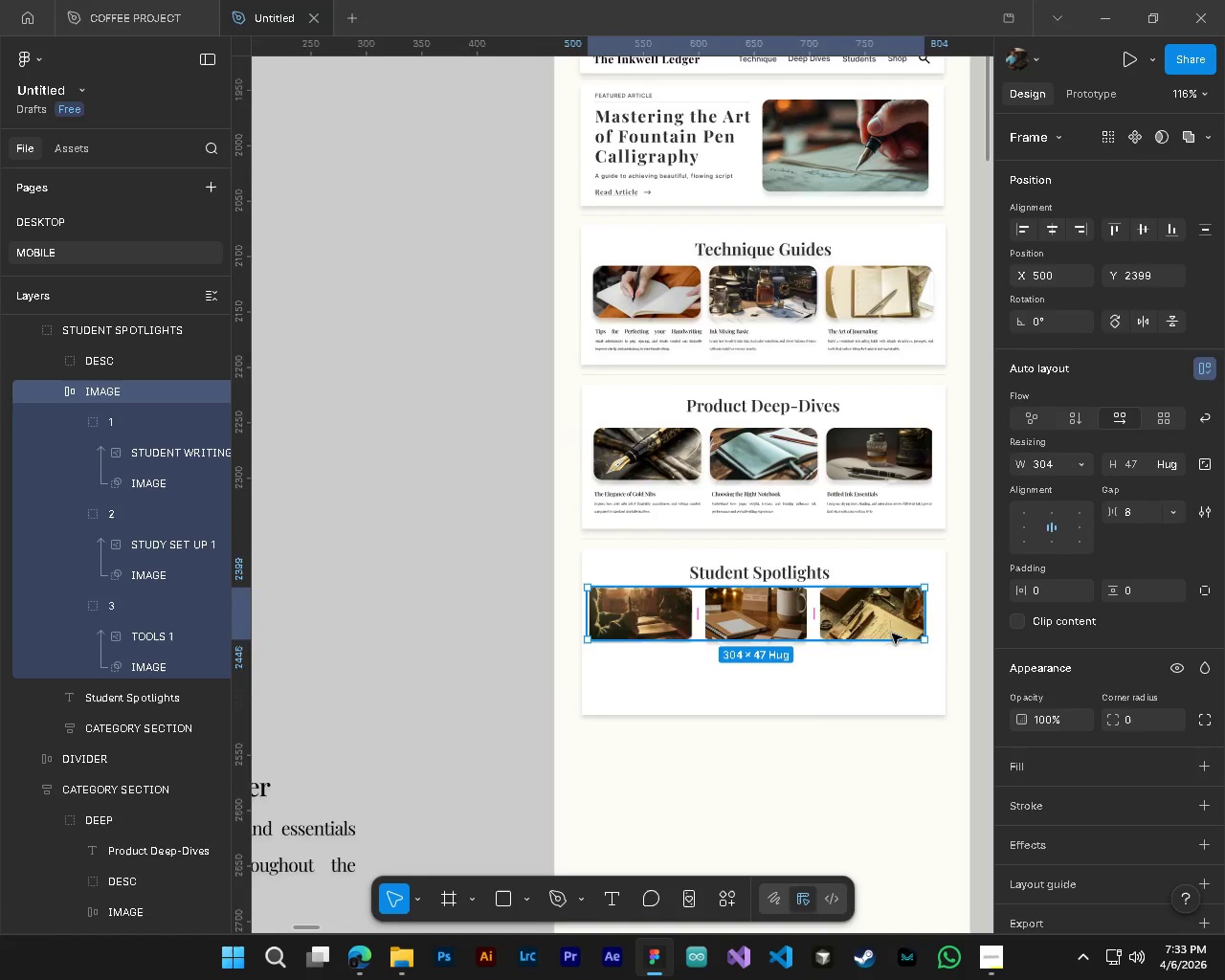 
key(Control+ControlLeft)
 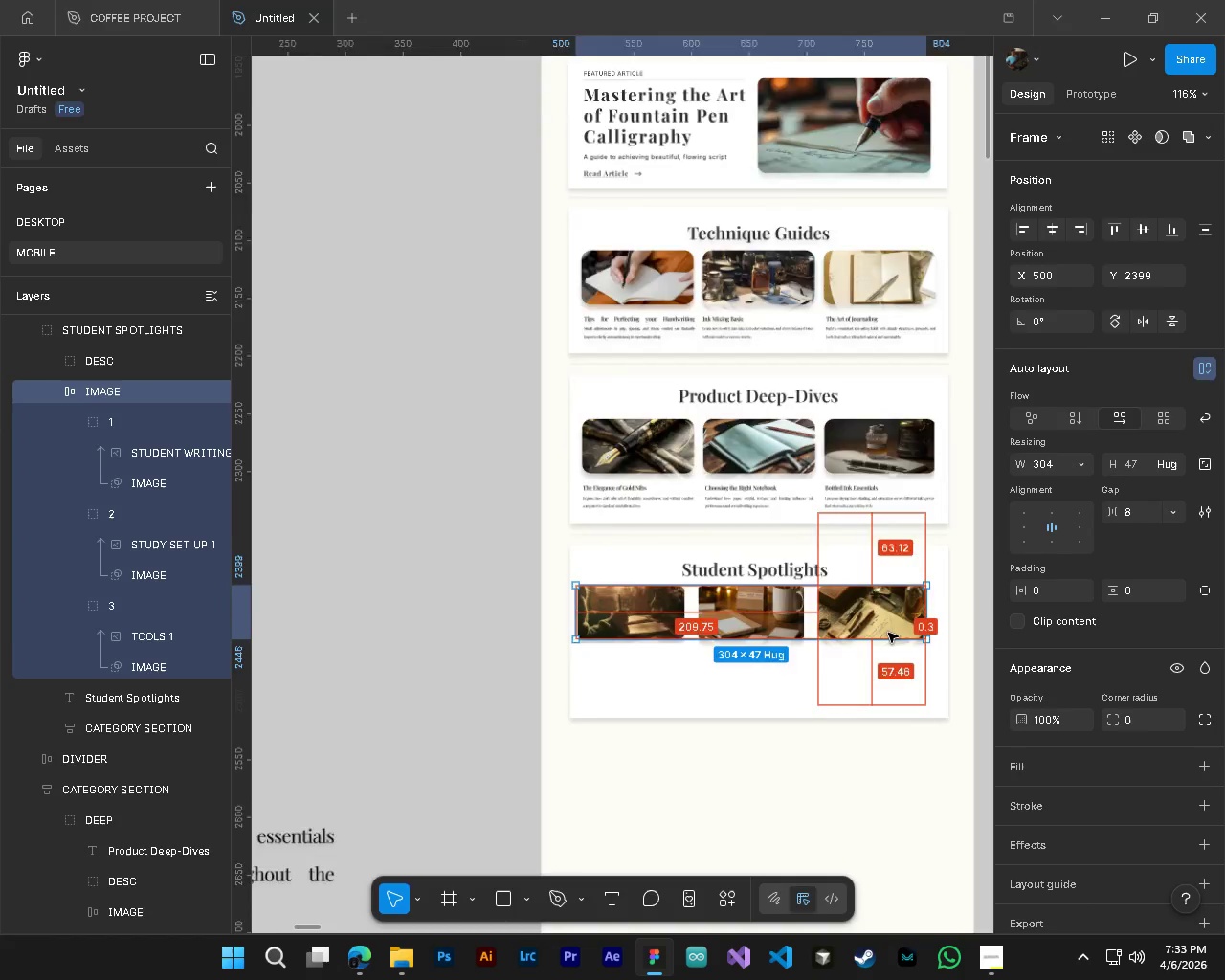 
key(Alt+Control+AltLeft)
 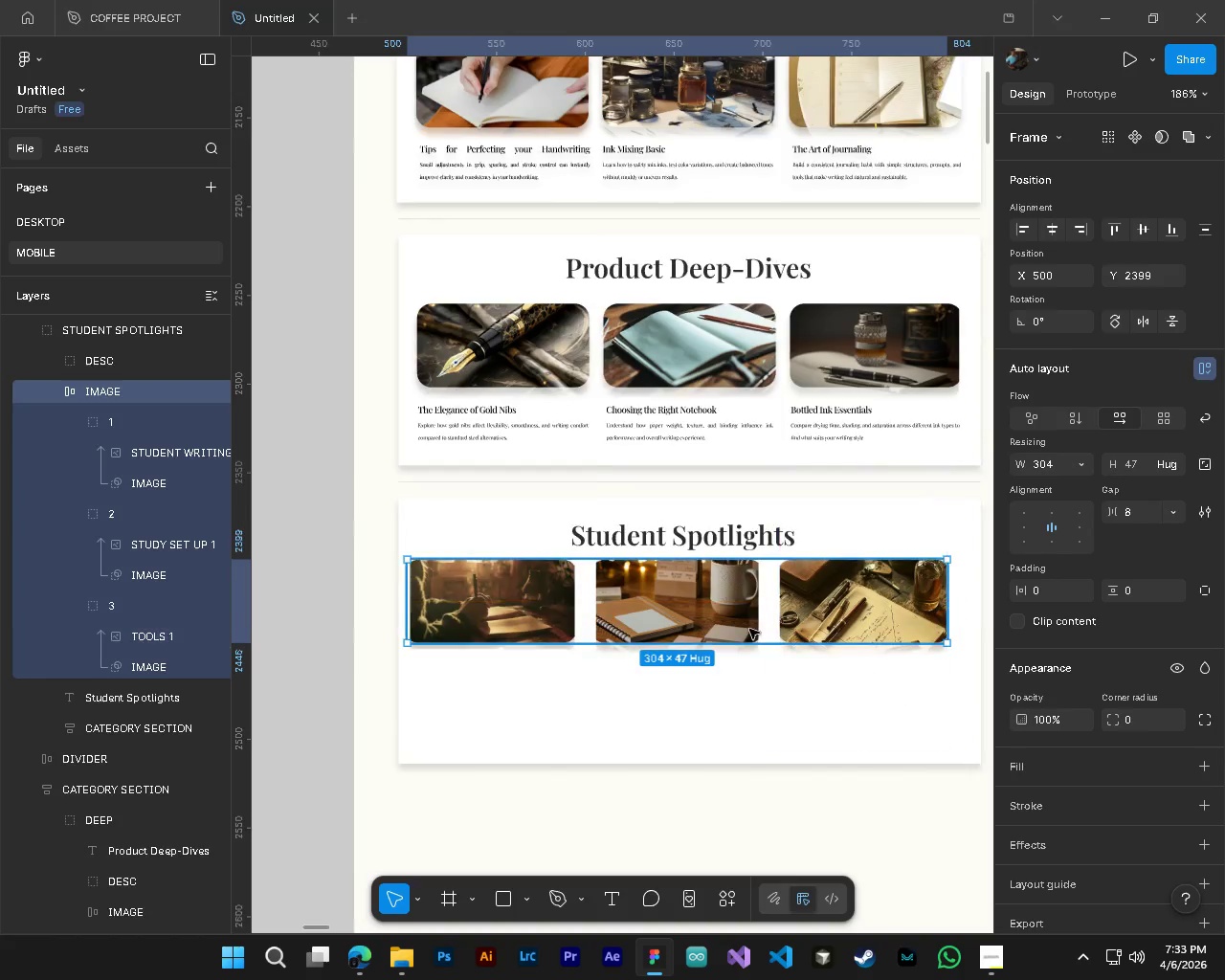 
key(Alt+AltLeft)
 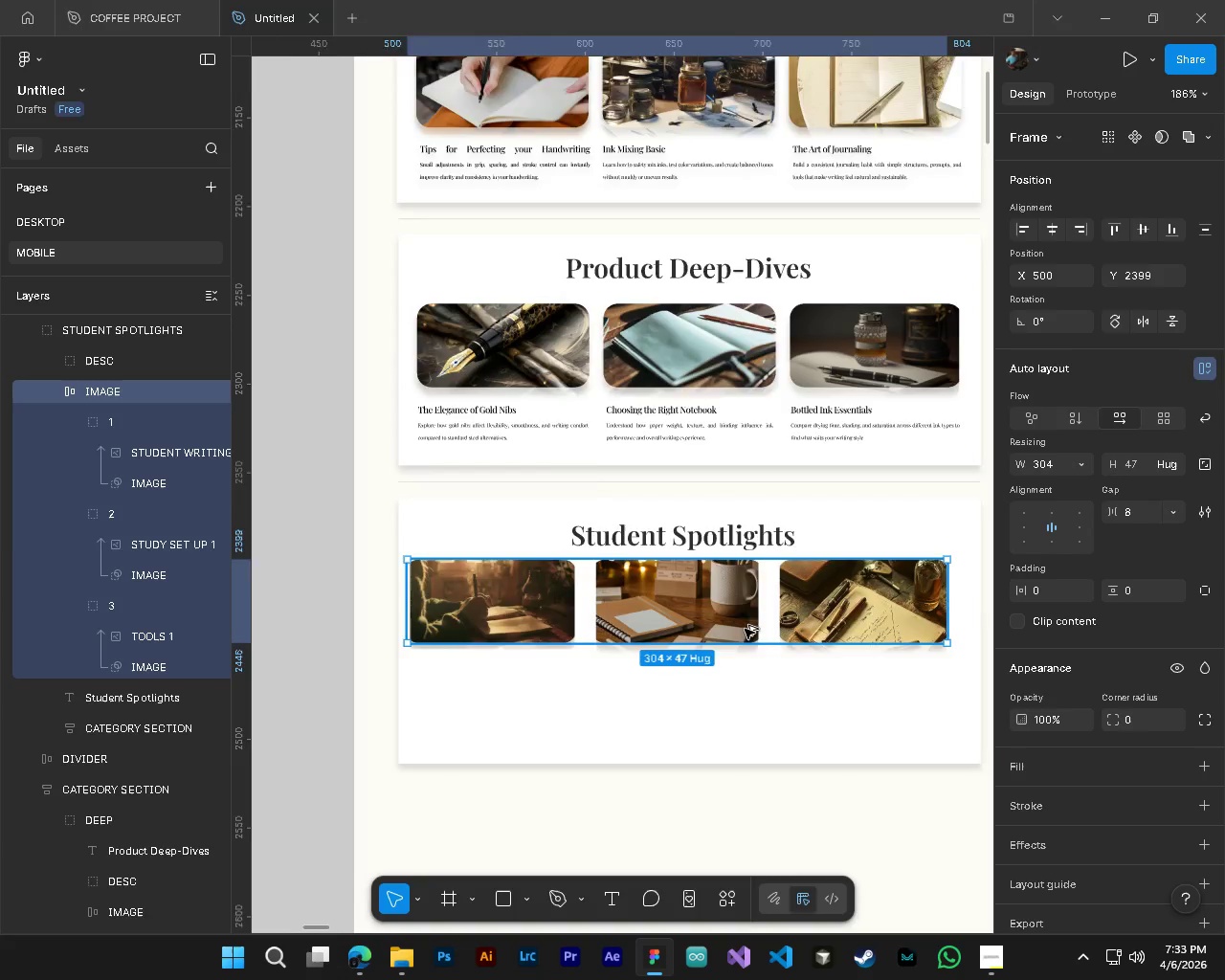 
key(Alt+Control+ControlLeft)
 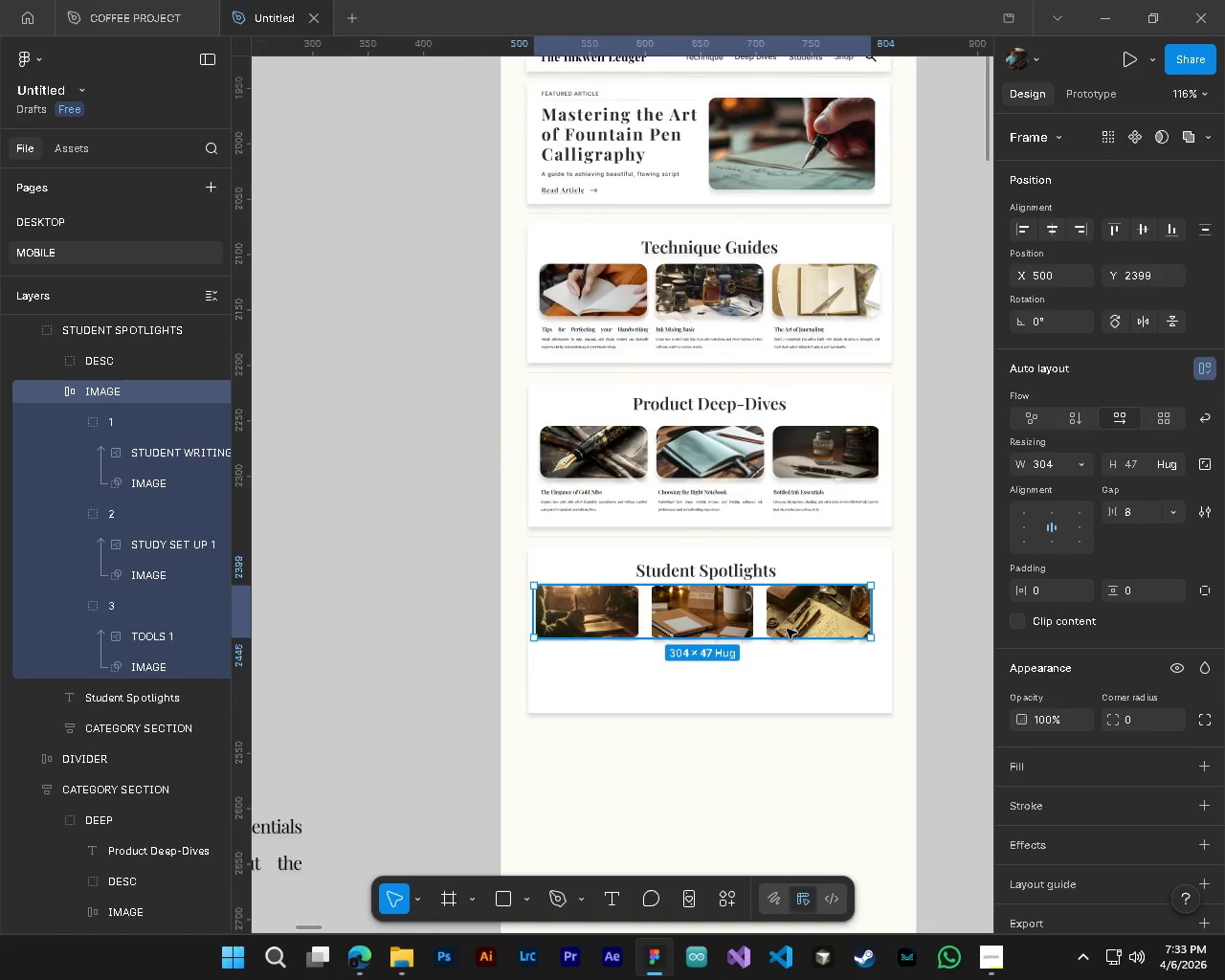 
hold_key(key=ControlLeft, duration=0.38)
 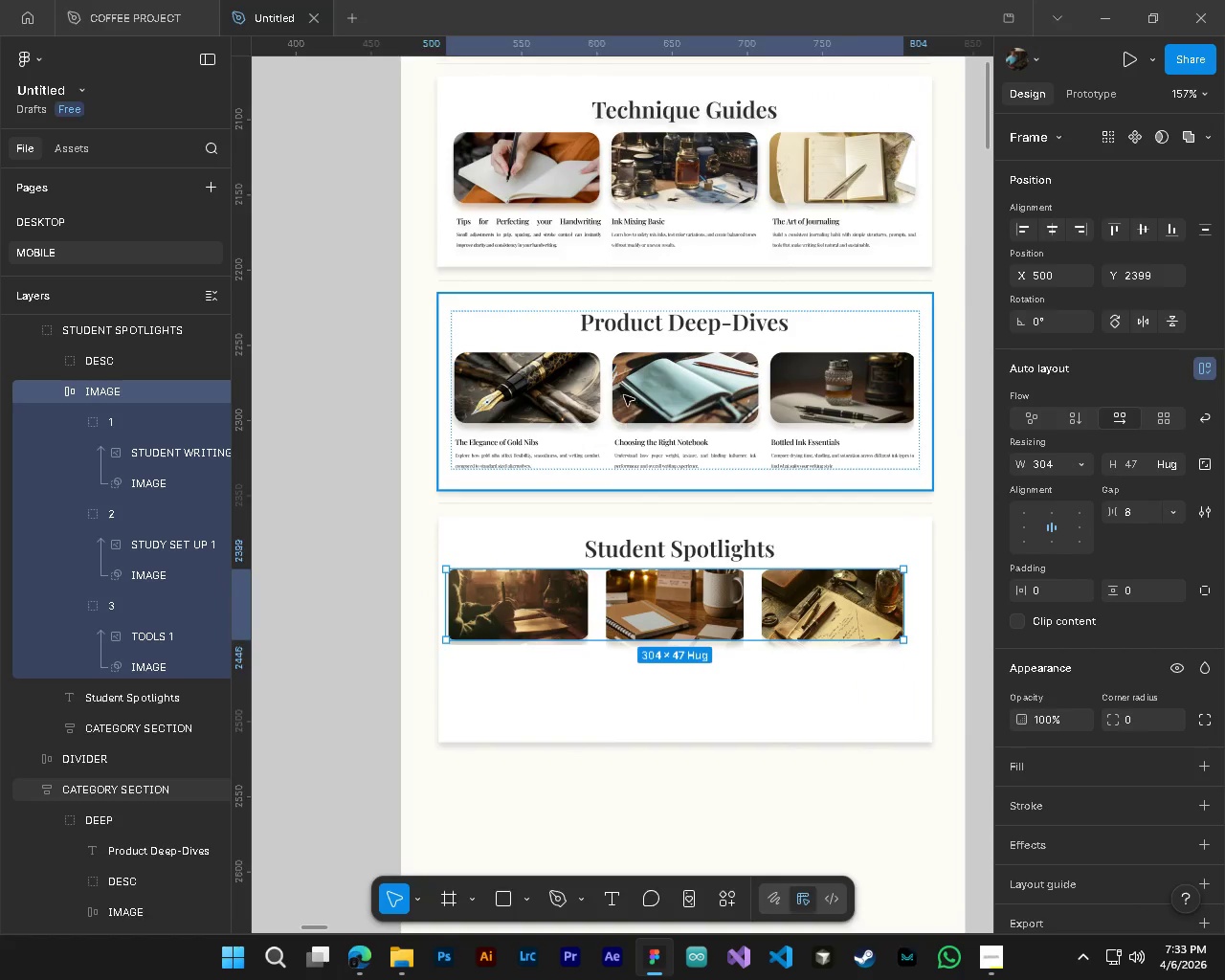 
scroll: coordinate [745, 629], scroll_direction: none, amount: 0.0
 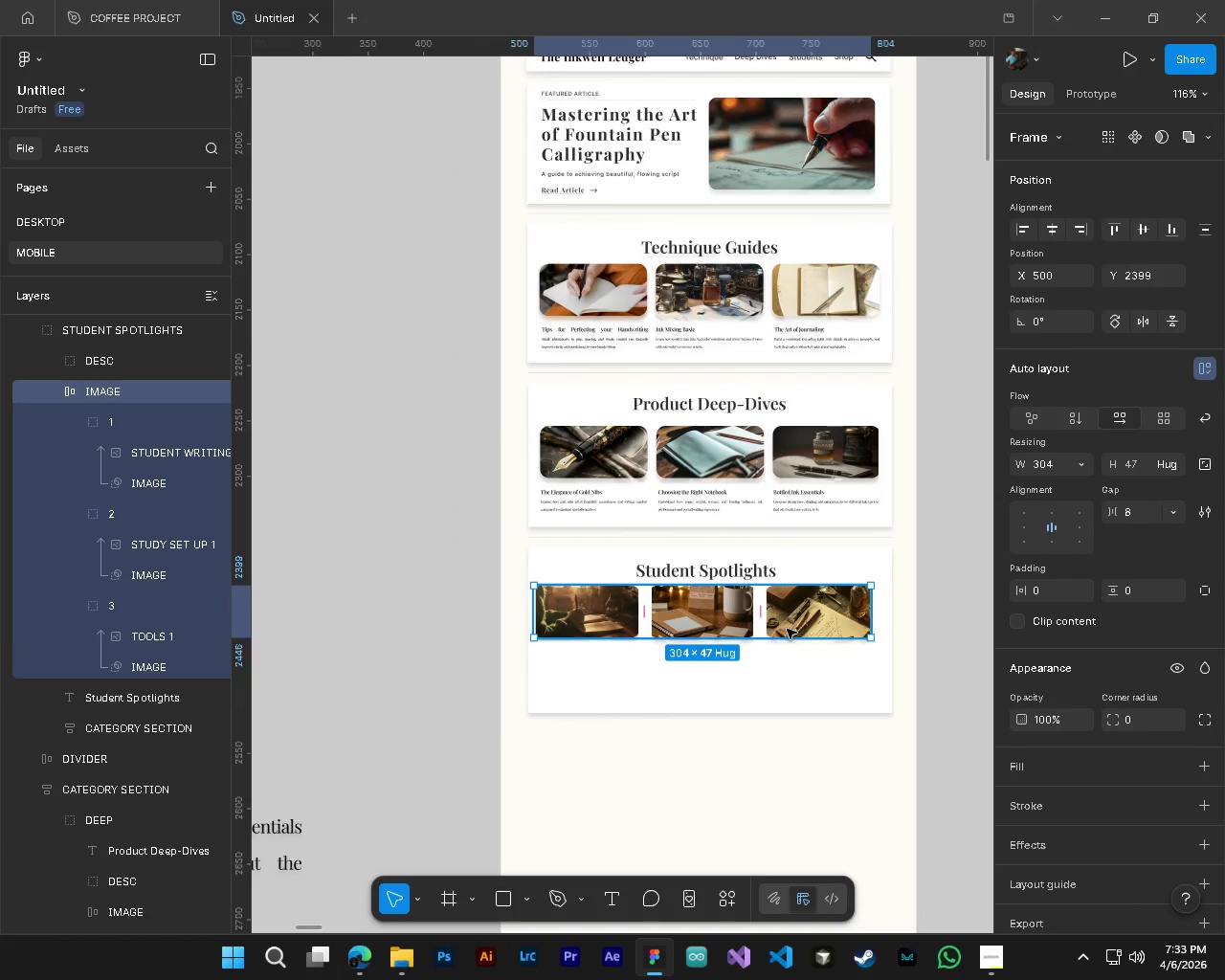 
hold_key(key=AltLeft, duration=0.31)
scroll: coordinate [779, 631], scroll_direction: up, amount: 3.0
 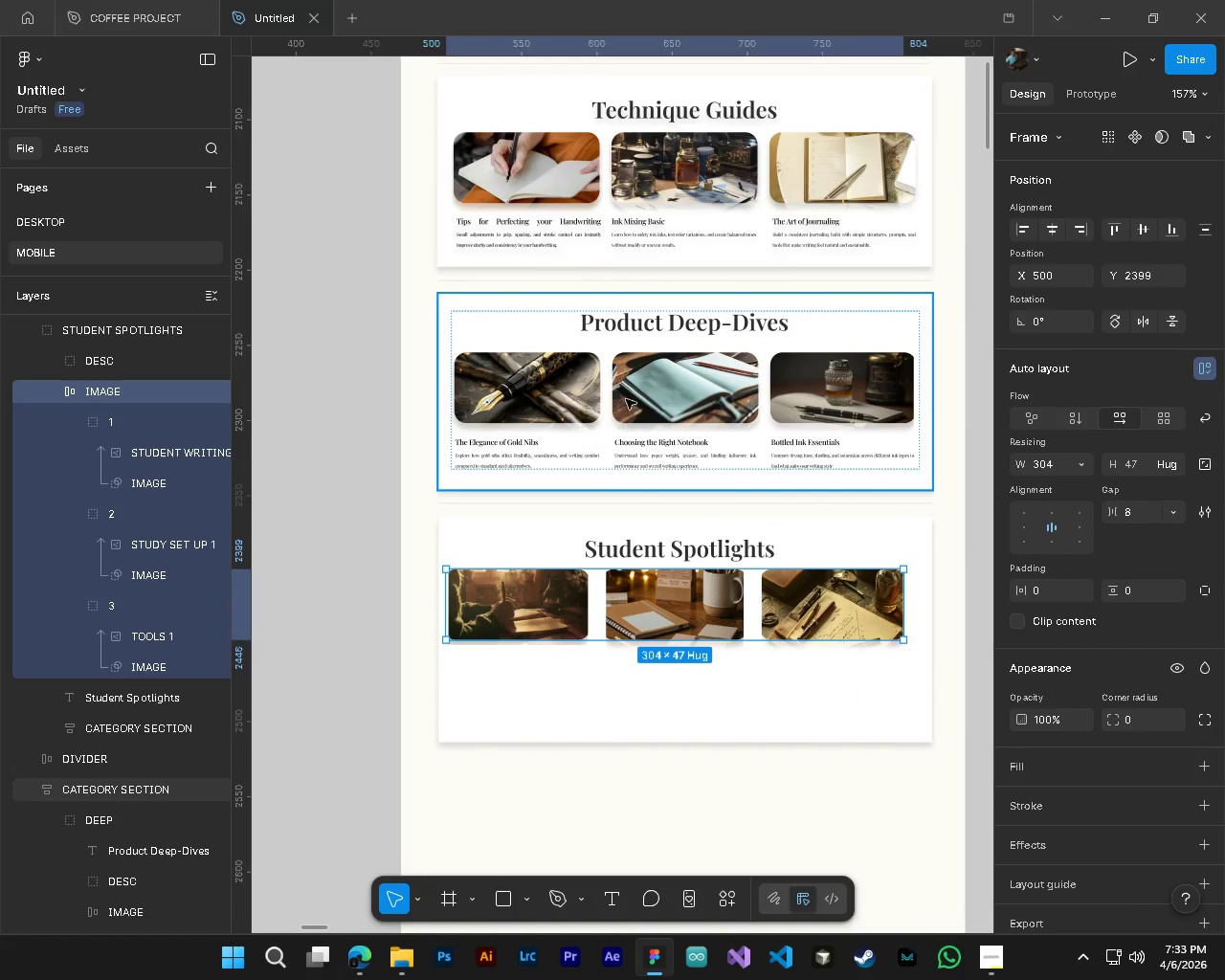 
hold_key(key=ControlLeft, duration=0.44)
 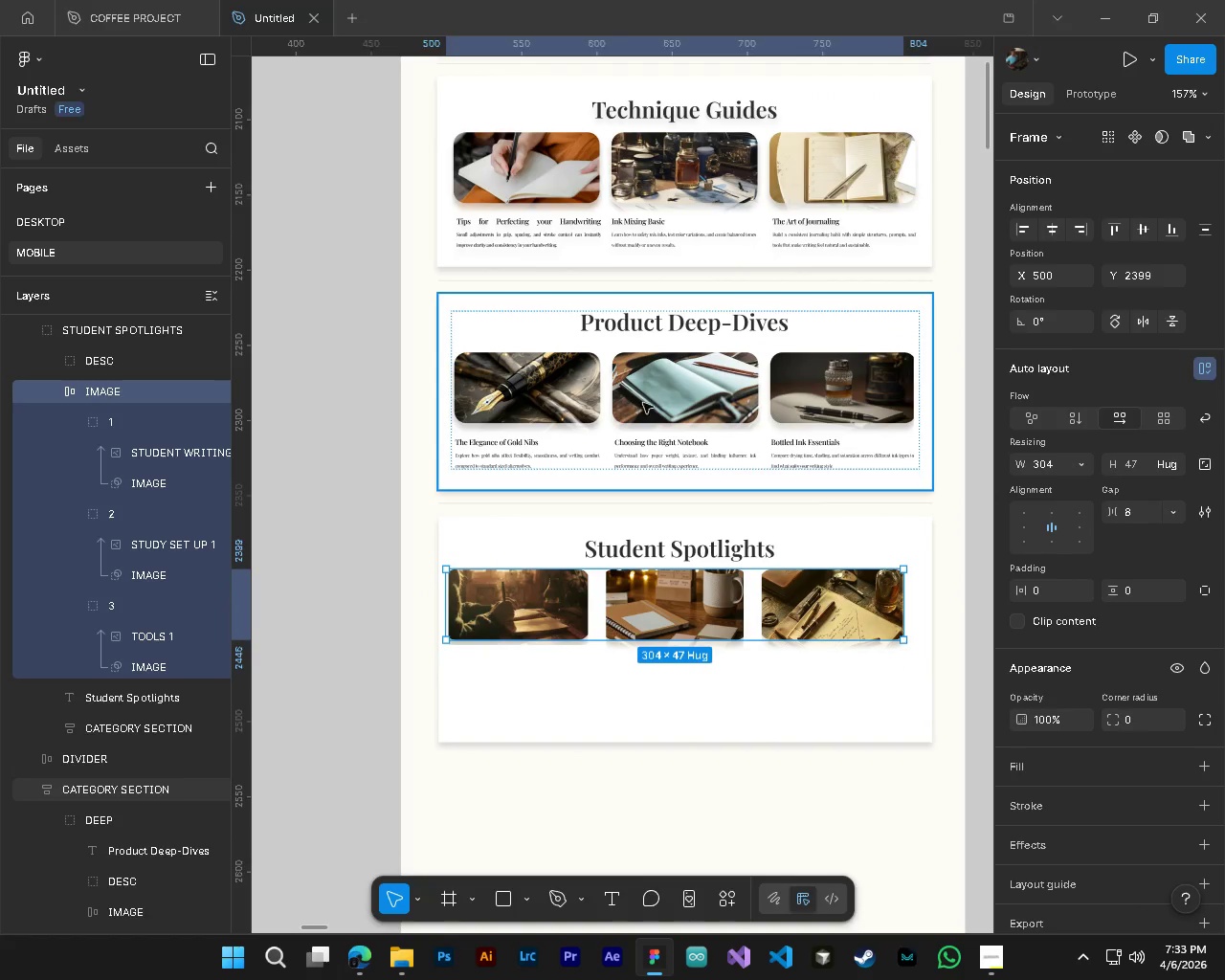 
hold_key(key=ControlLeft, duration=0.8)
left_click([652, 405])
 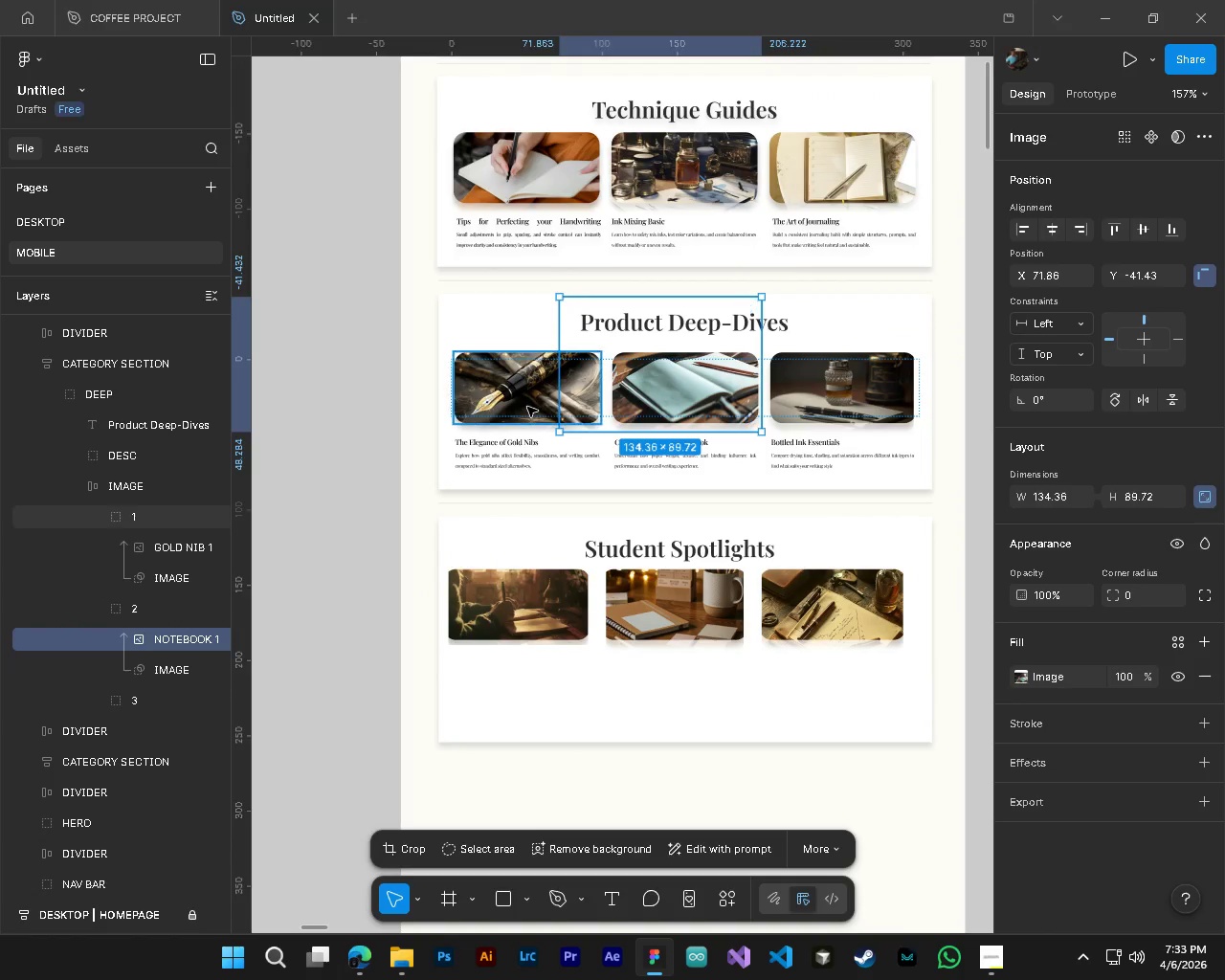 
left_click([527, 407])
 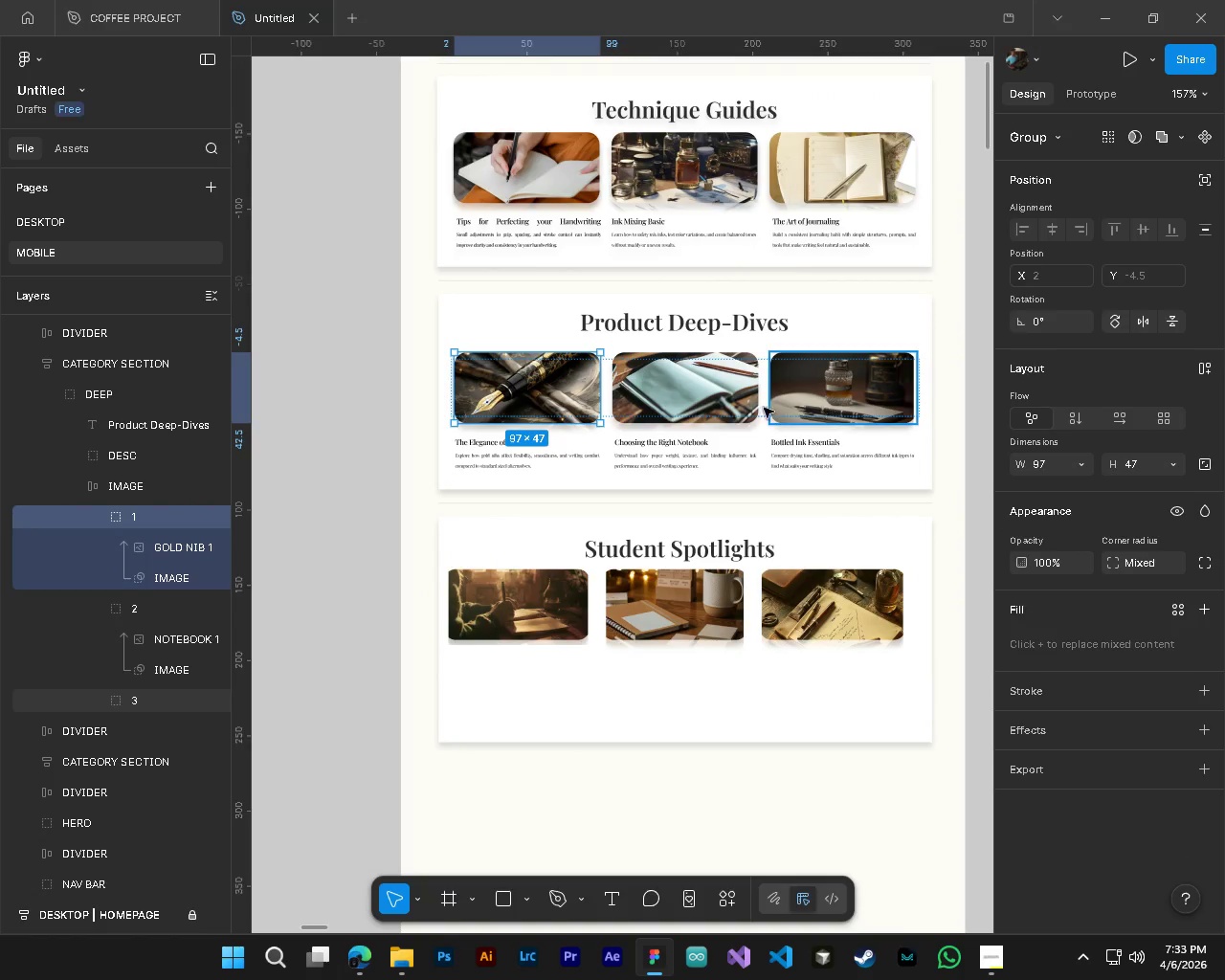 
hold_key(key=ShiftLeft, duration=1.41)
left_click([693, 408])
 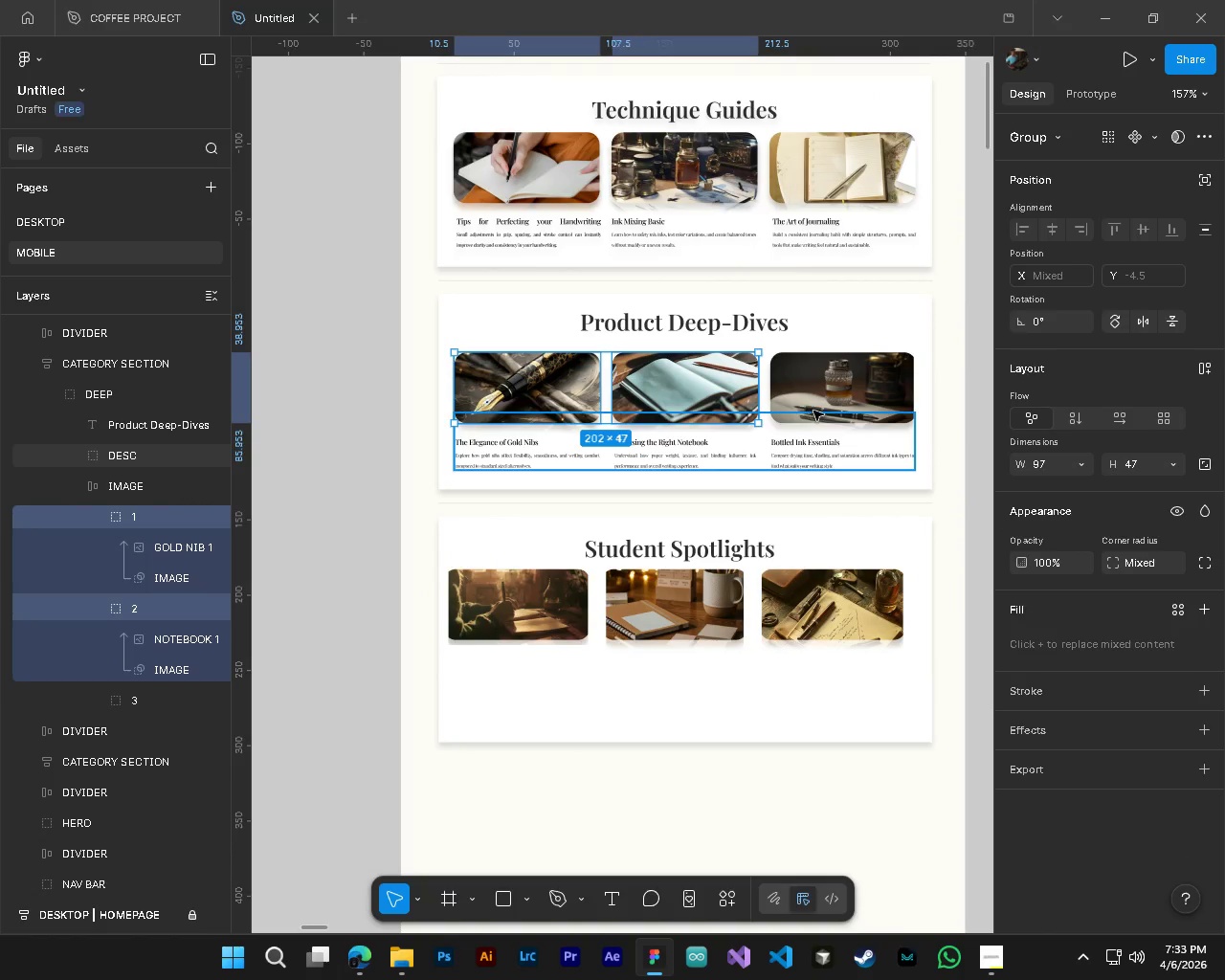 
left_click([819, 408])
 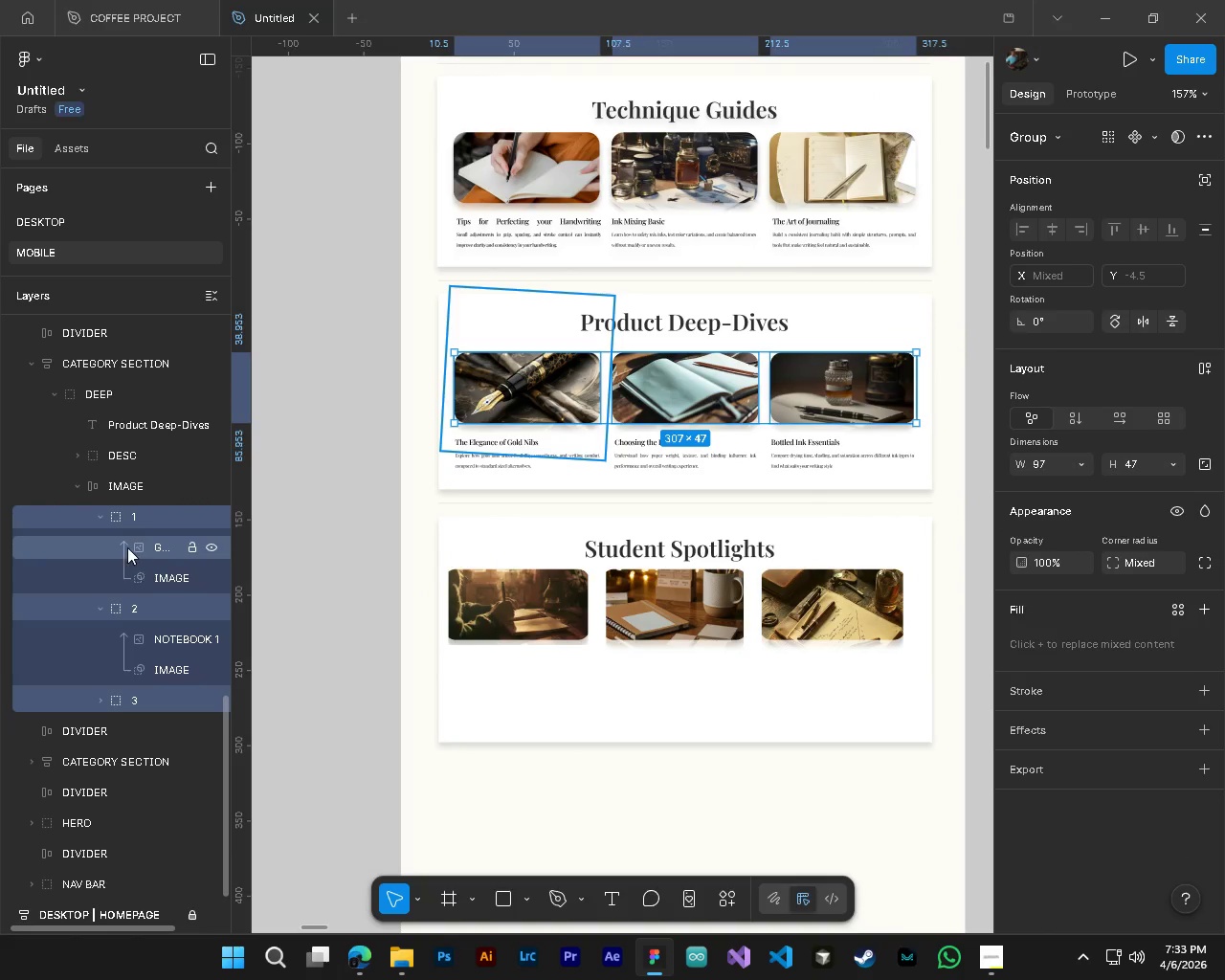 
left_click([115, 492])
 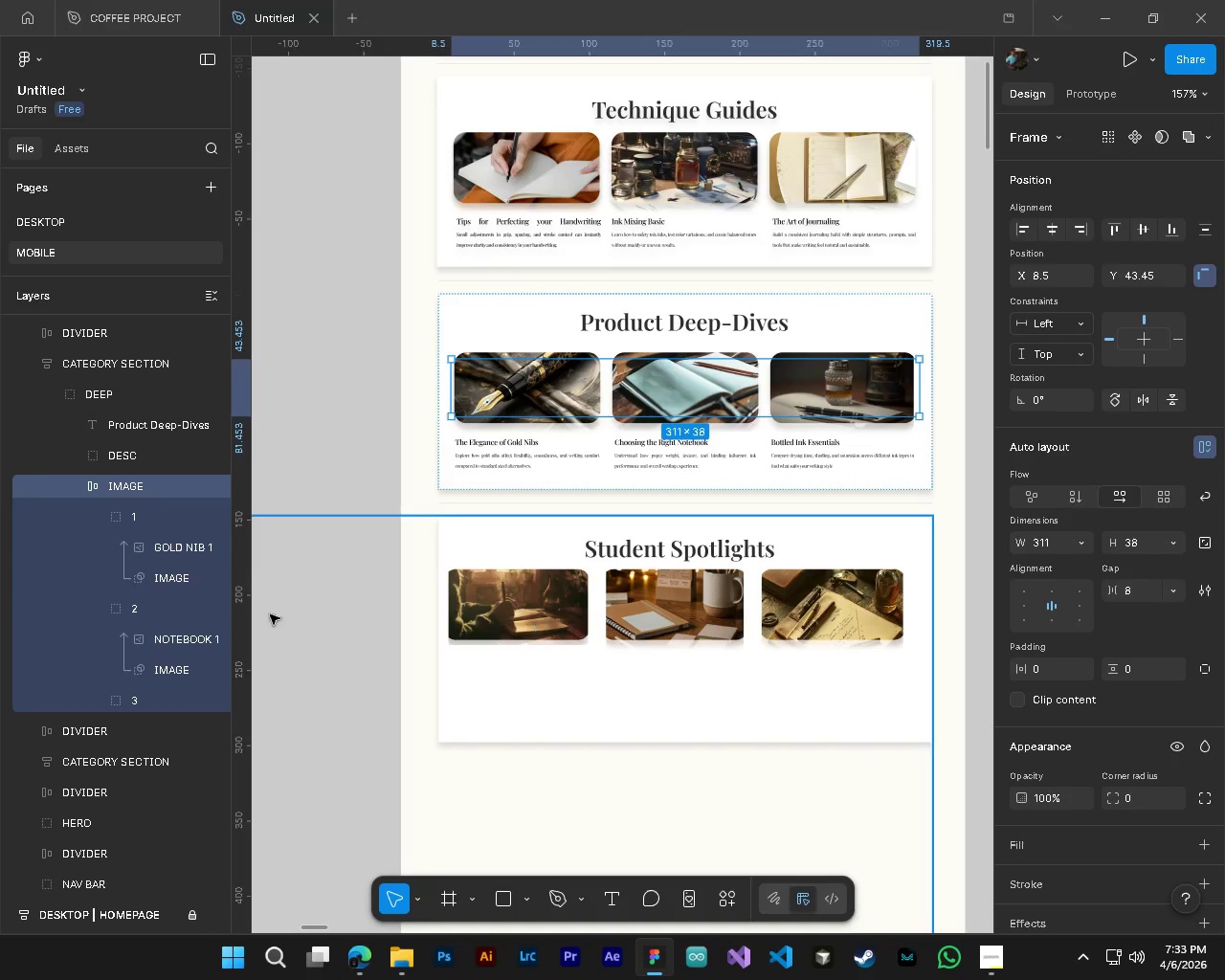 
left_click([78, 498])
 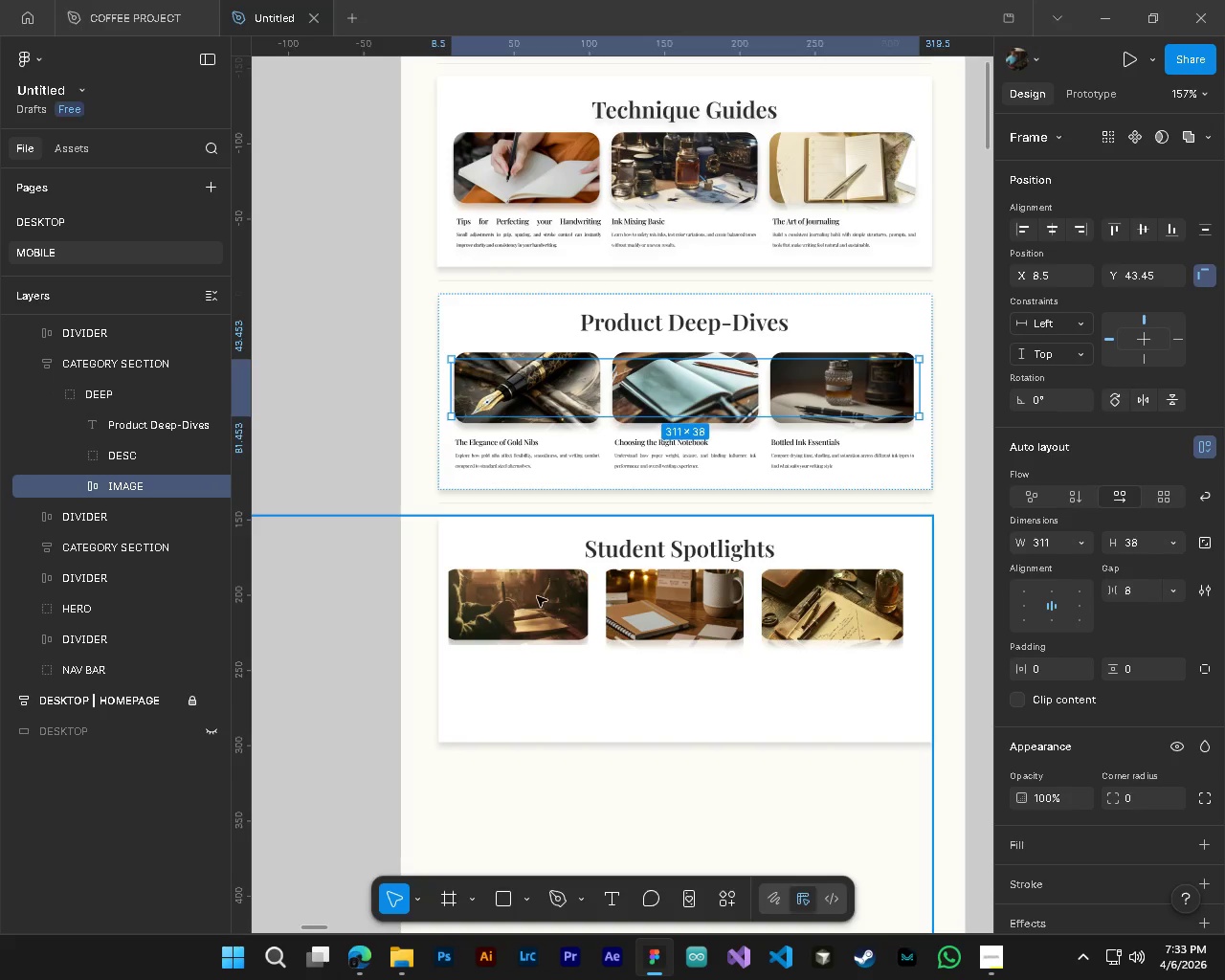 
hold_key(key=ControlLeft, duration=0.58)
left_click([549, 619])
 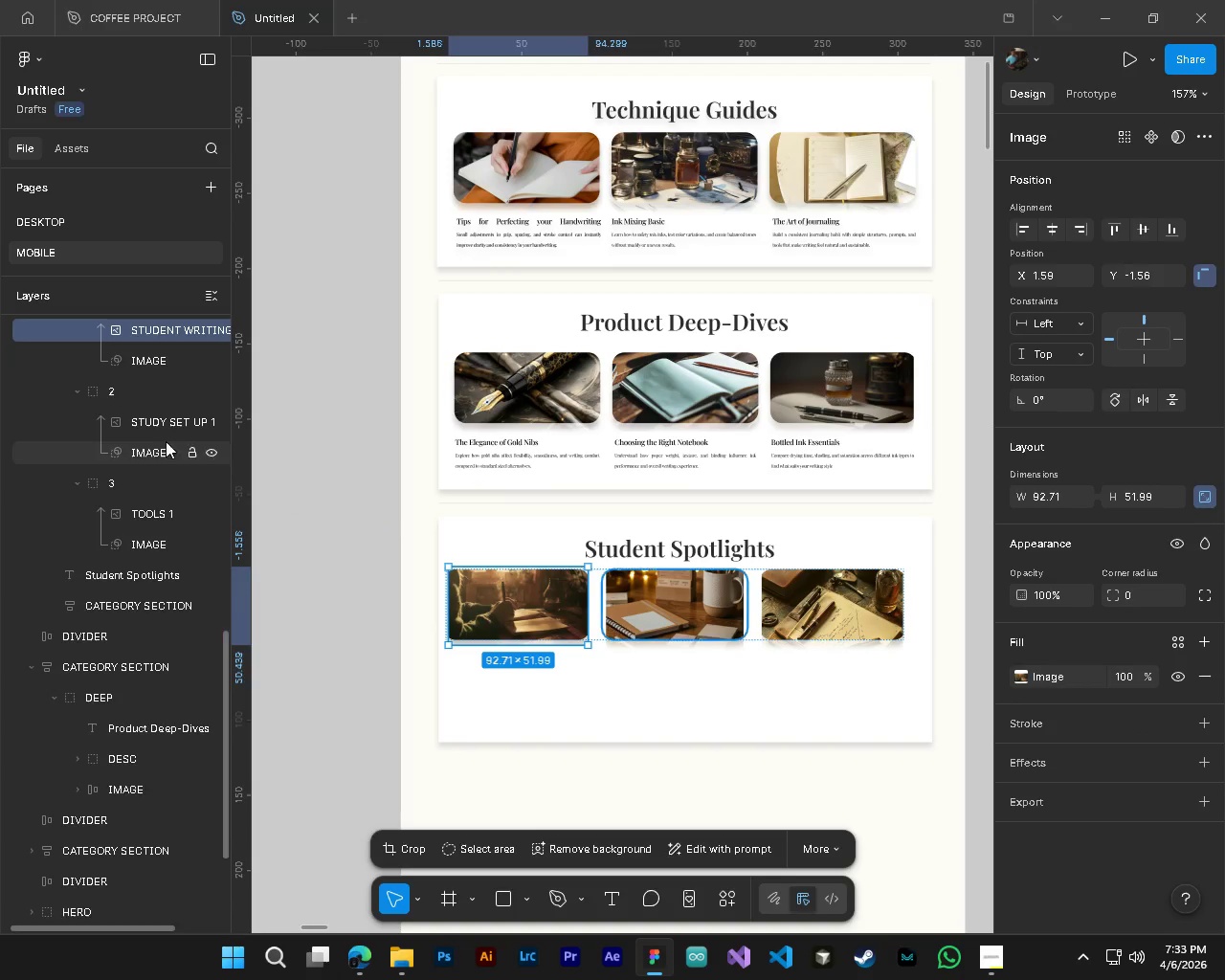 
scroll: coordinate [149, 455], scroll_direction: up, amount: 3.0
 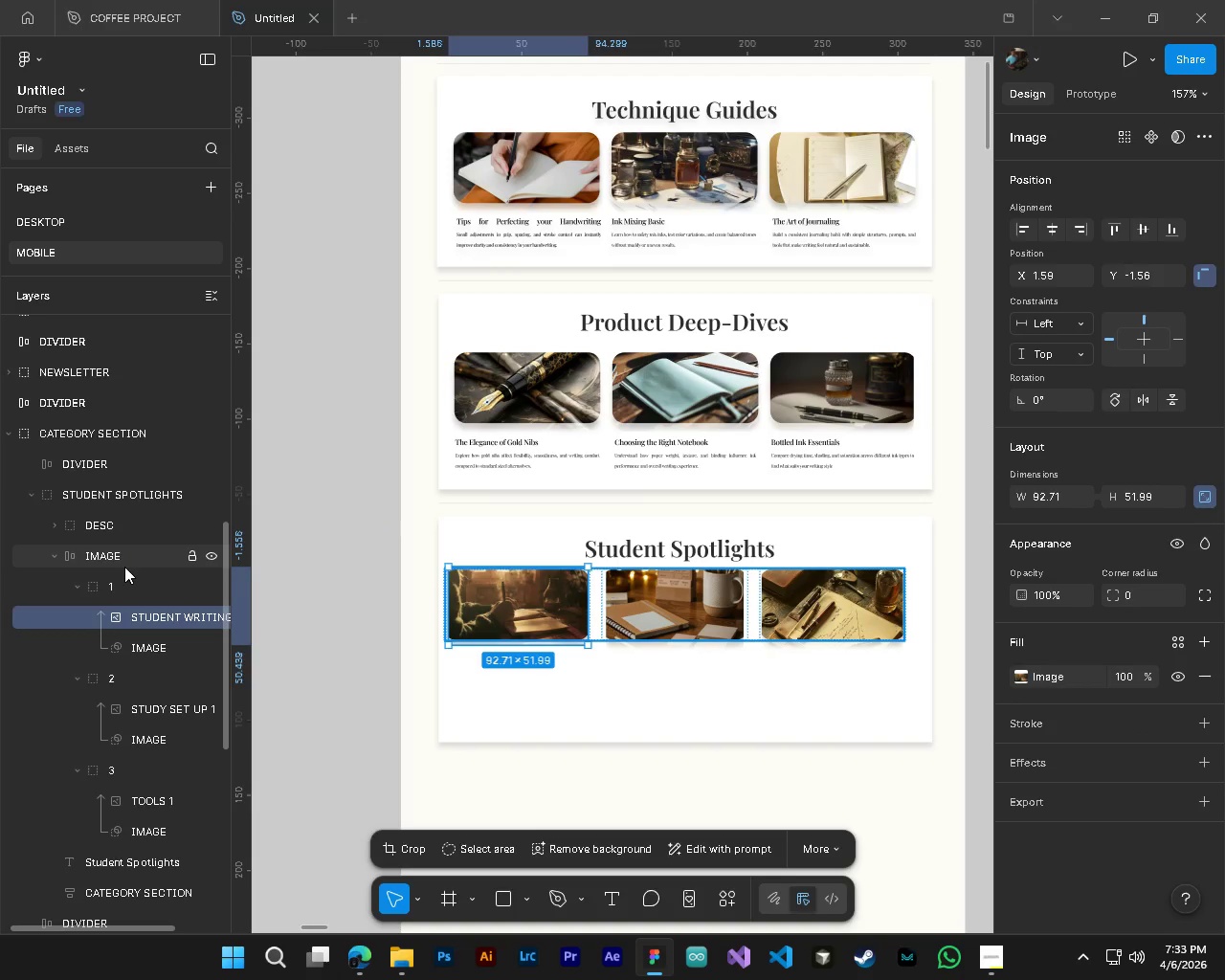 
left_click([124, 567])
 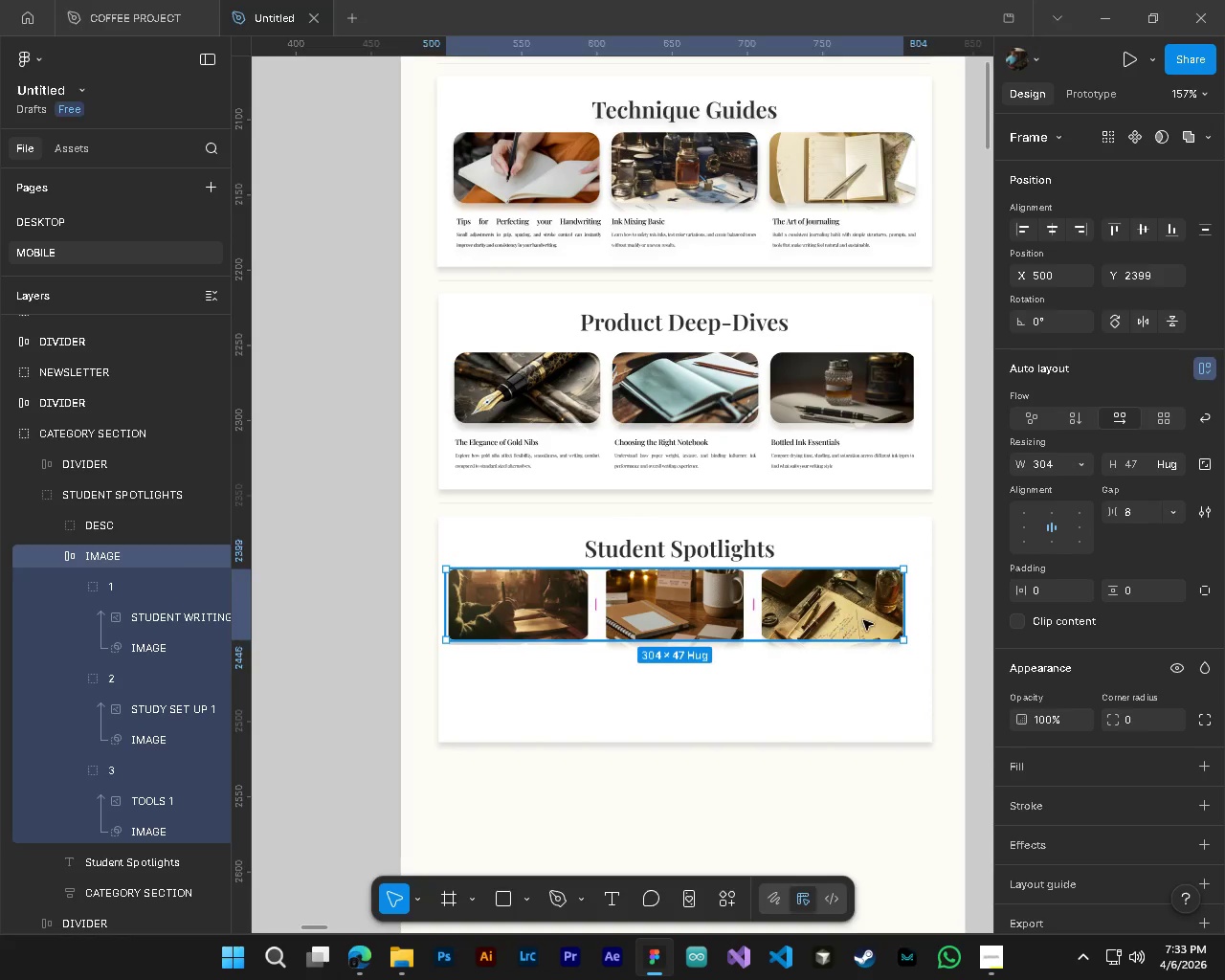 
wait(6.0)
 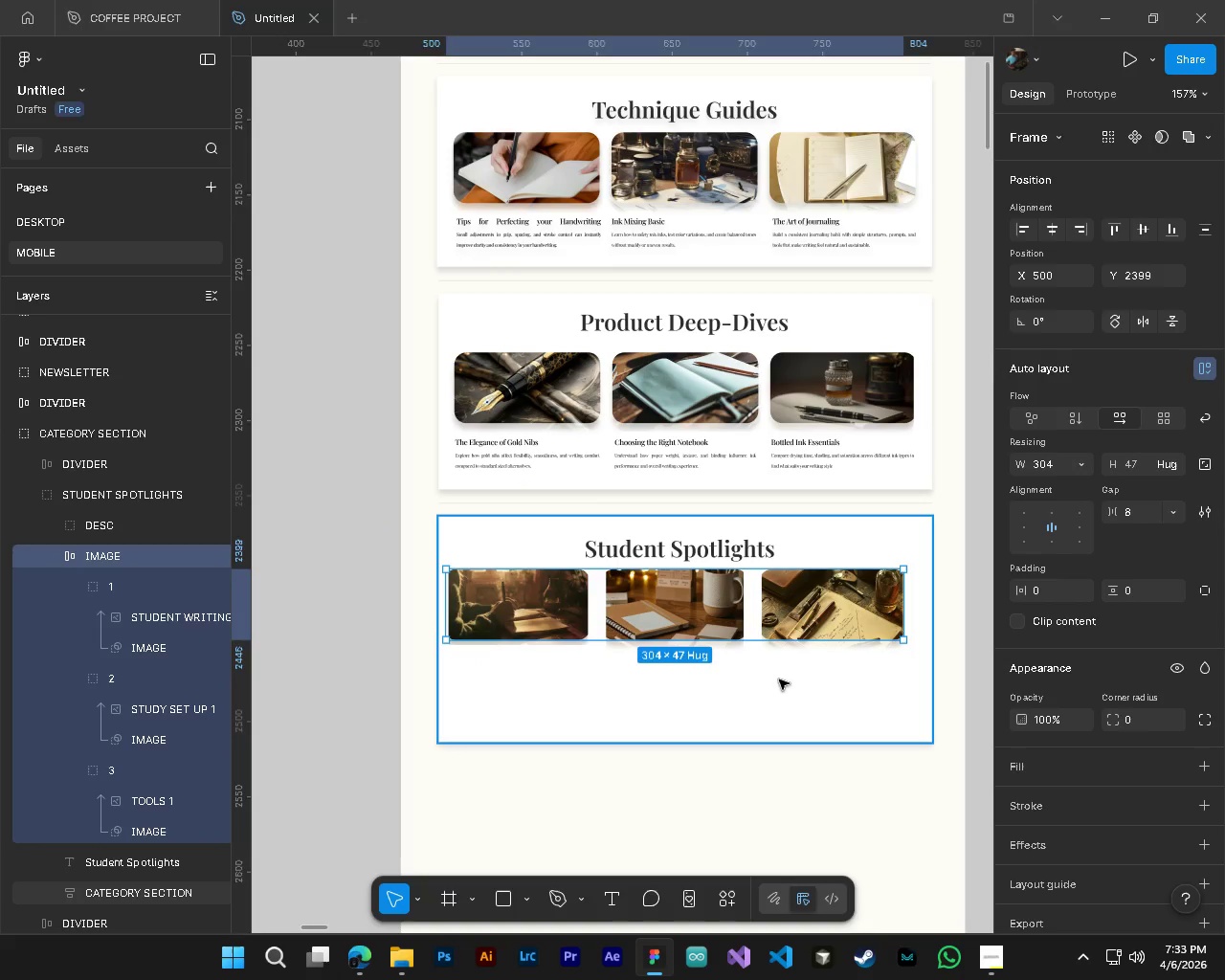 
left_click_drag(start_coordinate=[835, 614], to_coordinate=[847, 622])
 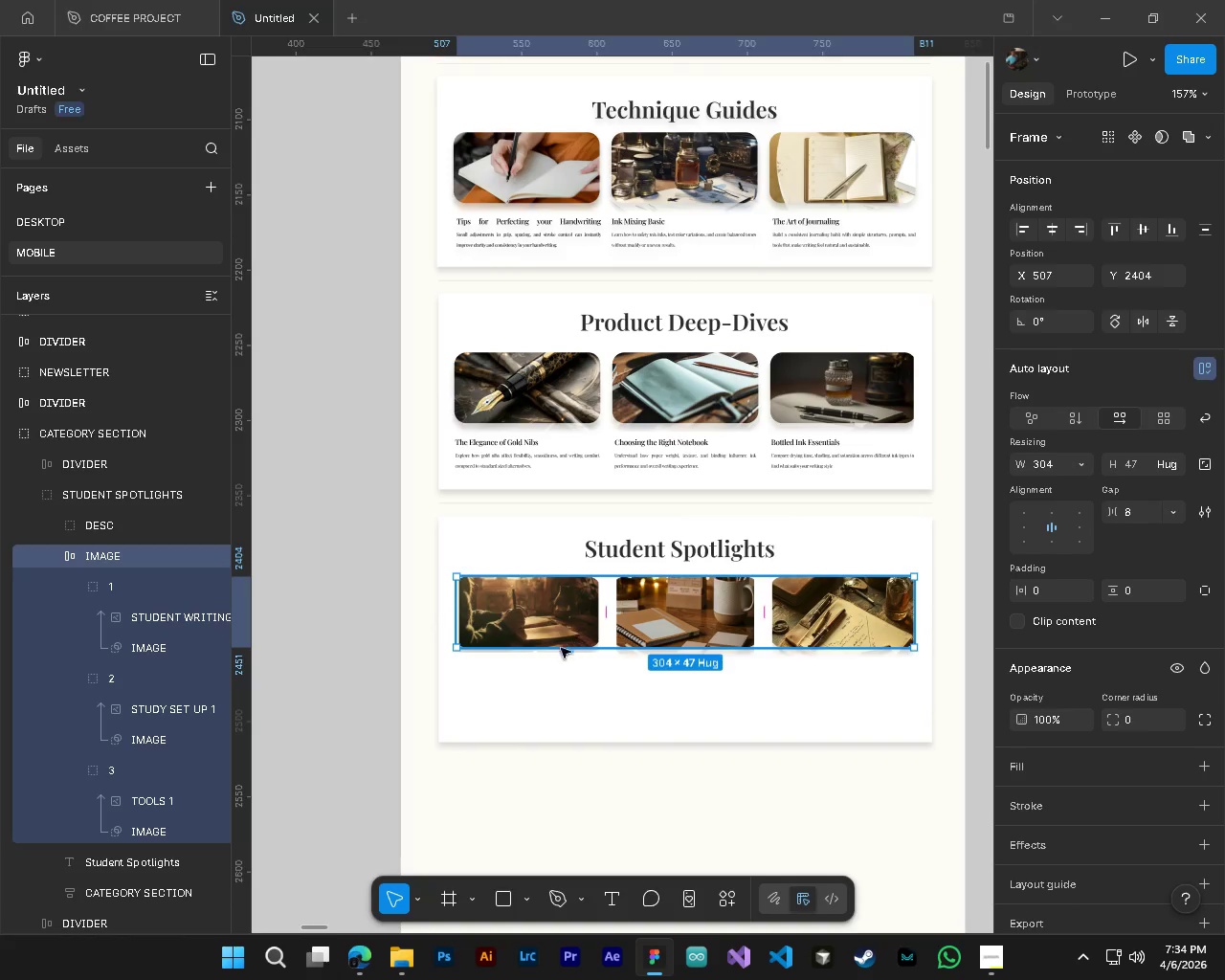 
hold_key(key=AltLeft, duration=0.52)
hold_key(key=ControlLeft, duration=0.44)
scroll: coordinate [431, 663], scroll_direction: up, amount: 5.0
 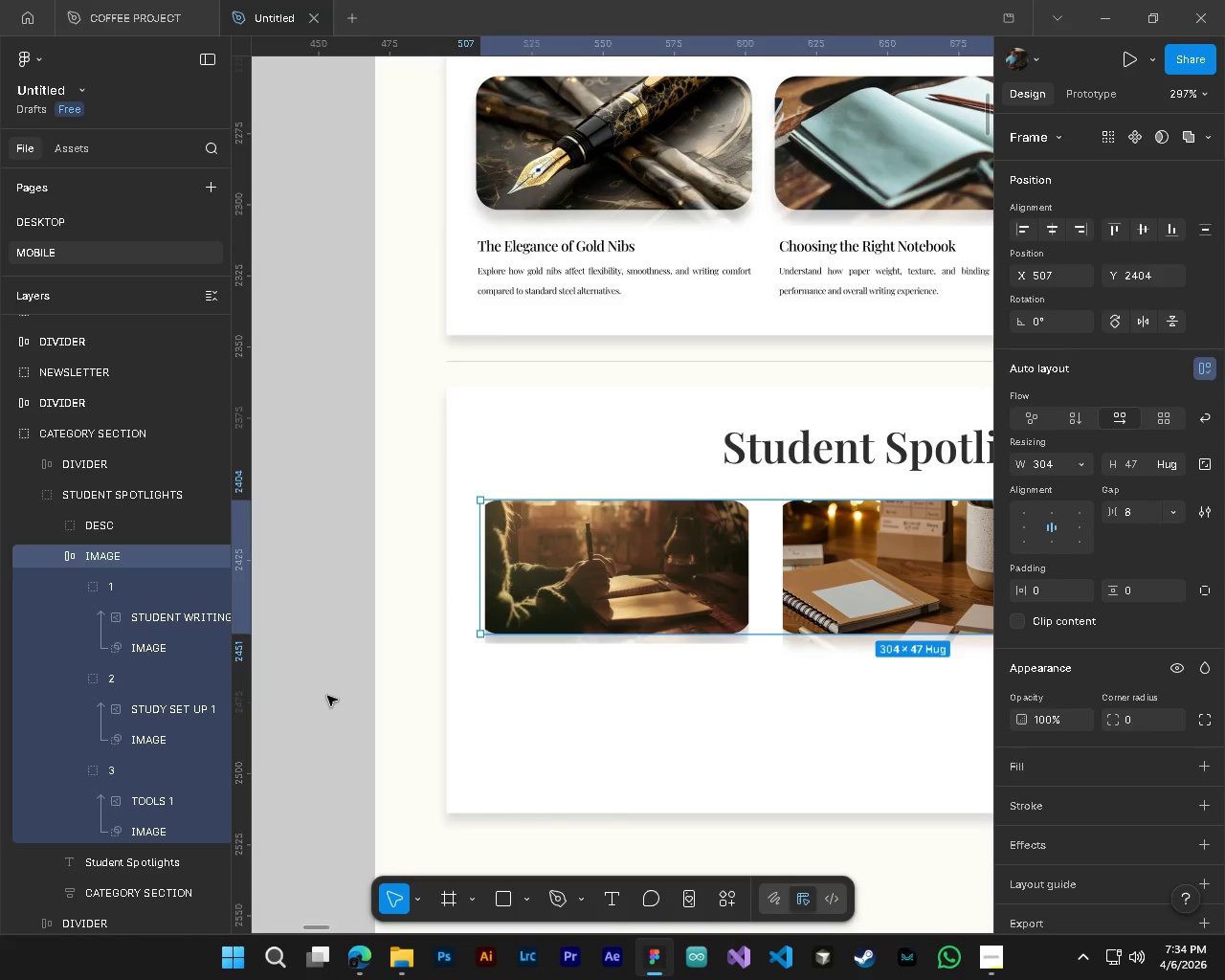 
left_click([320, 699])
 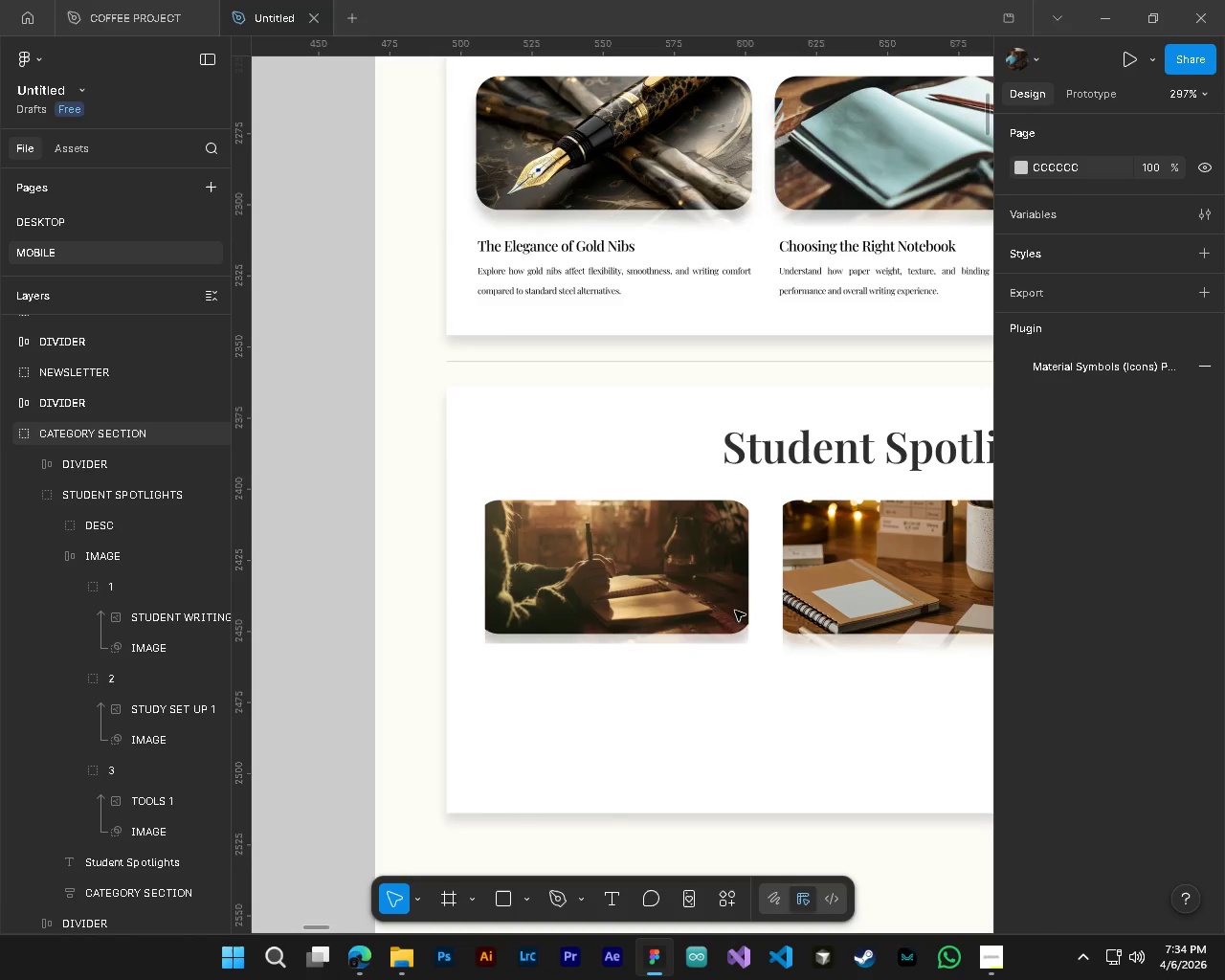 
hold_key(key=ControlLeft, duration=0.55)
left_click([678, 601])
 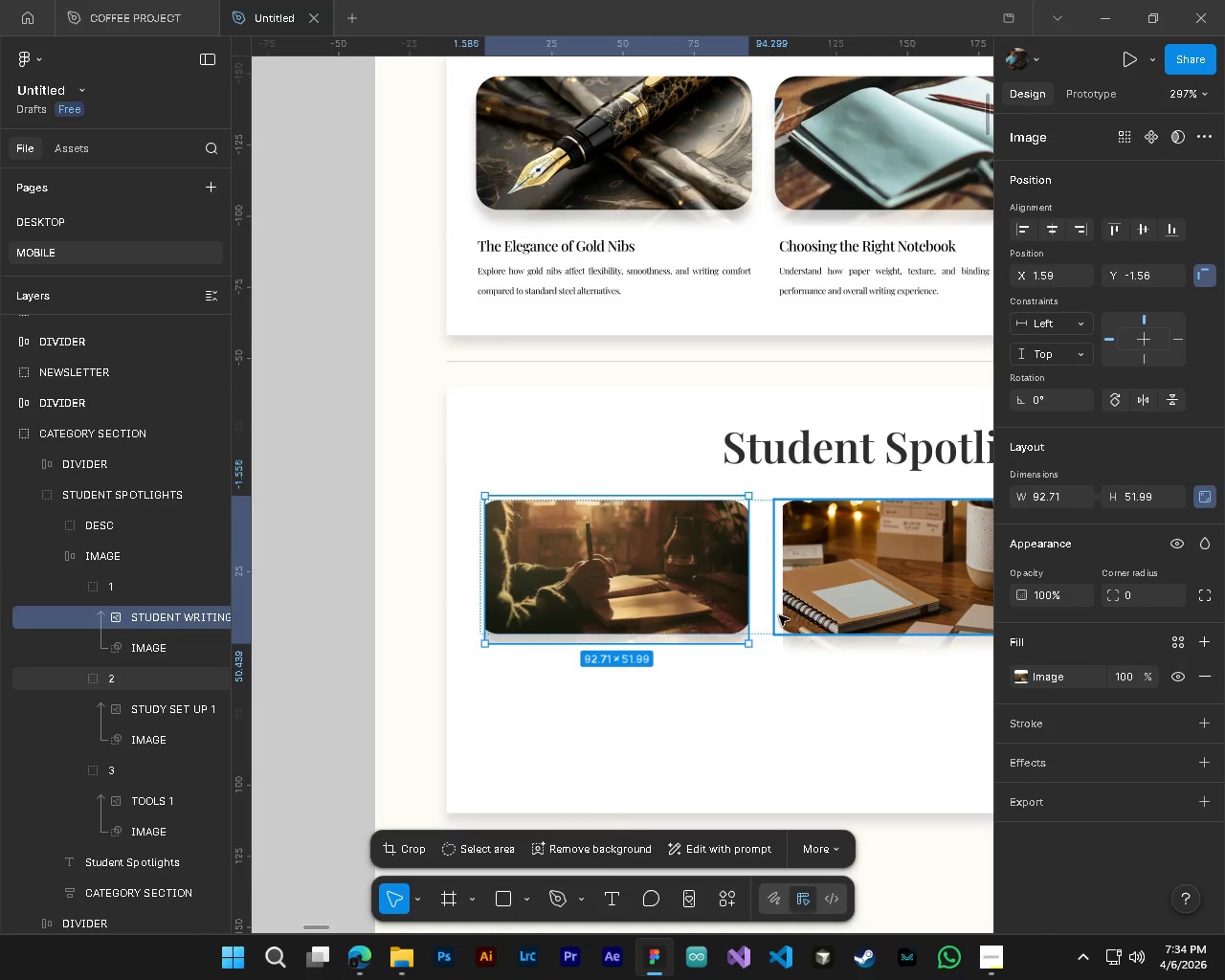 
left_click_drag(start_coordinate=[750, 611], to_coordinate=[775, 611])
 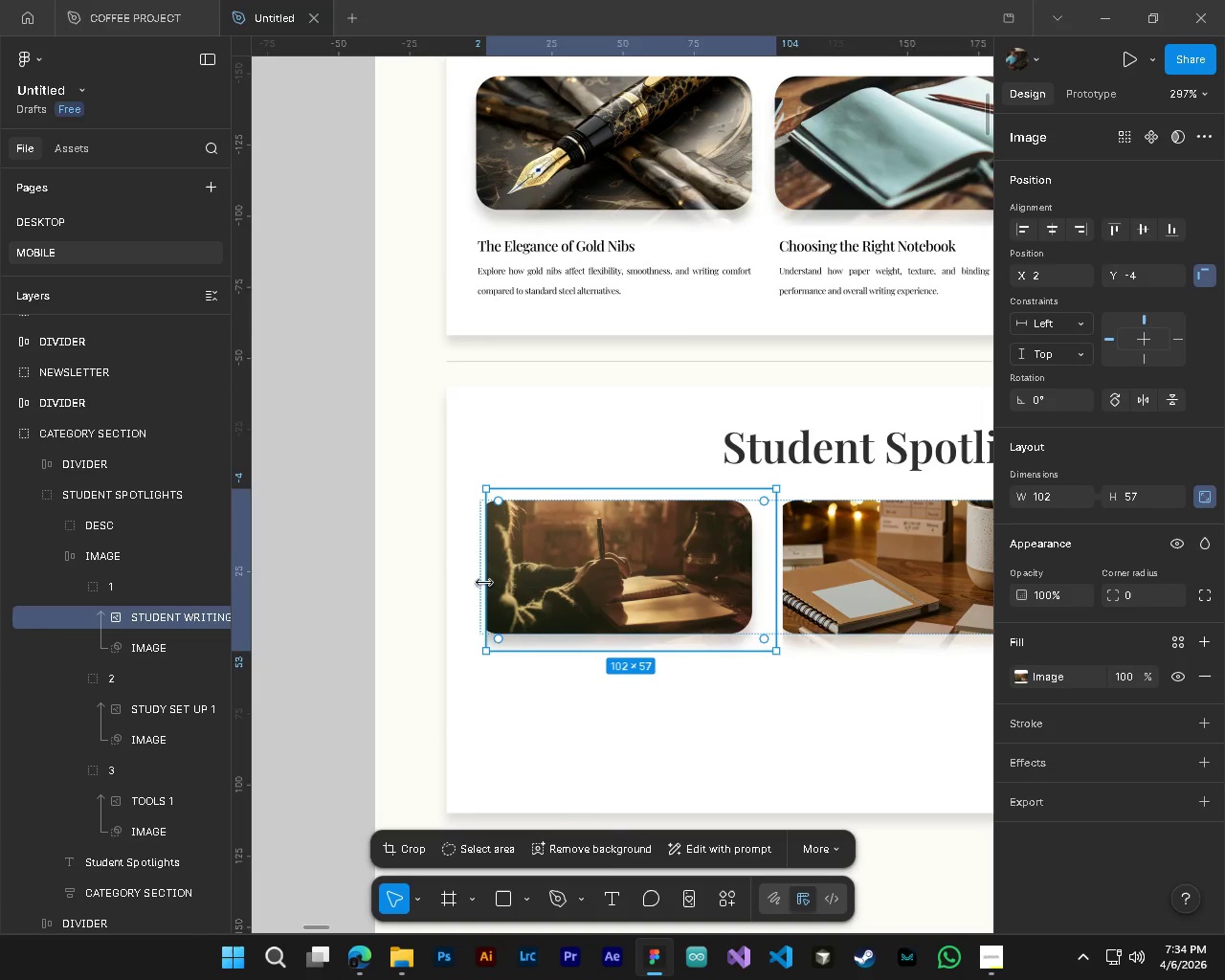 
left_click_drag(start_coordinate=[482, 582], to_coordinate=[465, 576])
 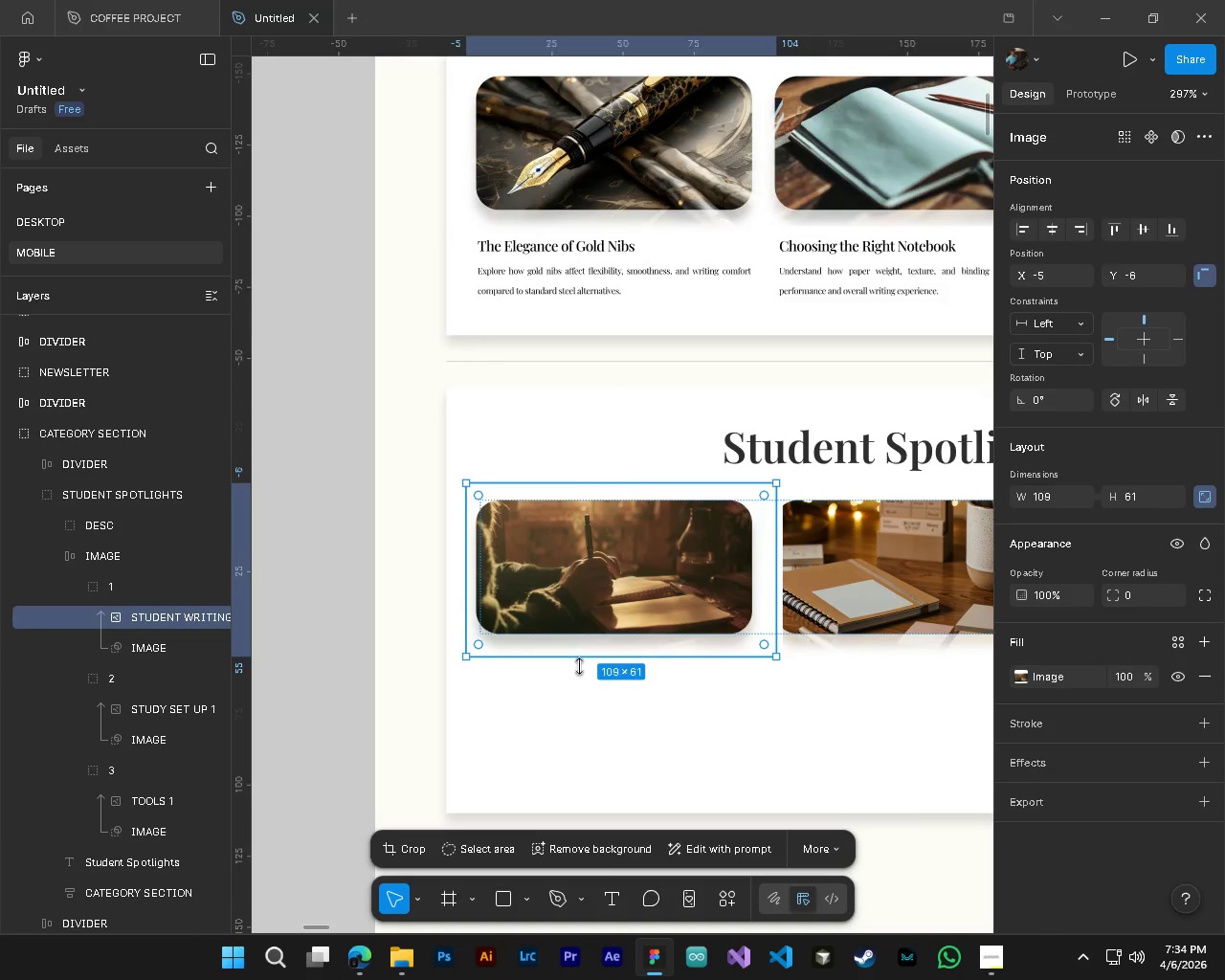 
hold_key(key=ControlLeft, duration=0.84)
hold_key(key=AltLeft, duration=0.75)
scroll: coordinate [684, 702], scroll_direction: down, amount: 3.0
 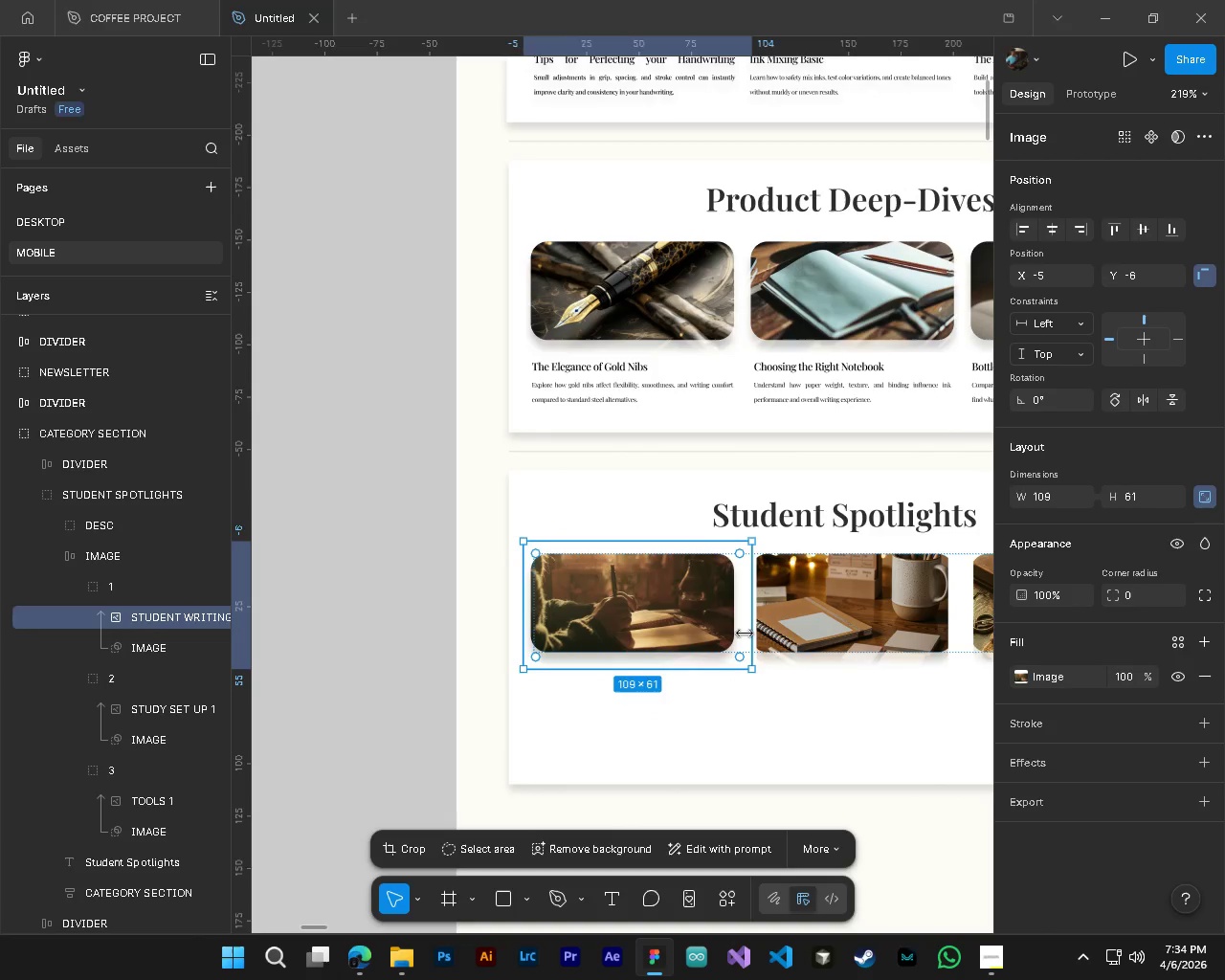 
left_click_drag(start_coordinate=[684, 622], to_coordinate=[678, 616])
 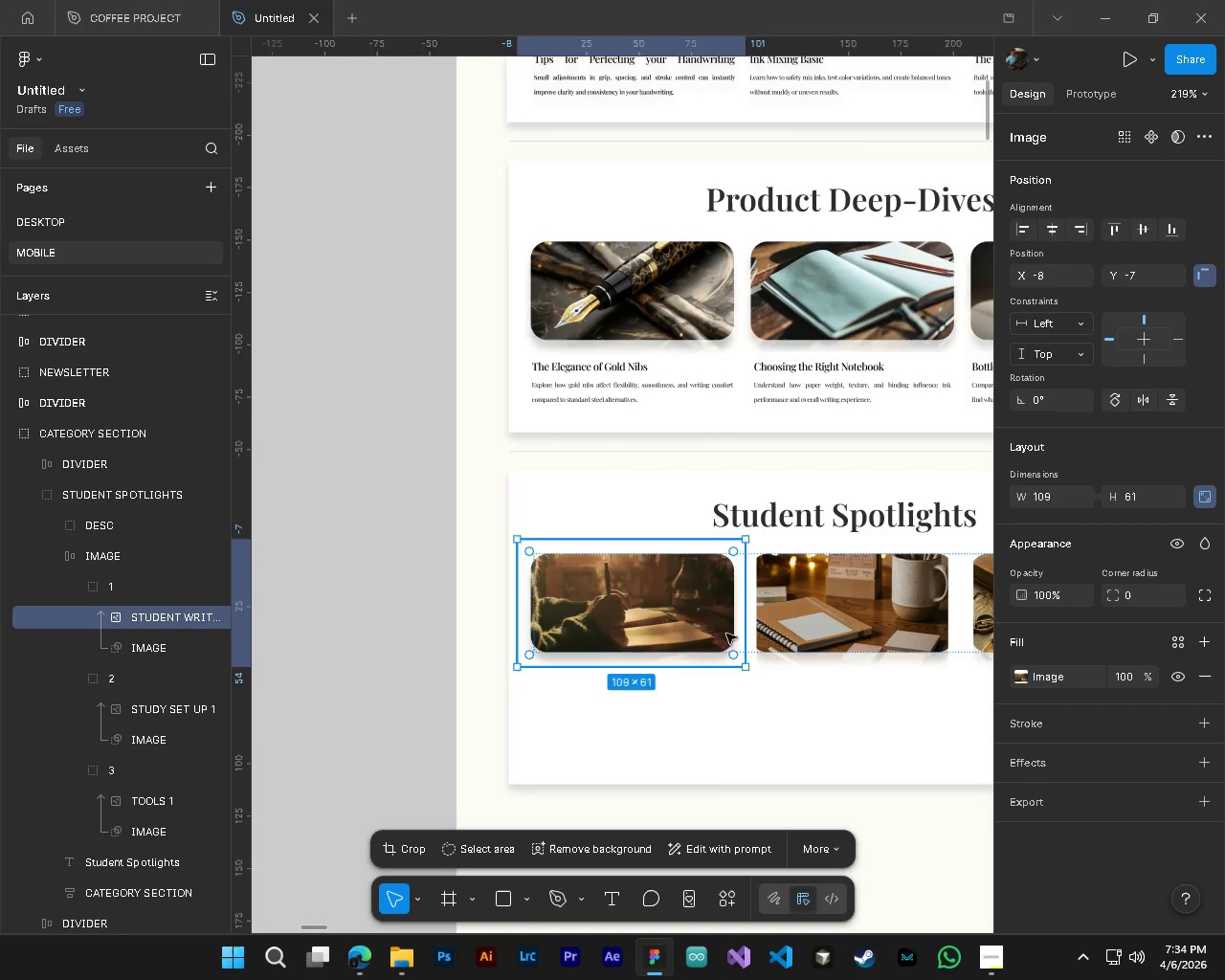 
hold_key(key=ShiftLeft, duration=0.34)
 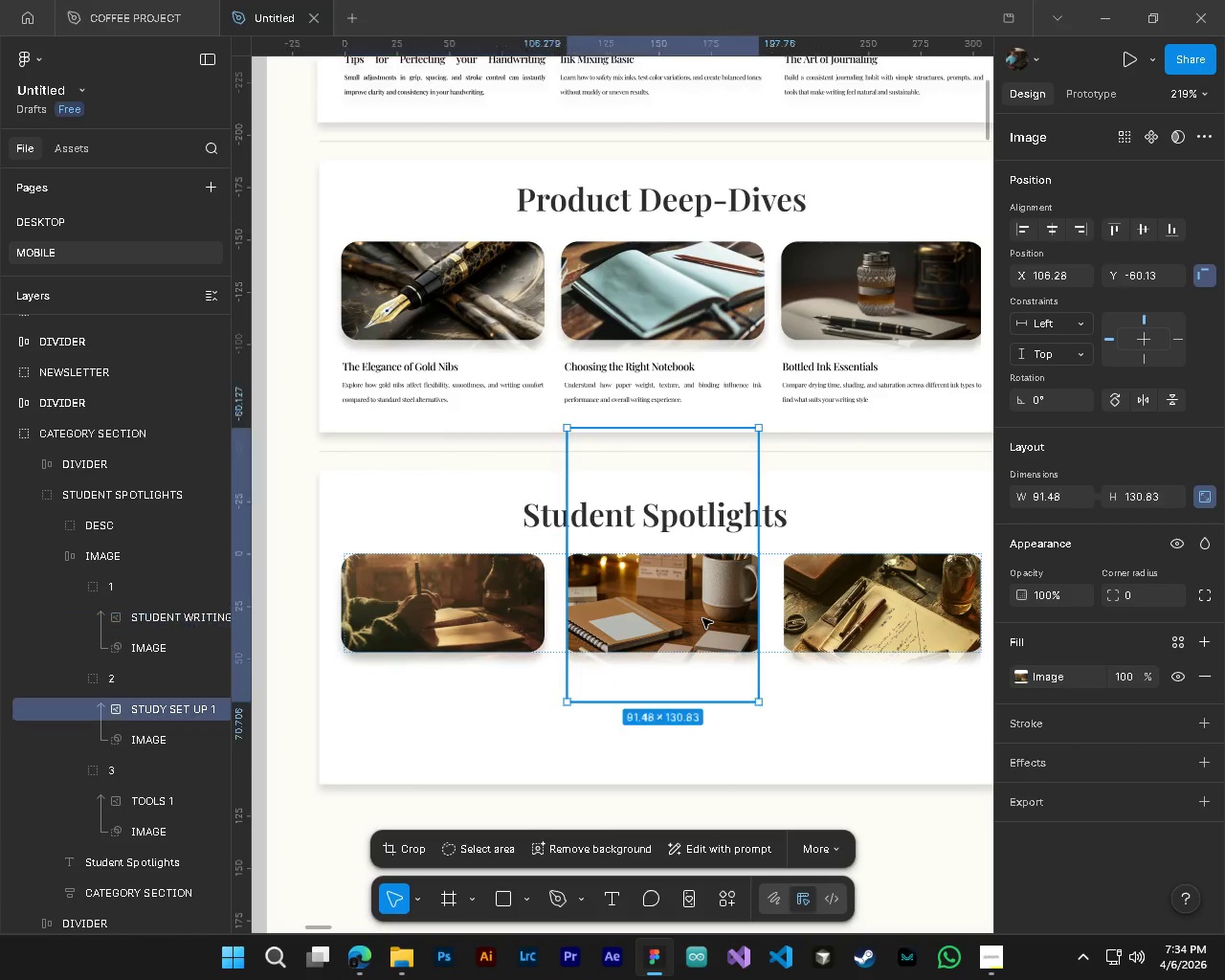 
hold_key(key=ControlLeft, duration=0.47)
 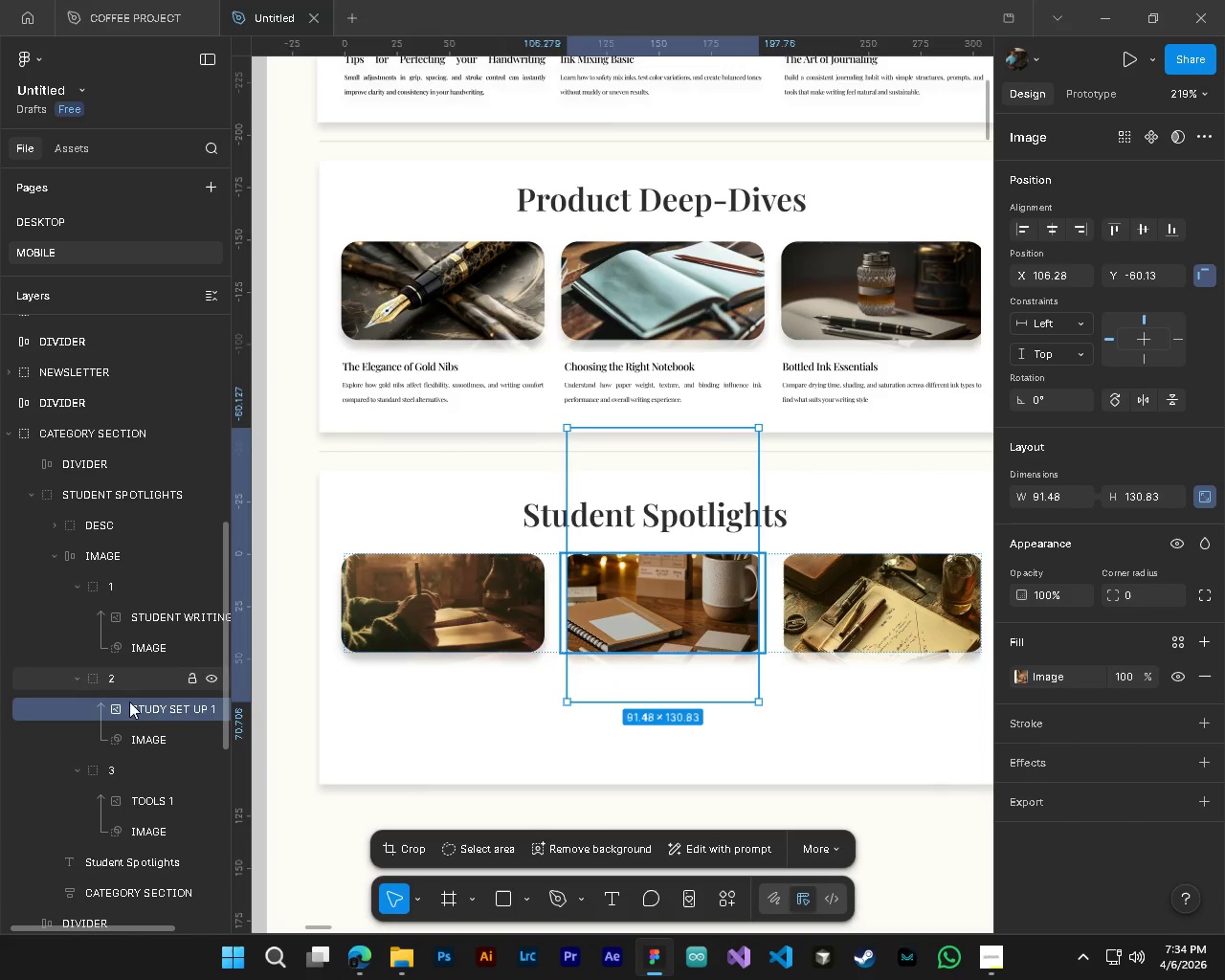 
scroll: coordinate [726, 634], scroll_direction: down, amount: 4.0
 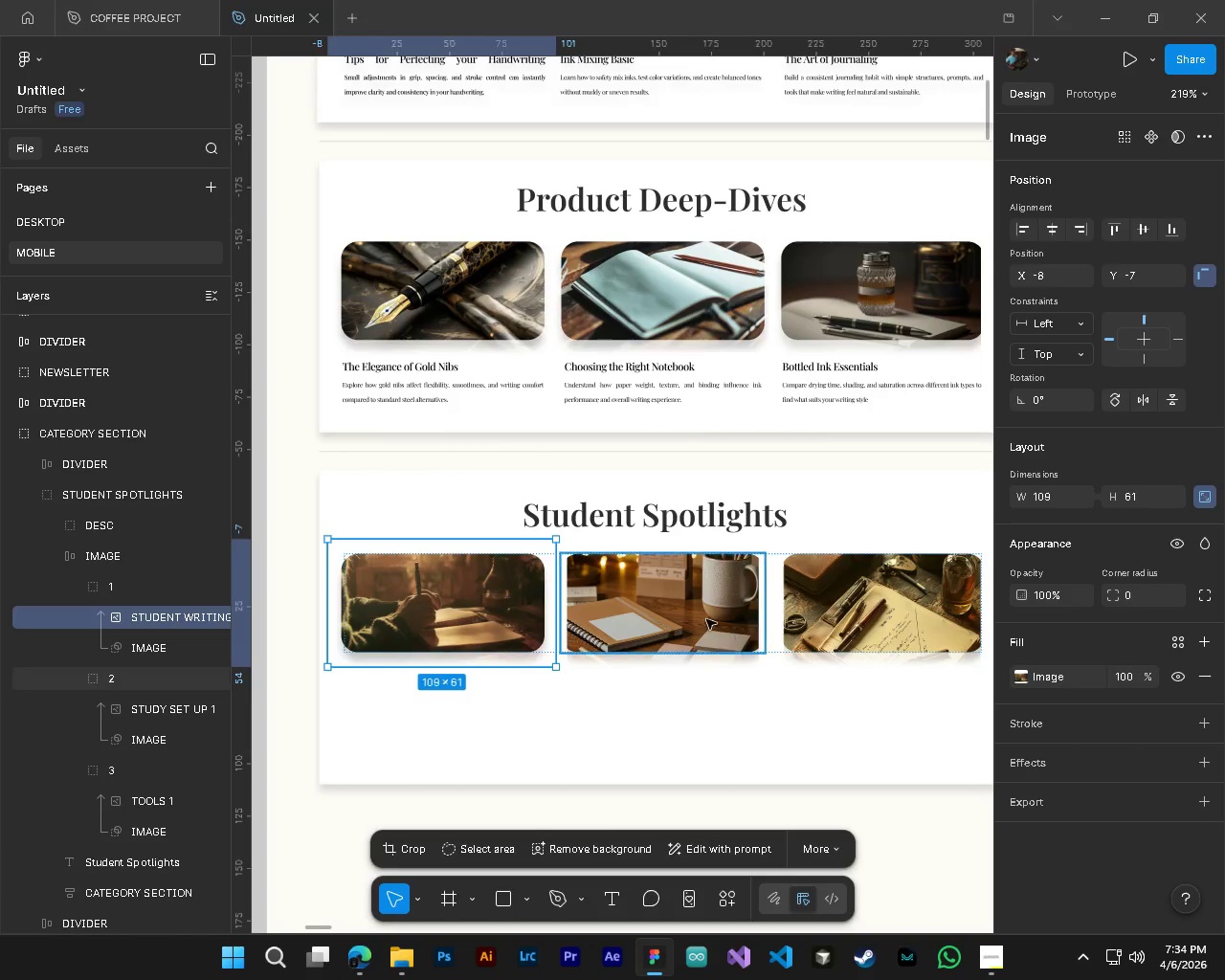 
left_click([702, 618])
 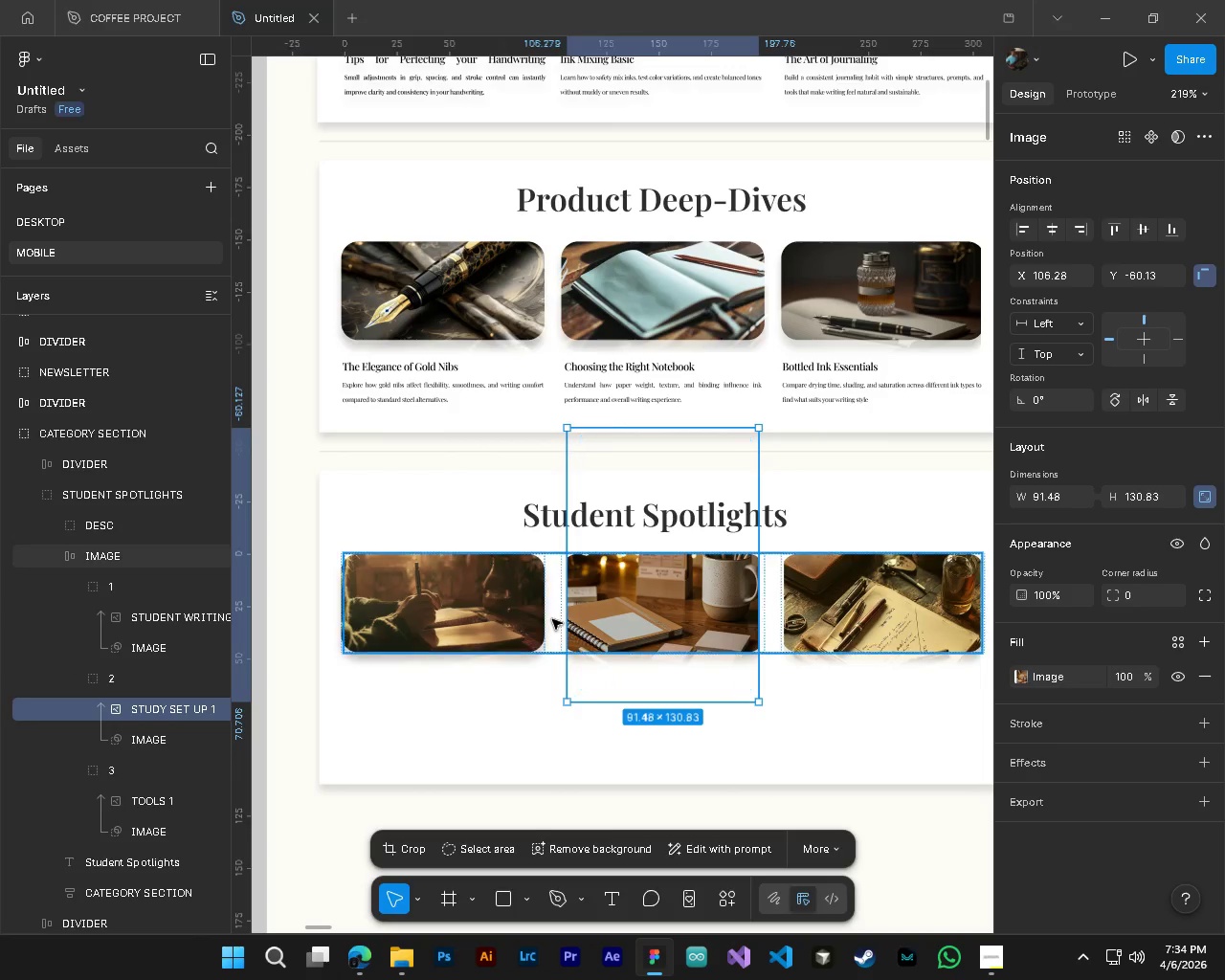 
left_click_drag(start_coordinate=[571, 619], to_coordinate=[553, 612])
 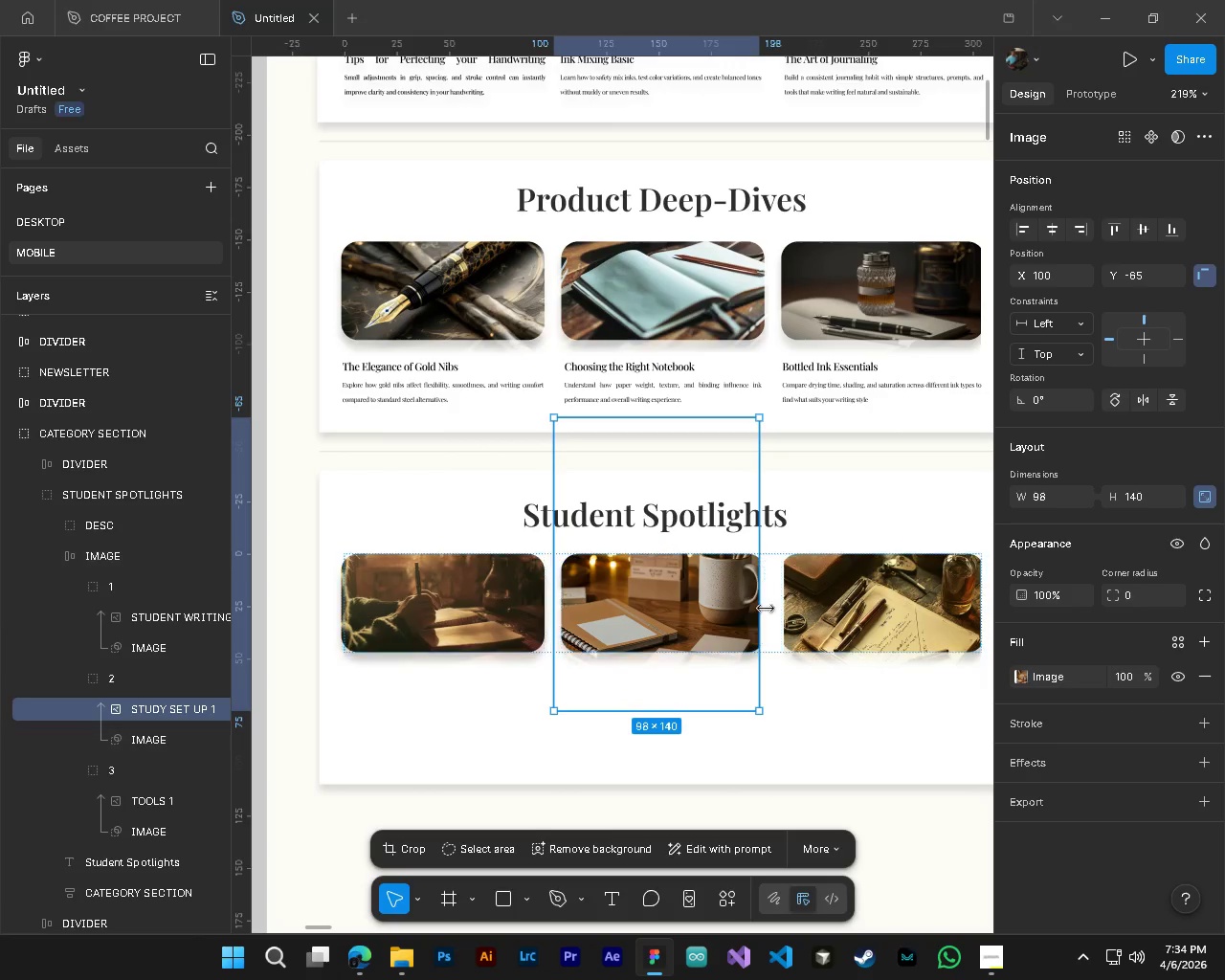 
left_click_drag(start_coordinate=[766, 609], to_coordinate=[778, 608])
 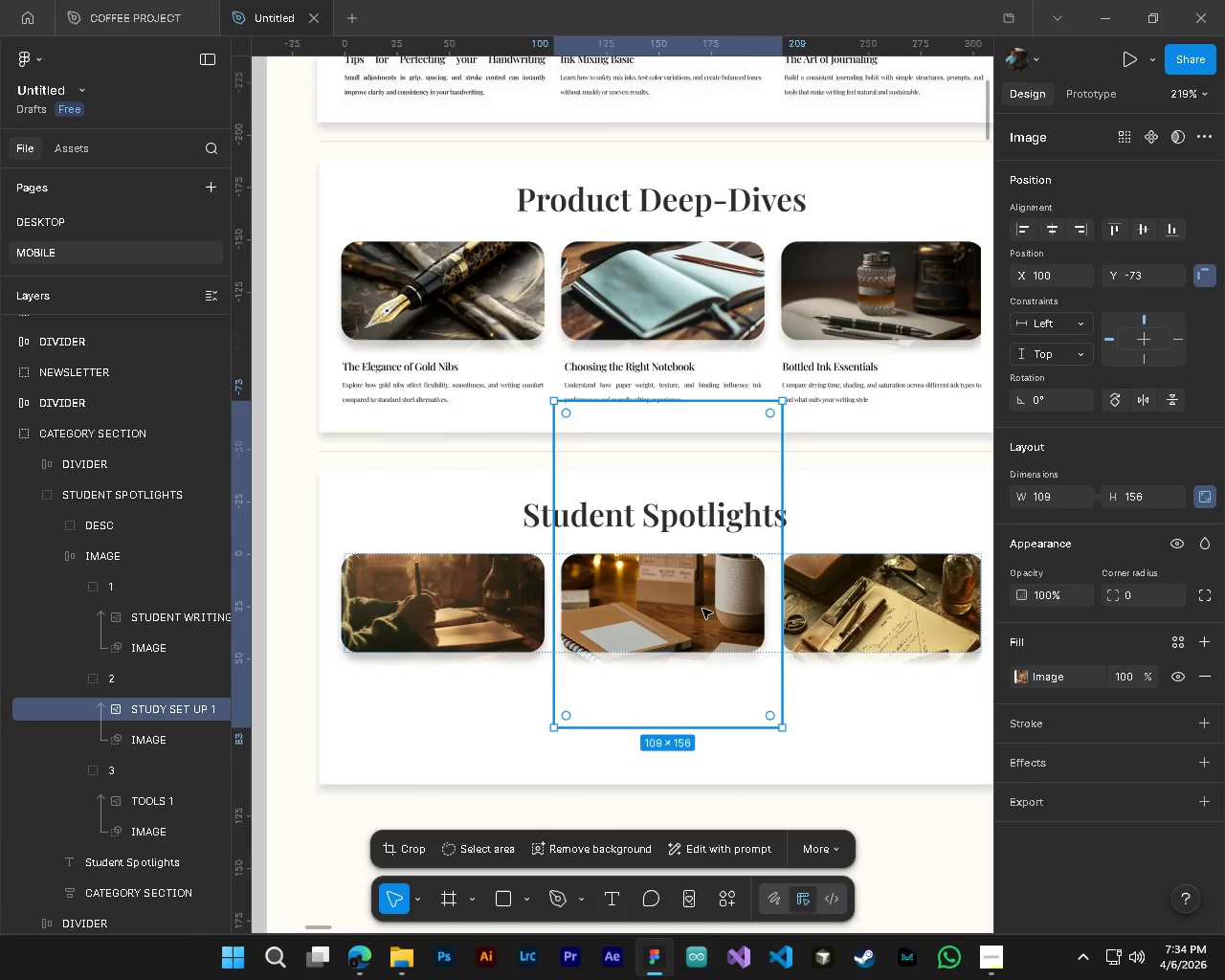 
left_click_drag(start_coordinate=[702, 609], to_coordinate=[704, 584])
 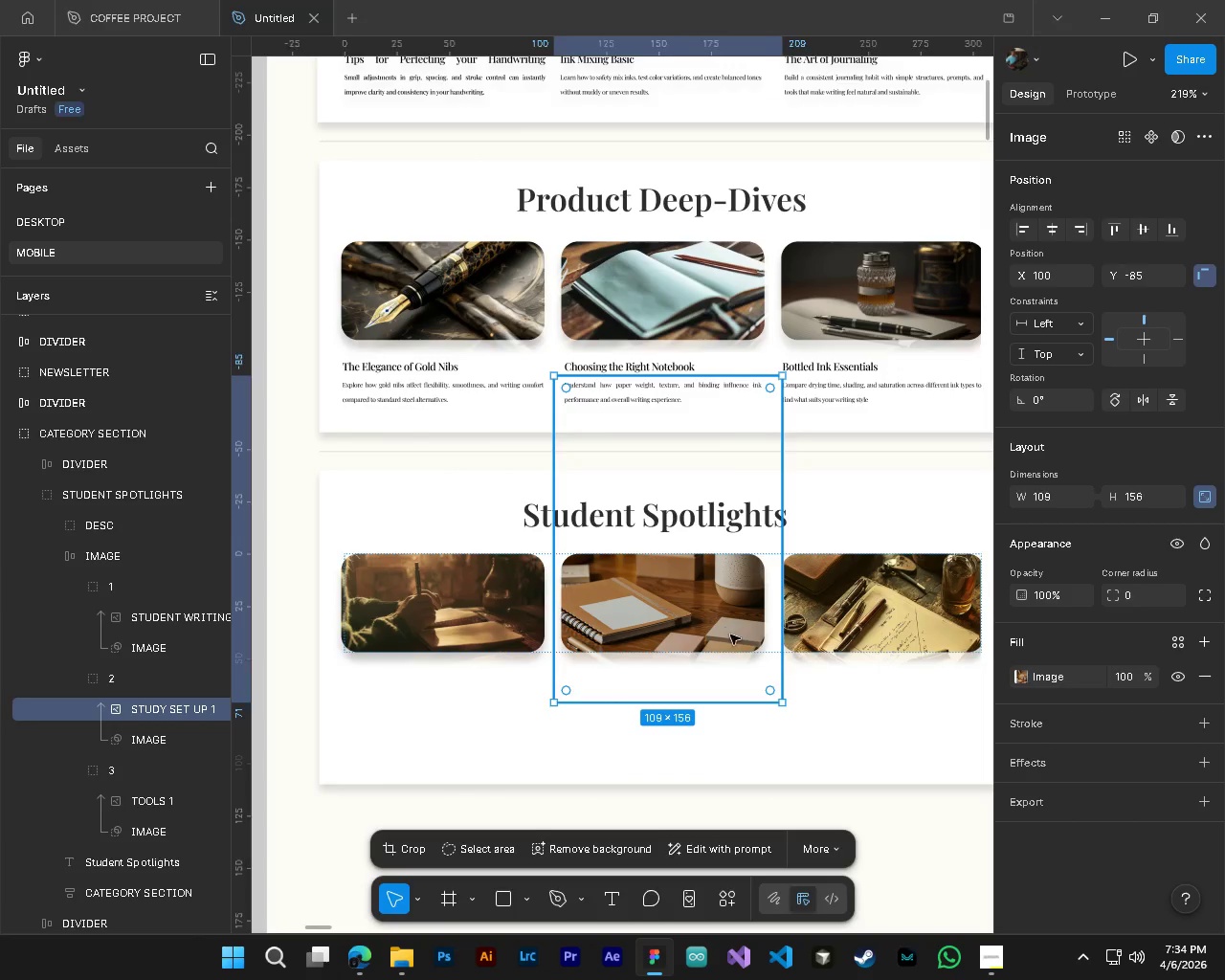 
hold_key(key=ShiftLeft, duration=0.36)
scroll: coordinate [730, 635], scroll_direction: down, amount: 3.0
 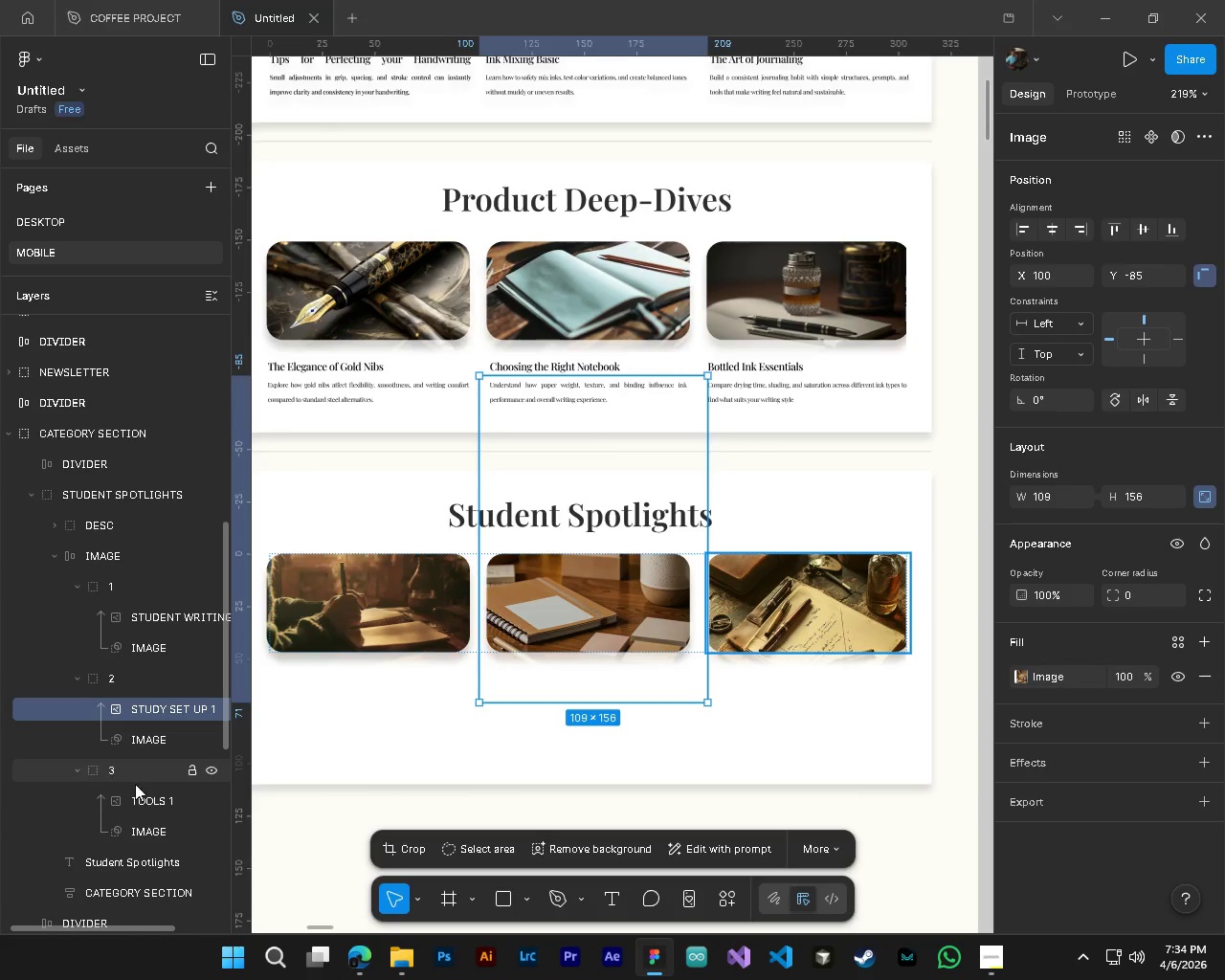 
left_click([146, 800])
 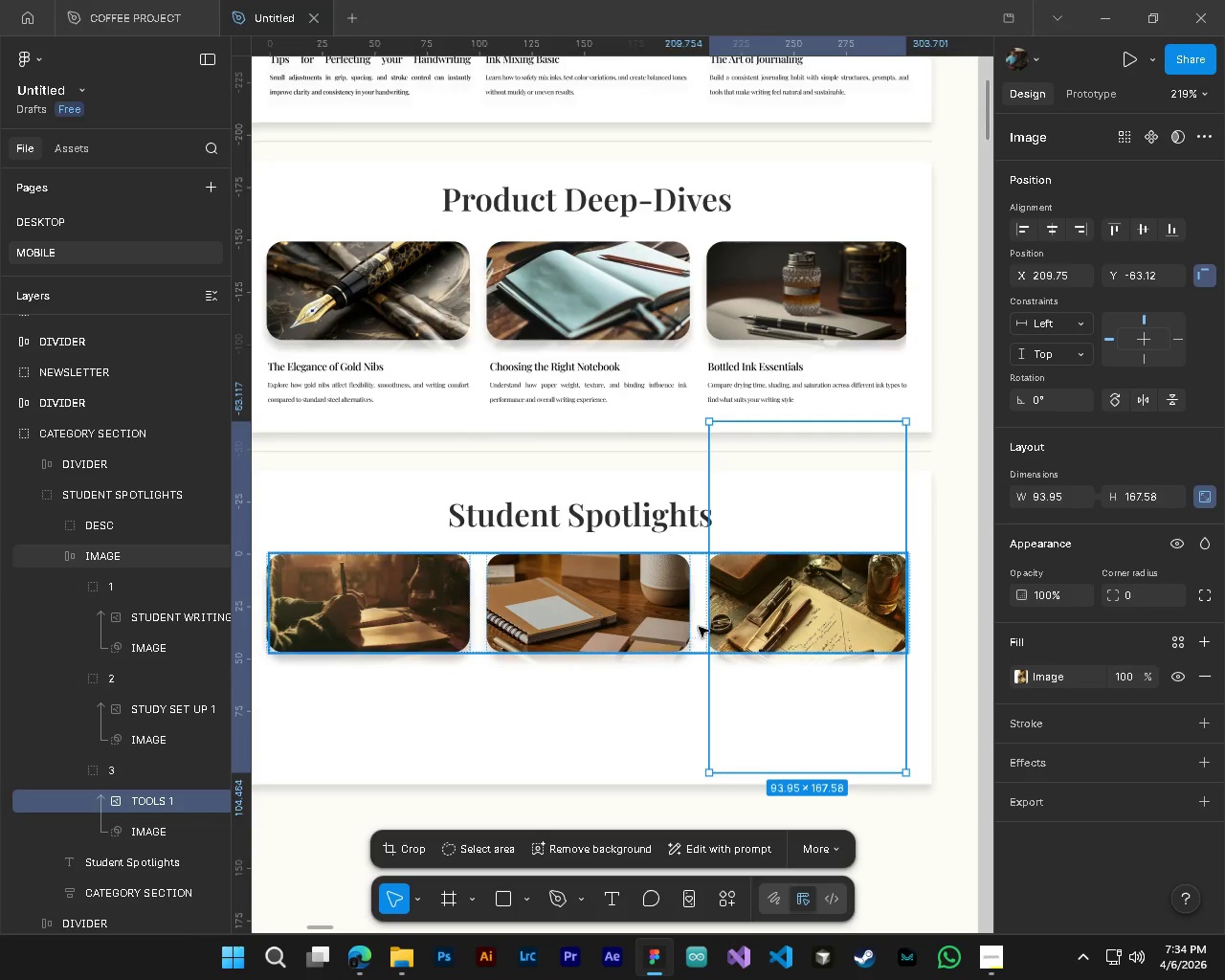 
left_click([704, 625])
 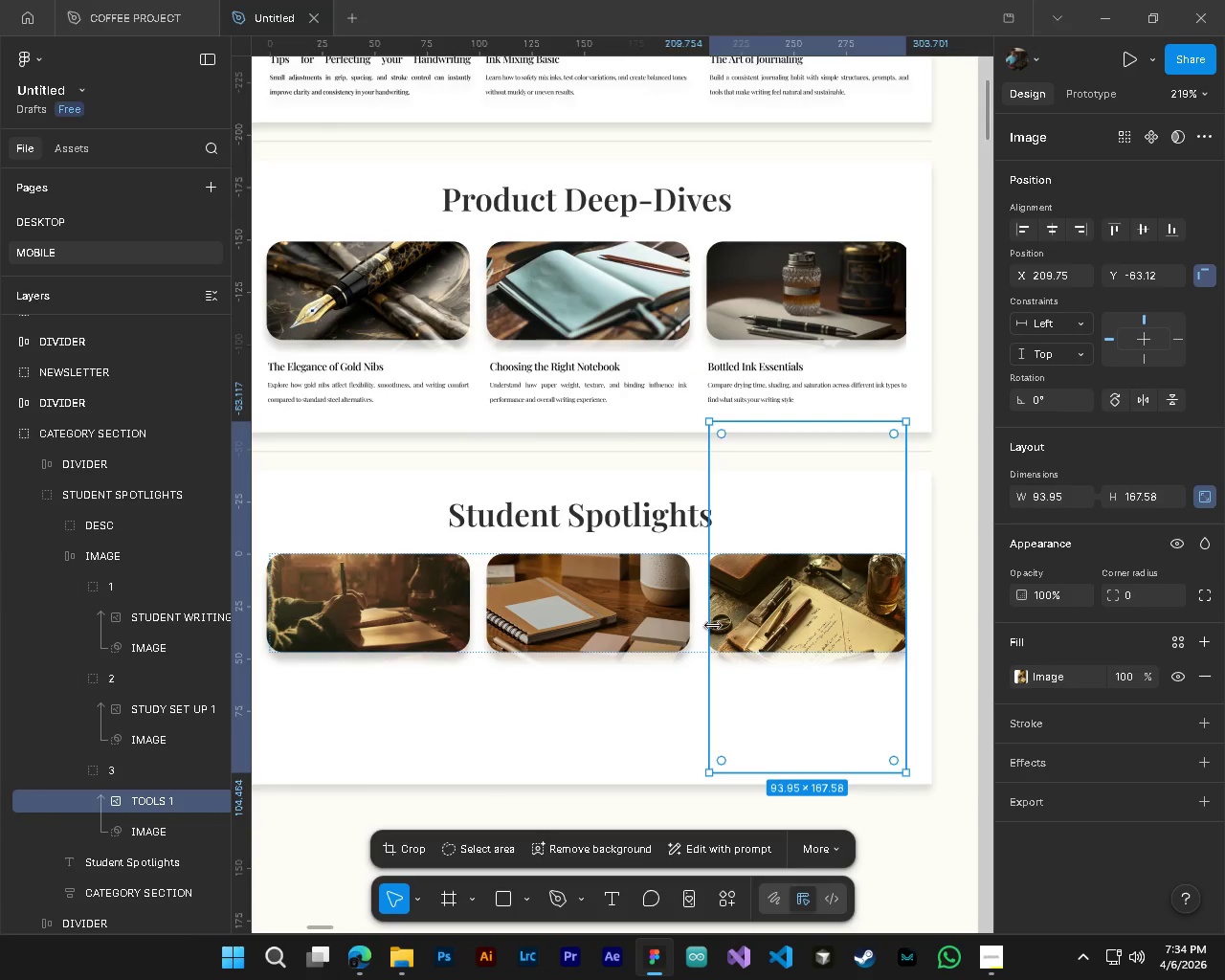 
left_click_drag(start_coordinate=[713, 625], to_coordinate=[697, 627])
 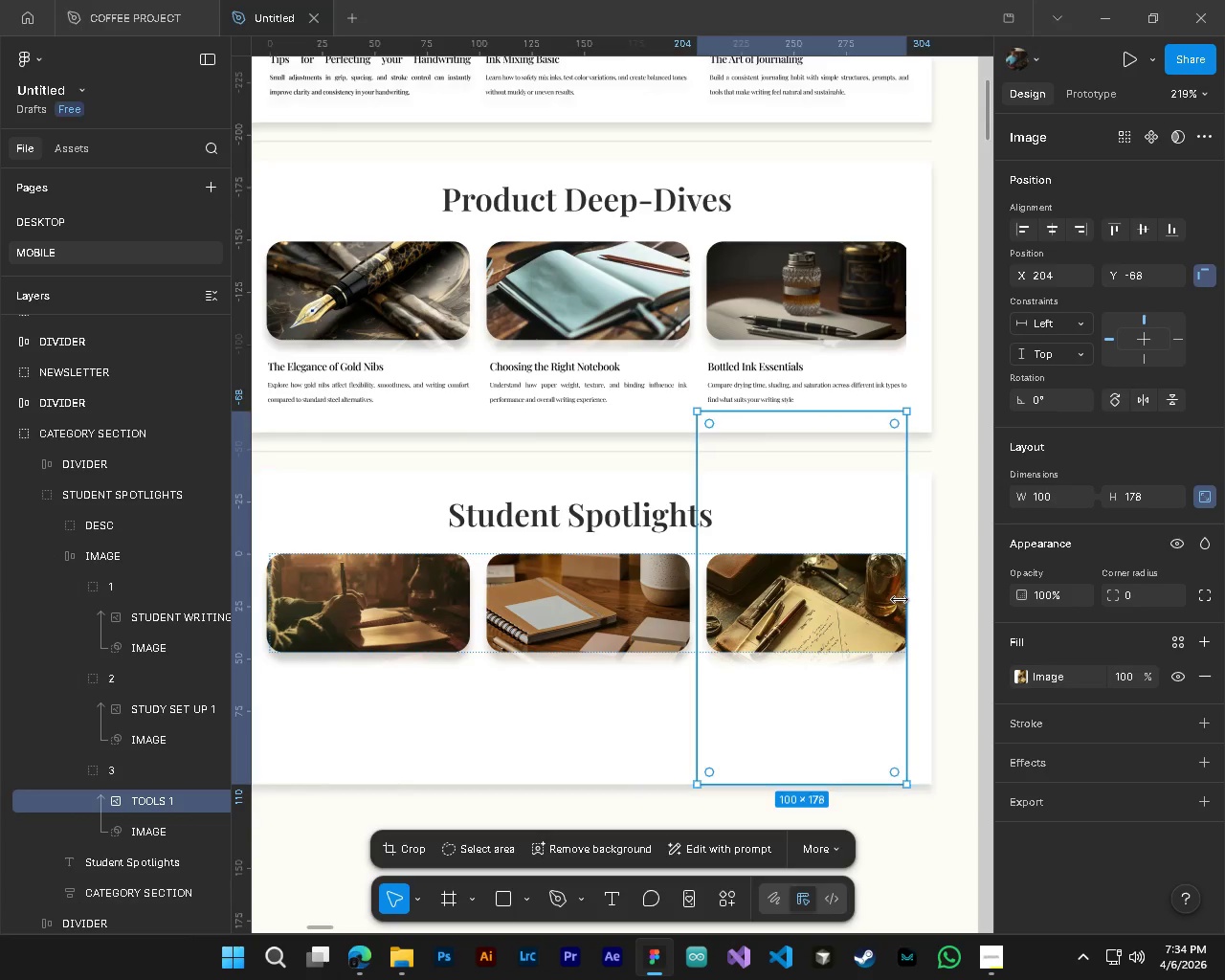 
left_click_drag(start_coordinate=[900, 600], to_coordinate=[915, 599])
 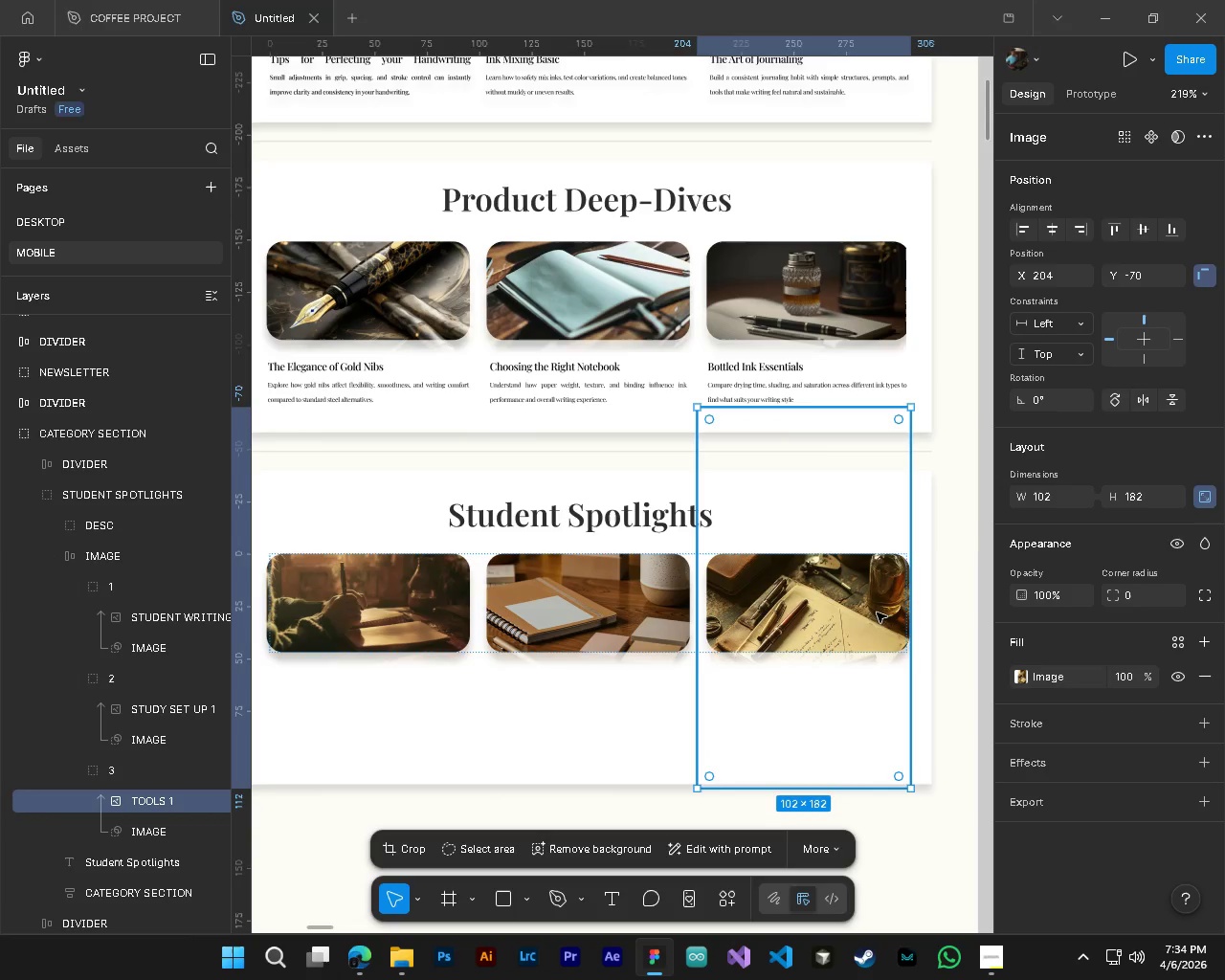 
left_click_drag(start_coordinate=[872, 608], to_coordinate=[877, 606])
 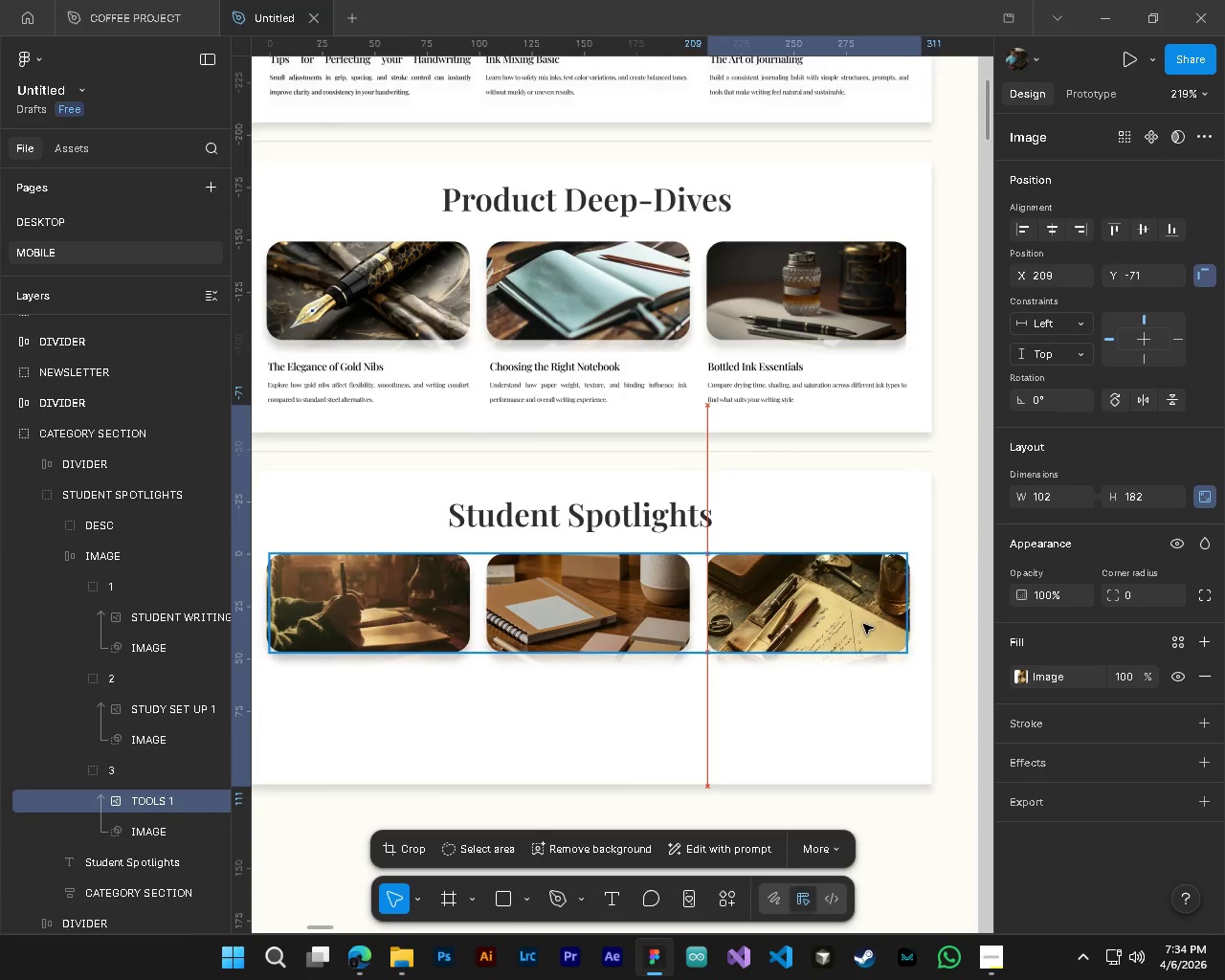 
hold_key(key=AltLeft, duration=0.31)
 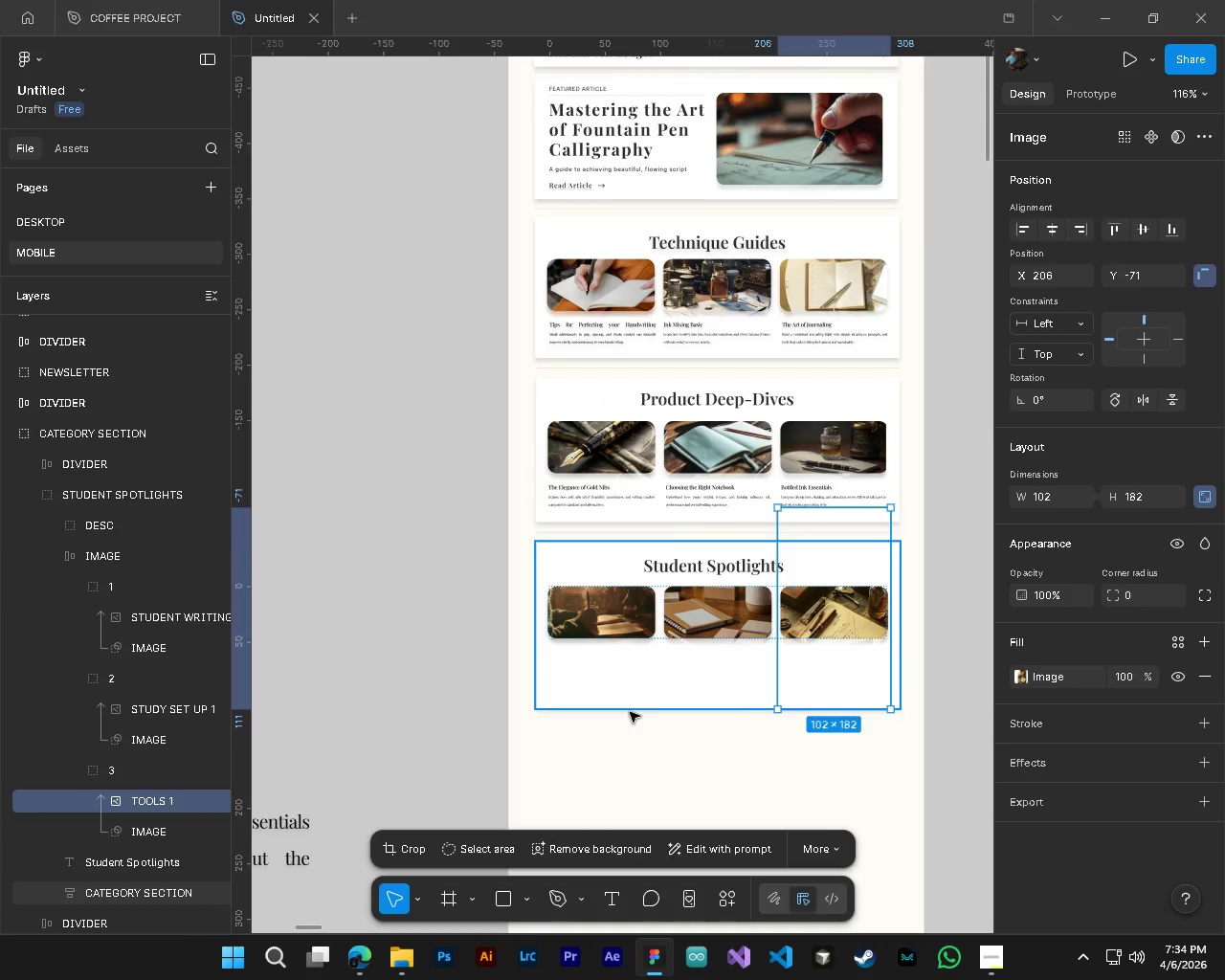 
key(Alt+Control+ControlLeft)
 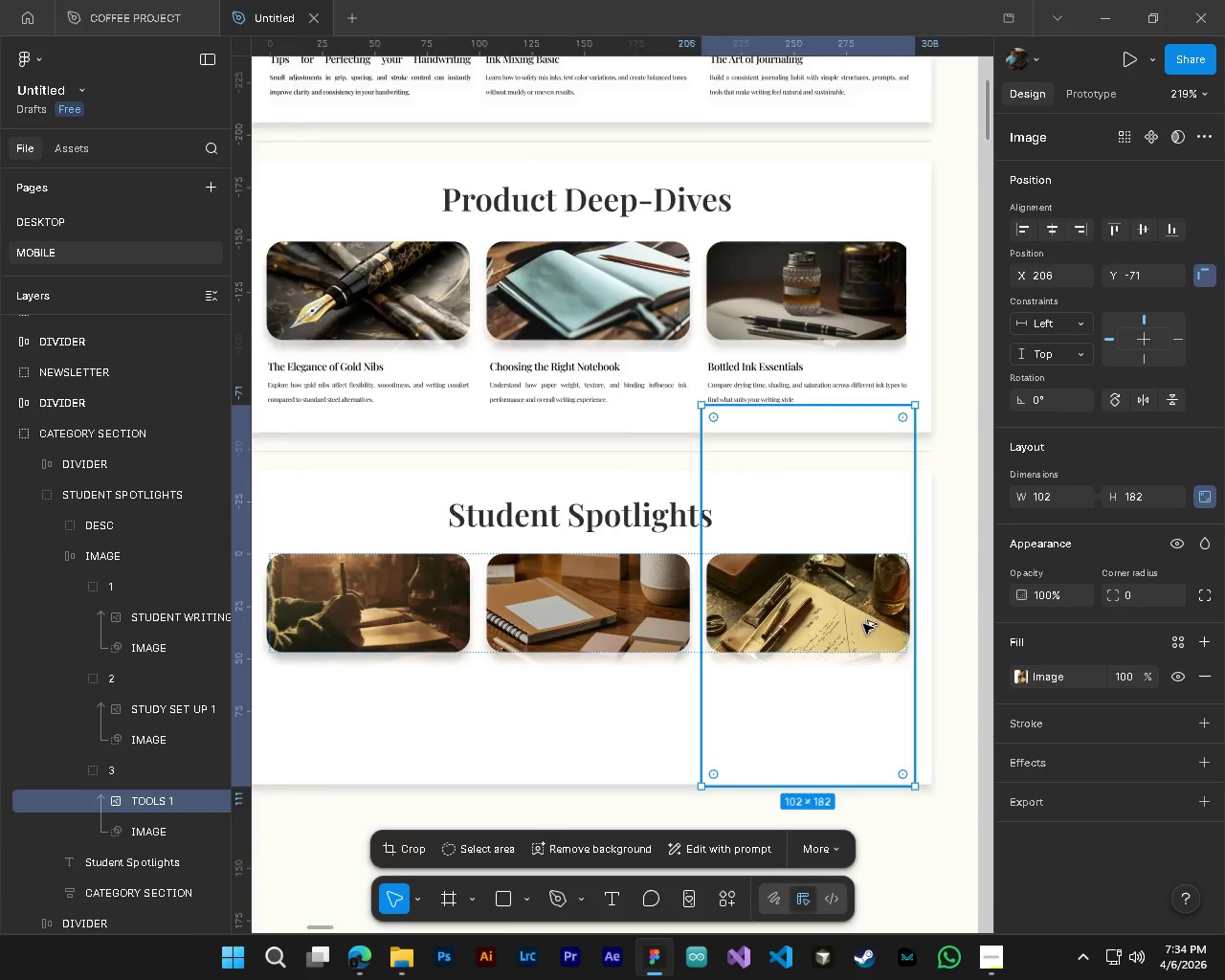 
scroll: coordinate [862, 625], scroll_direction: down, amount: 5.0
 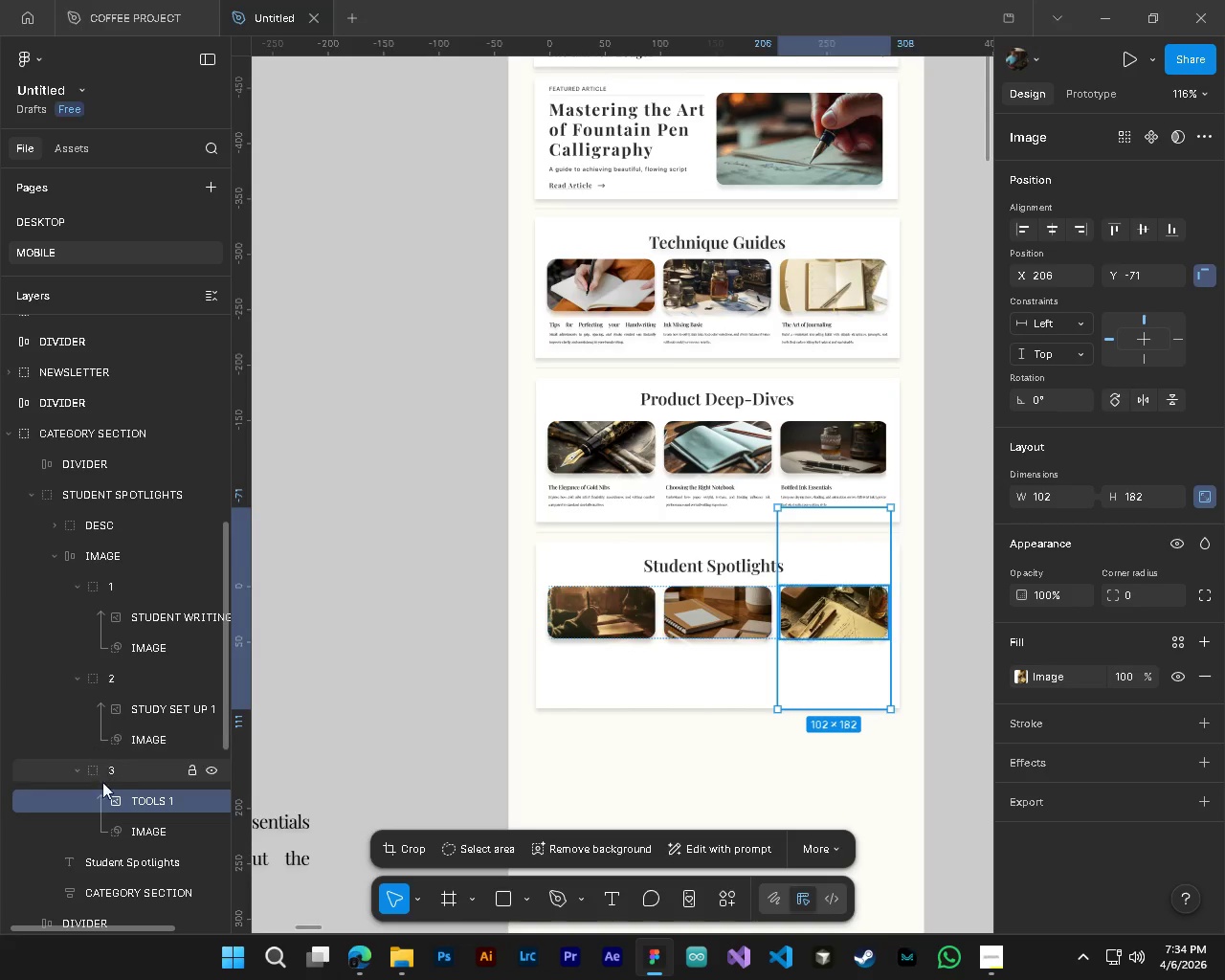 
left_click([76, 772])
 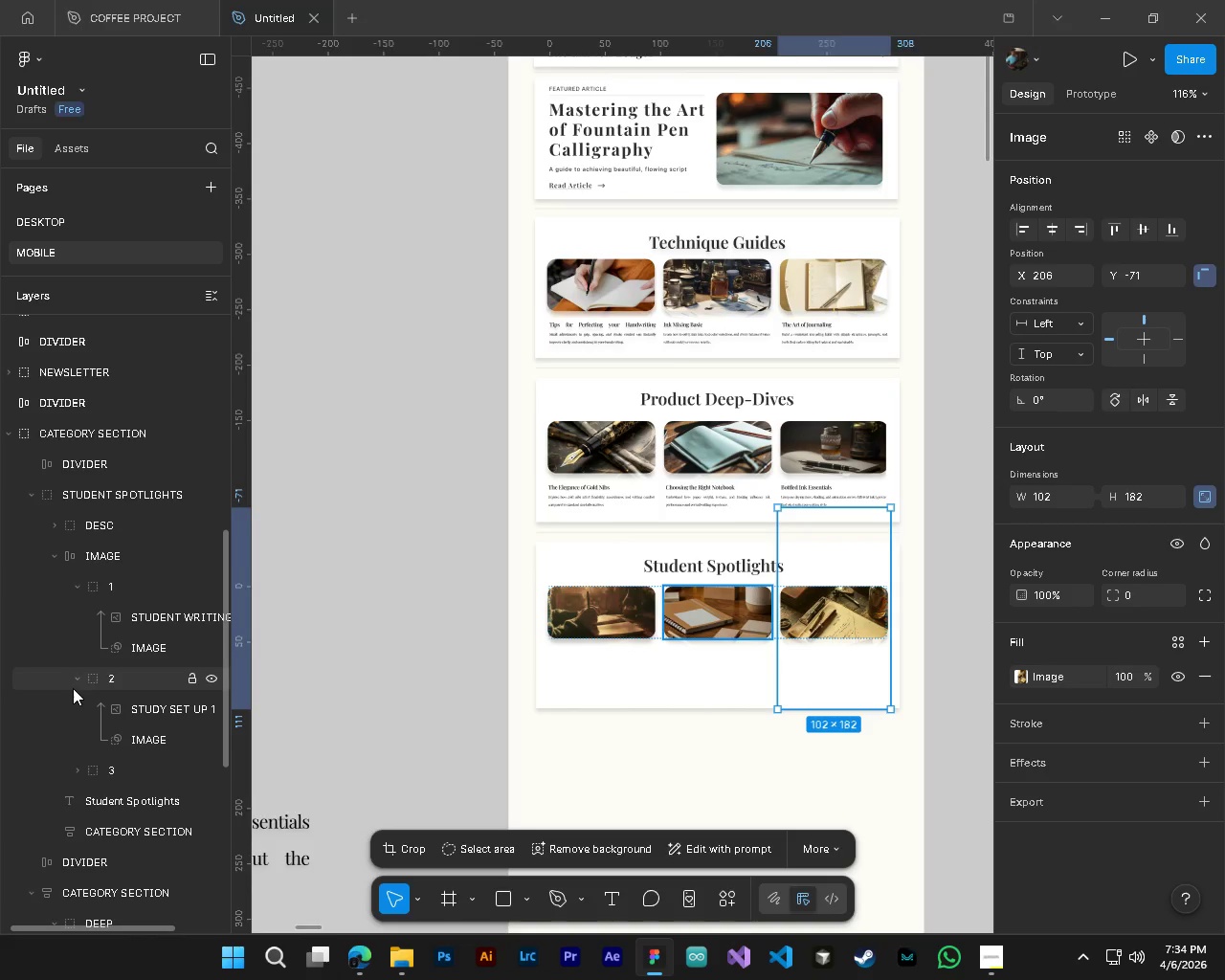 
left_click([75, 675])
 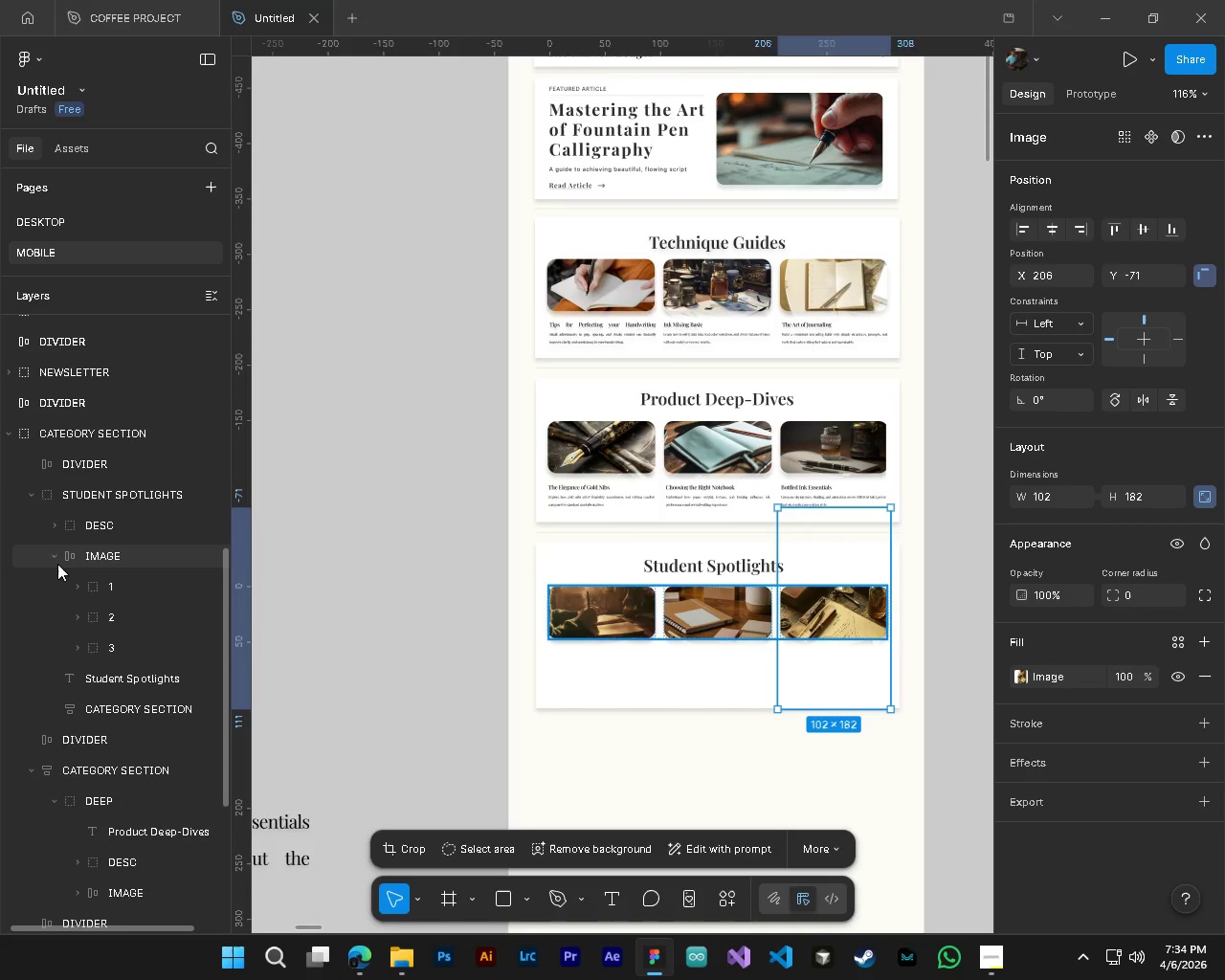 
double_click([52, 561])
 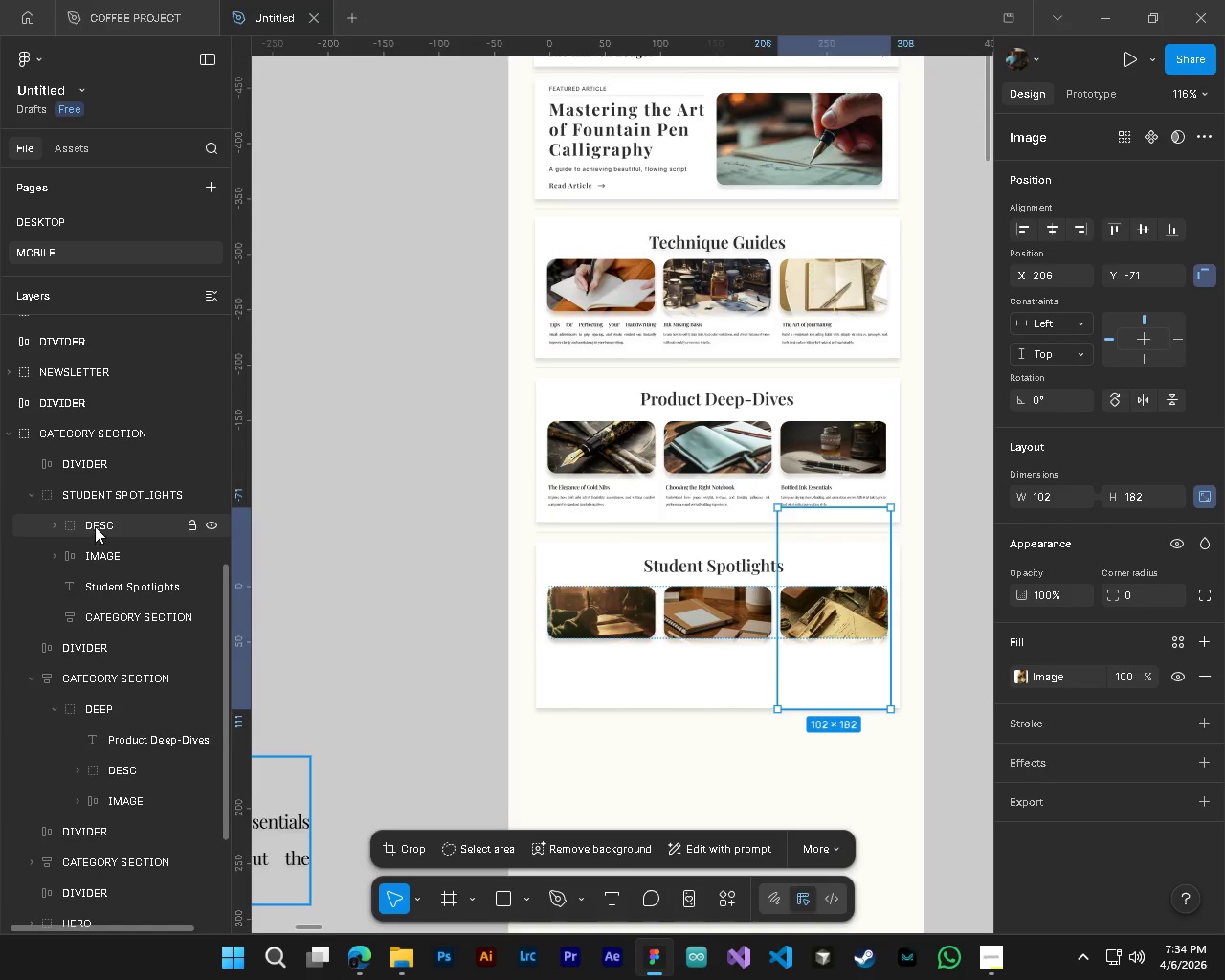 
left_click([95, 526])
 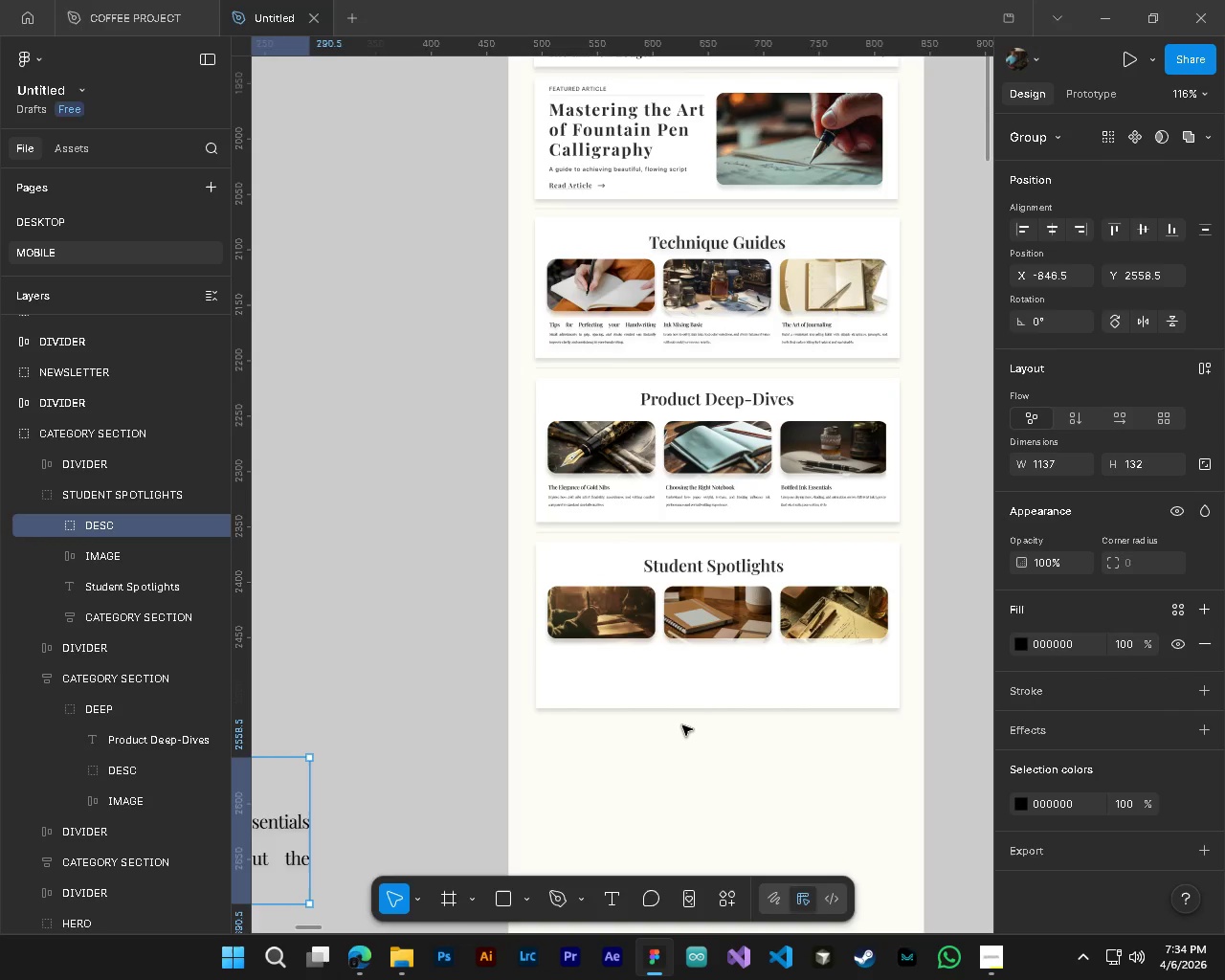 
hold_key(key=ControlLeft, duration=0.47)
 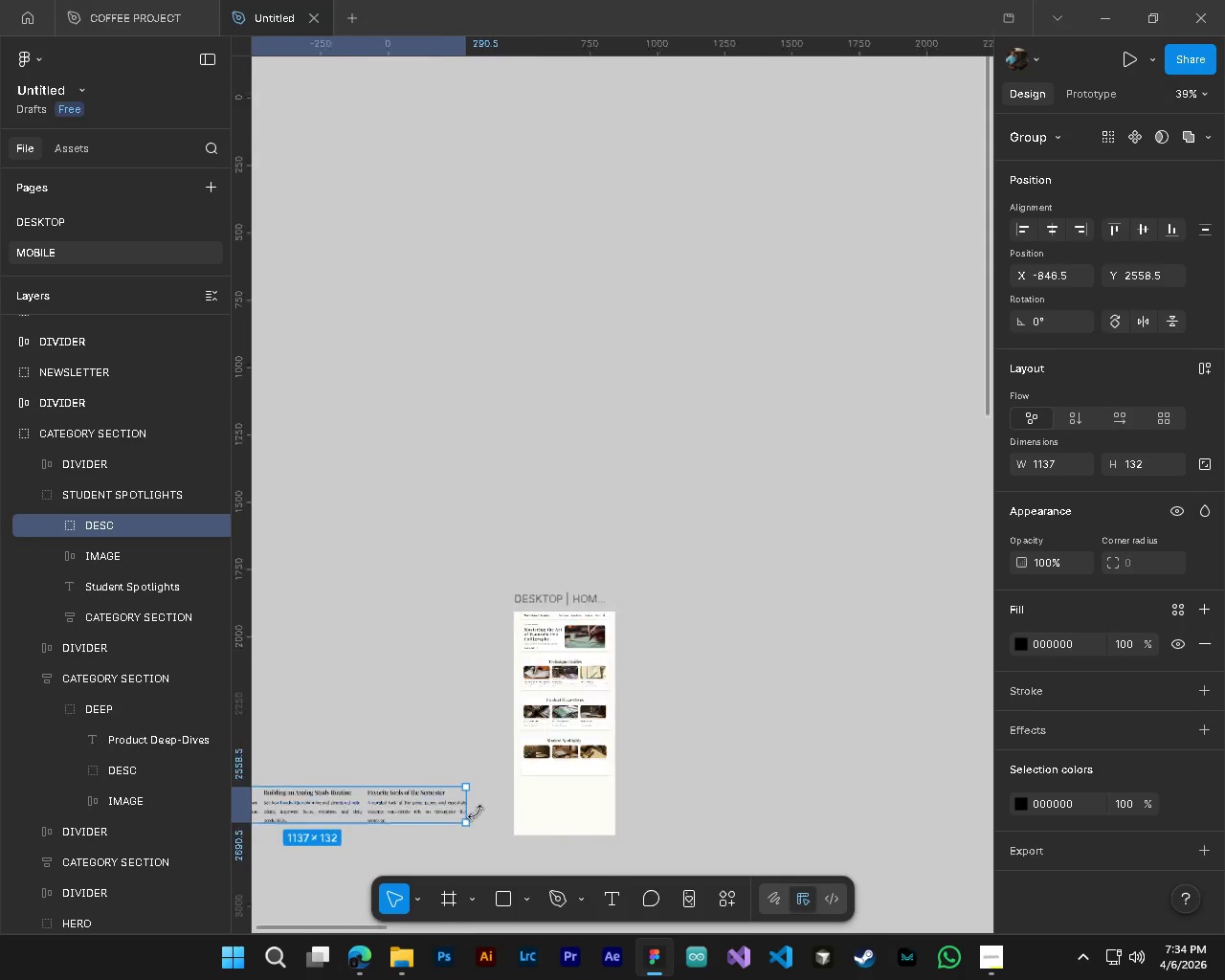 
key(Alt+Control+AltLeft)
 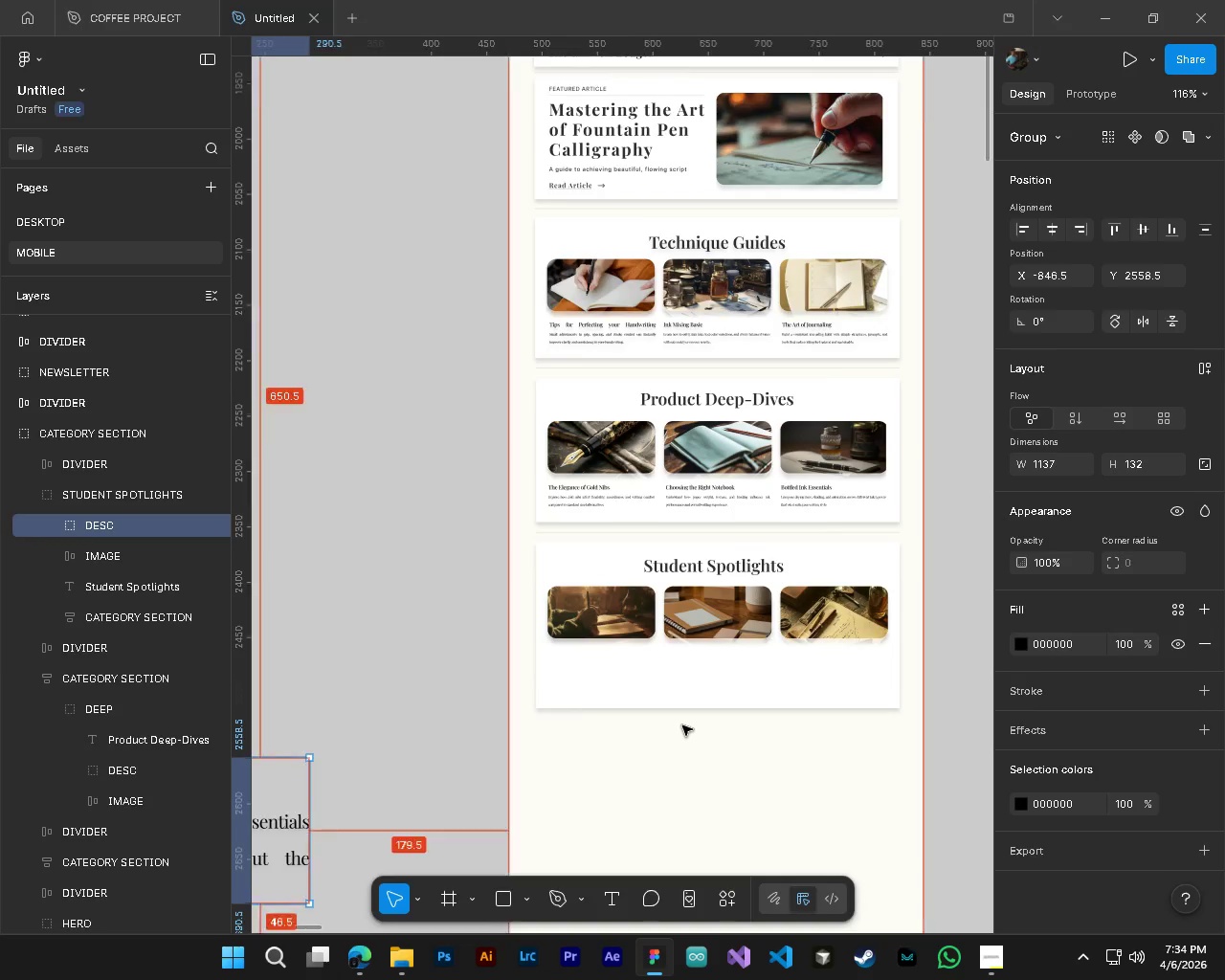 
hold_key(key=ControlLeft, duration=0.62)
hold_key(key=AltLeft, duration=0.56)
scroll: coordinate [476, 813], scroll_direction: down, amount: 13.0
 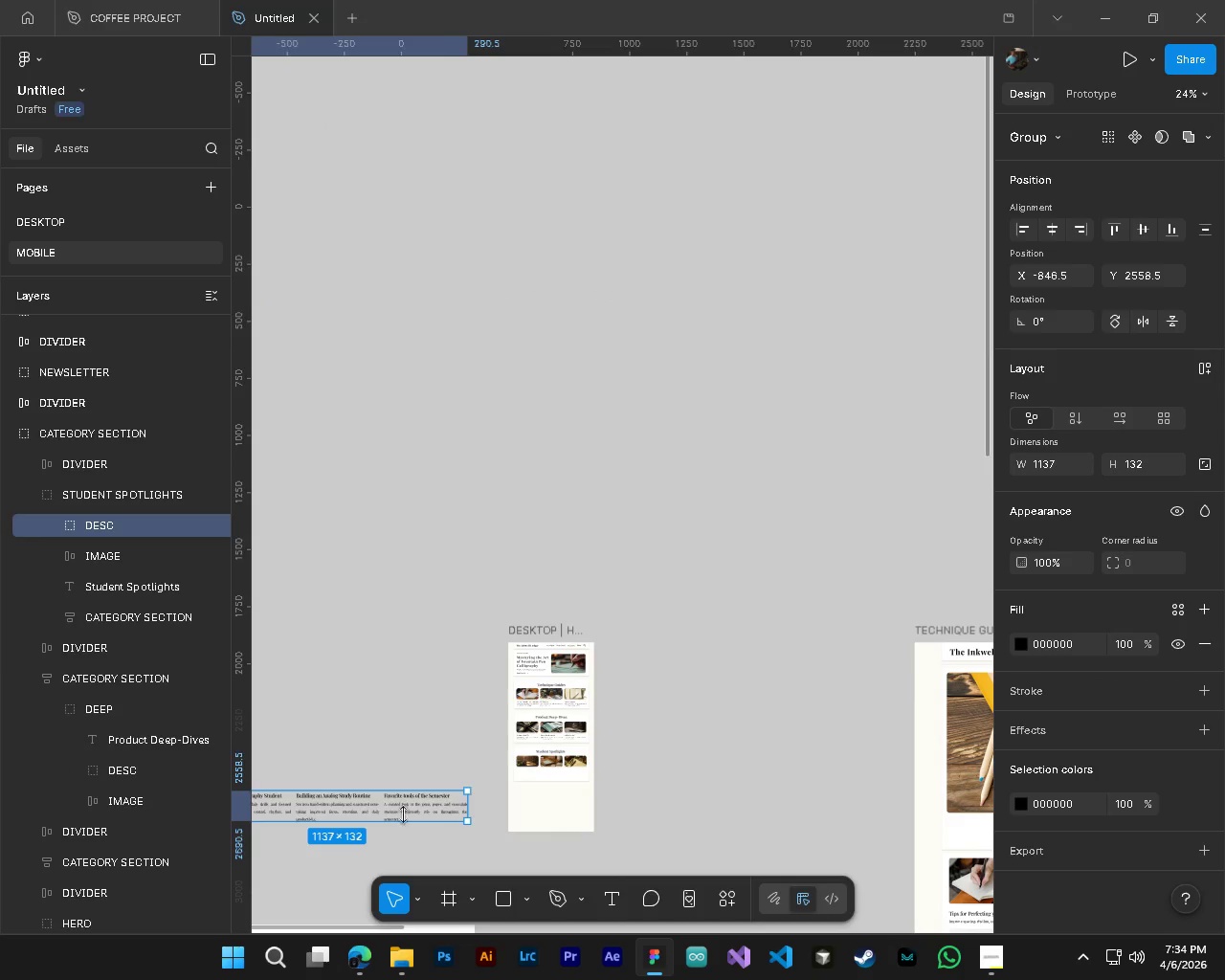 
left_click_drag(start_coordinate=[403, 813], to_coordinate=[608, 824])
 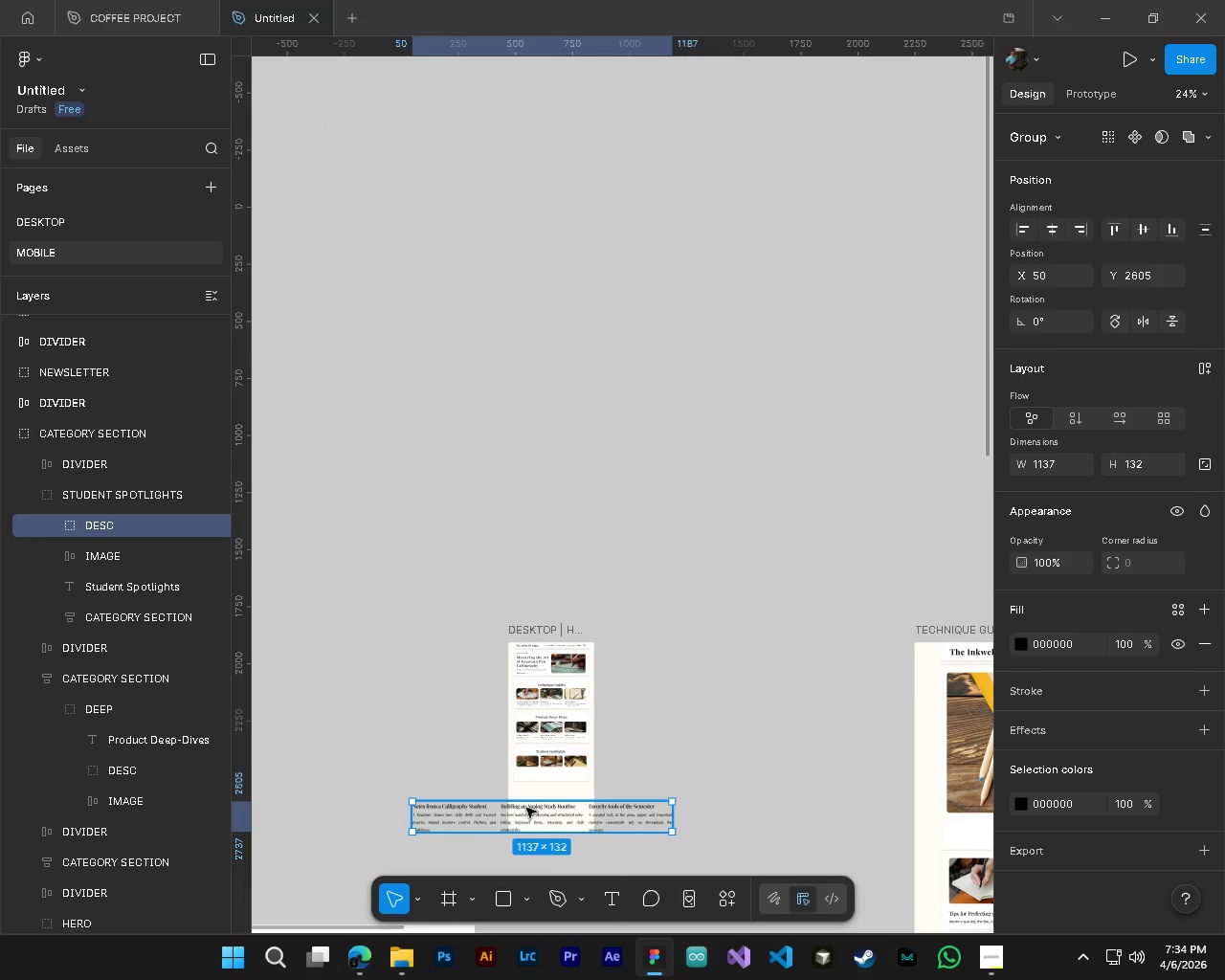 
hold_key(key=ControlLeft, duration=1.62)
 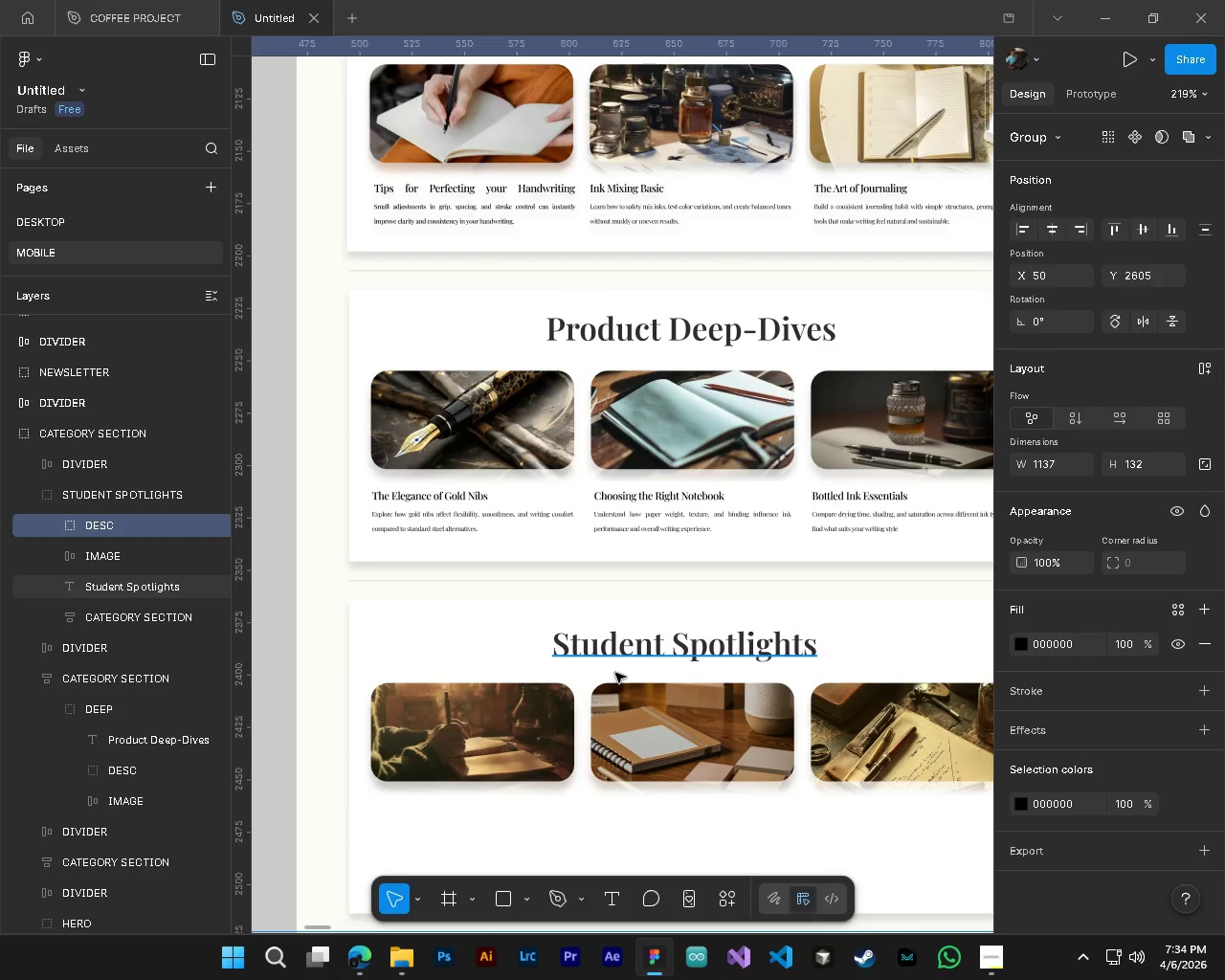 
hold_key(key=AltLeft, duration=1.5)
 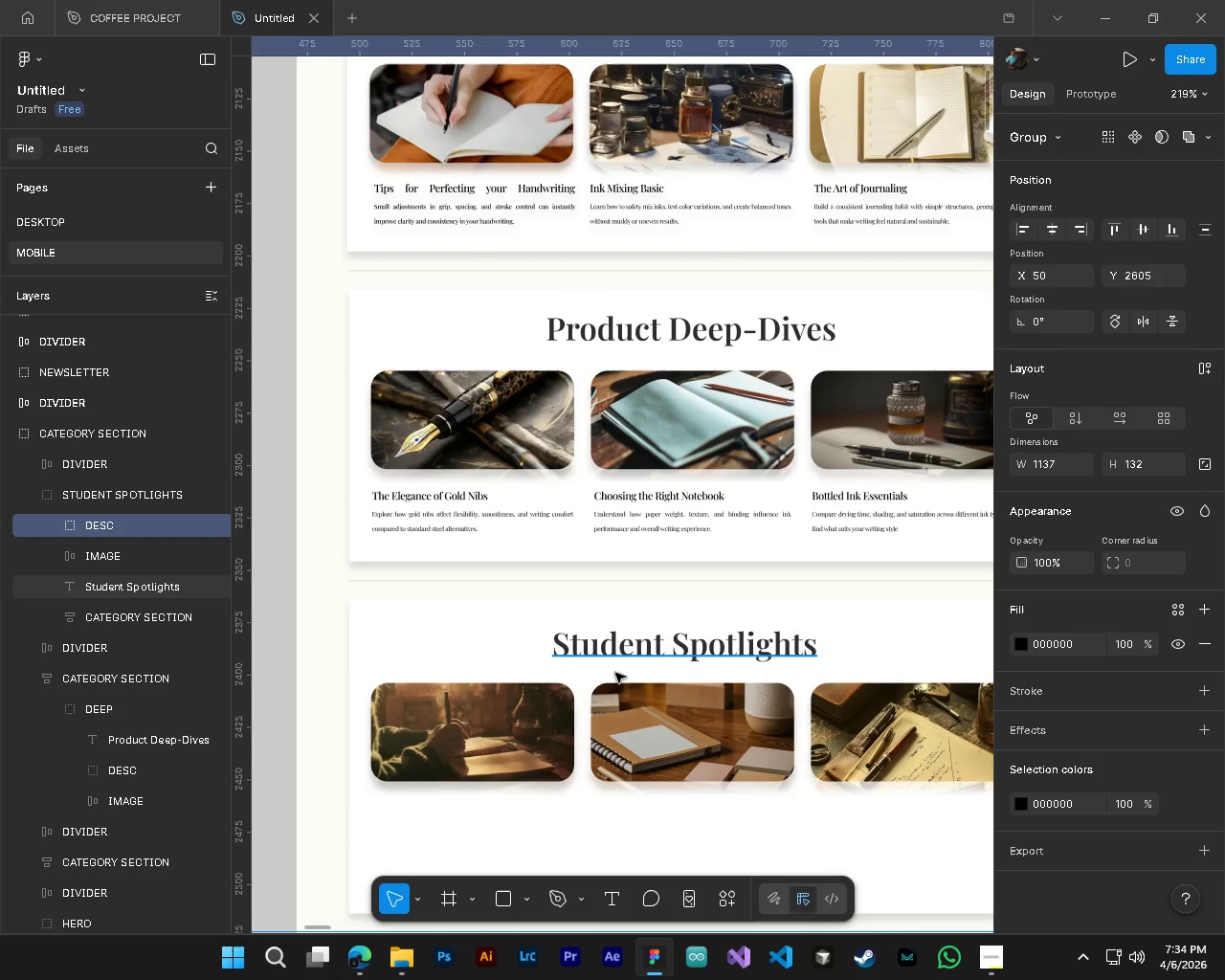 
key(Alt+Control+AltLeft)
 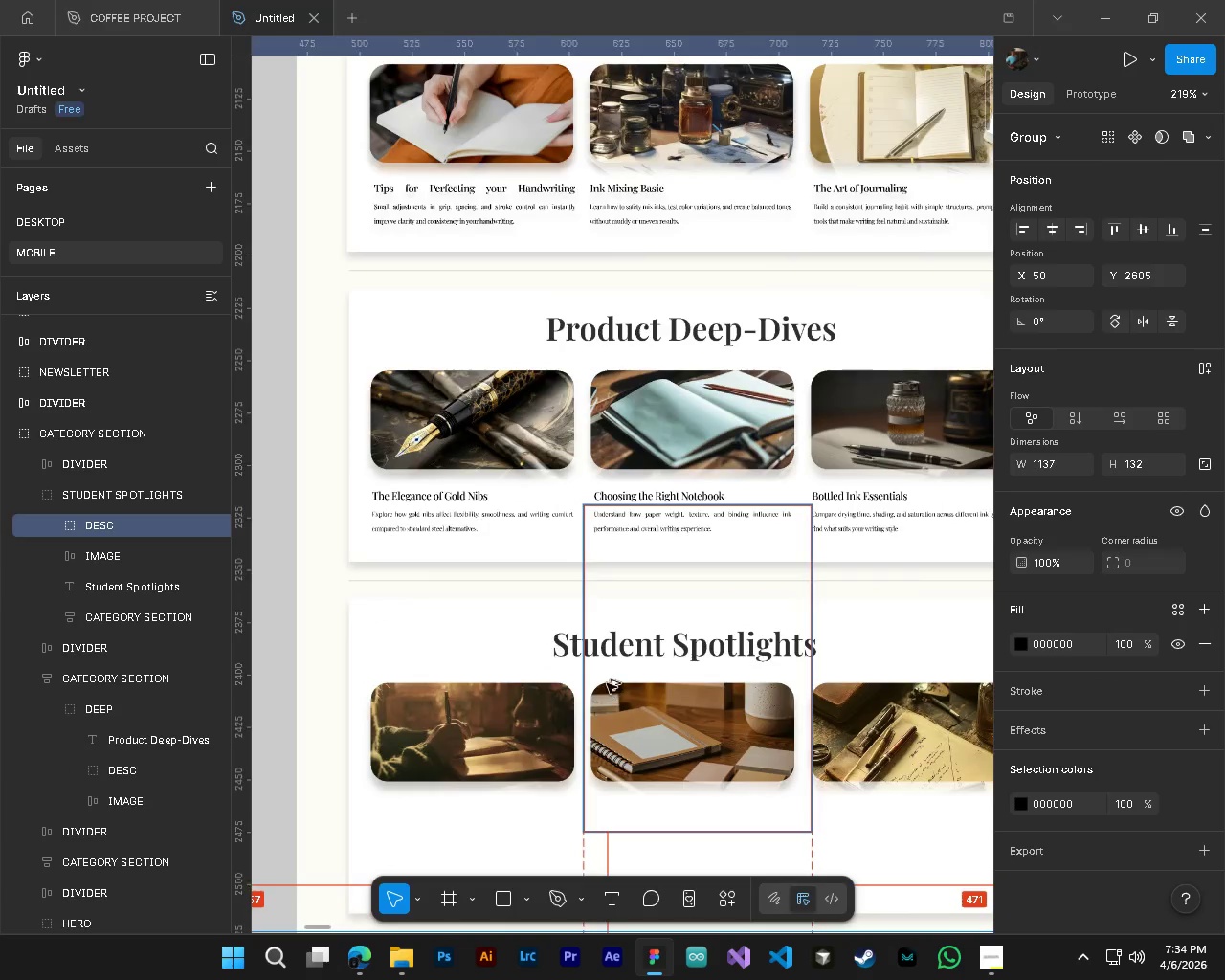 
key(Alt+Control+AltLeft)
 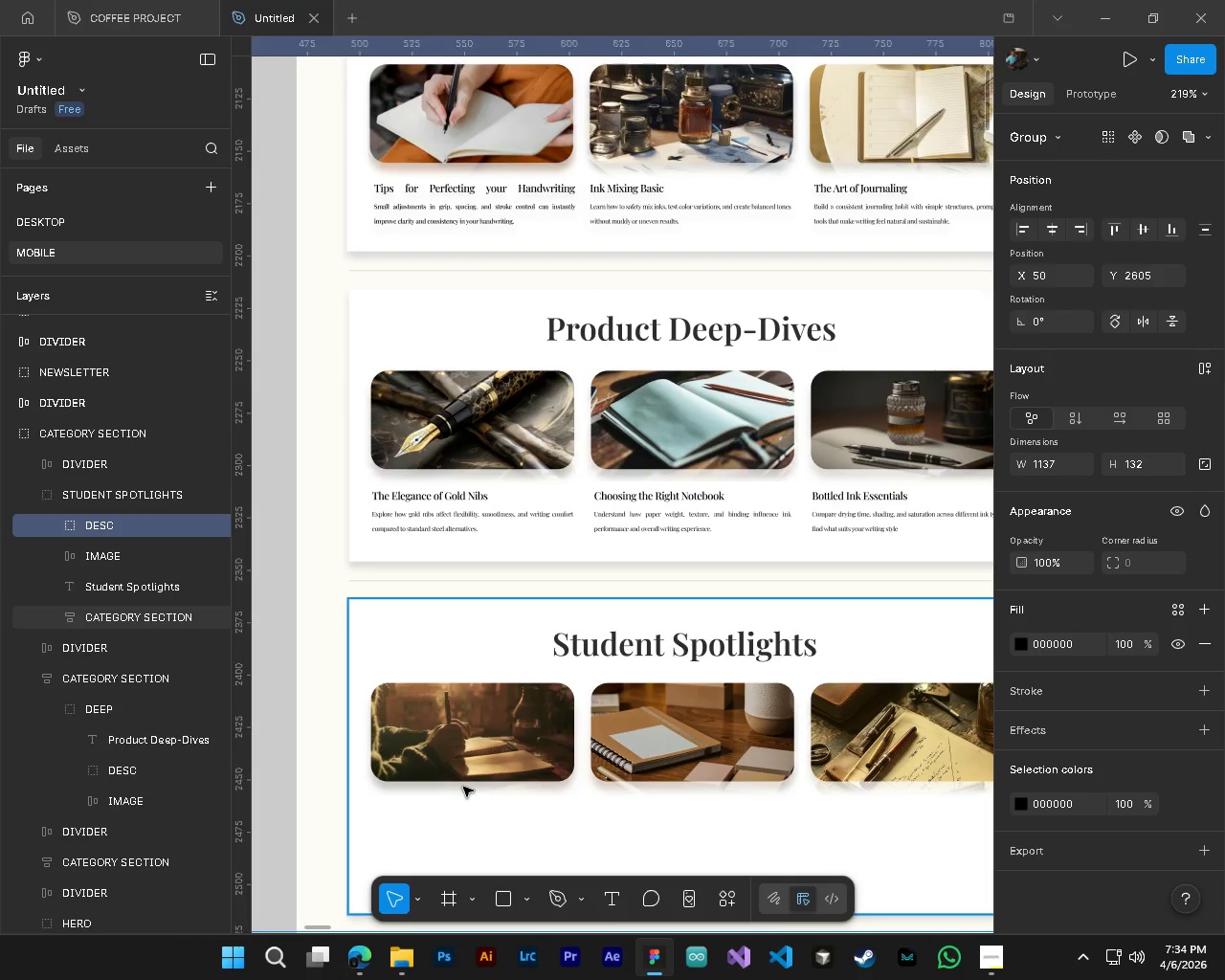 
scroll: coordinate [627, 711], scroll_direction: up, amount: 18.0
 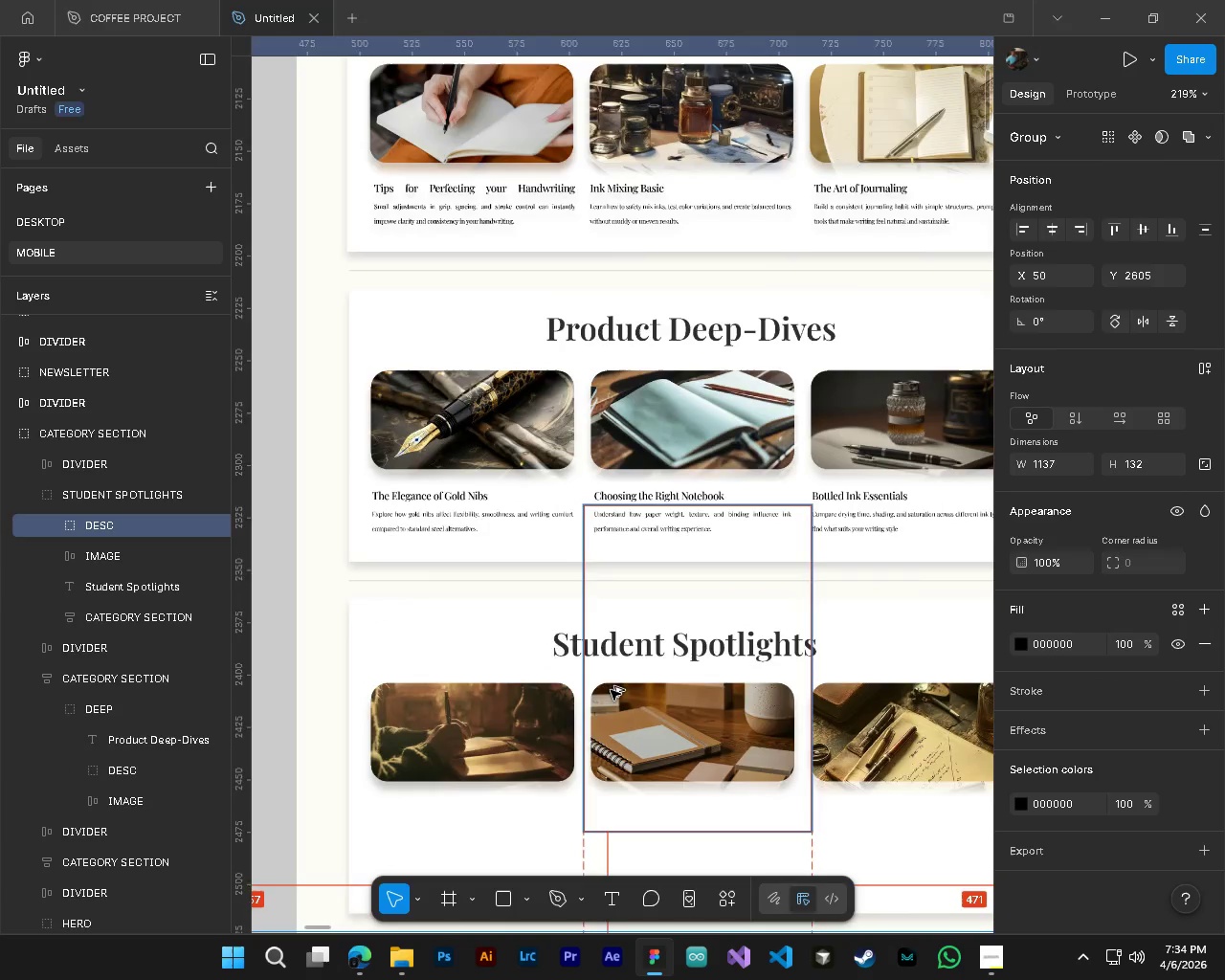 
hold_key(key=ControlLeft, duration=0.72)
 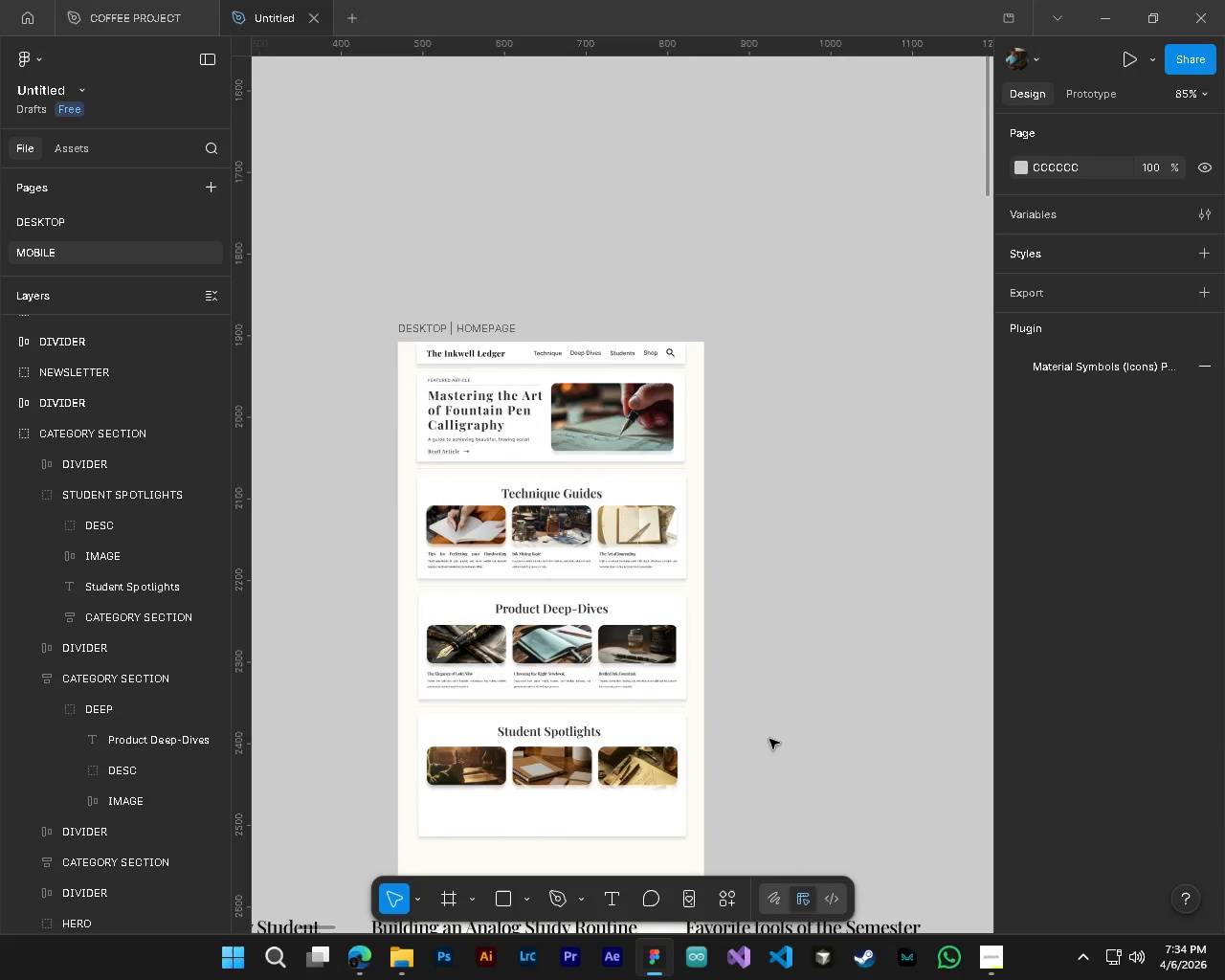 
hold_key(key=AltLeft, duration=0.66)
 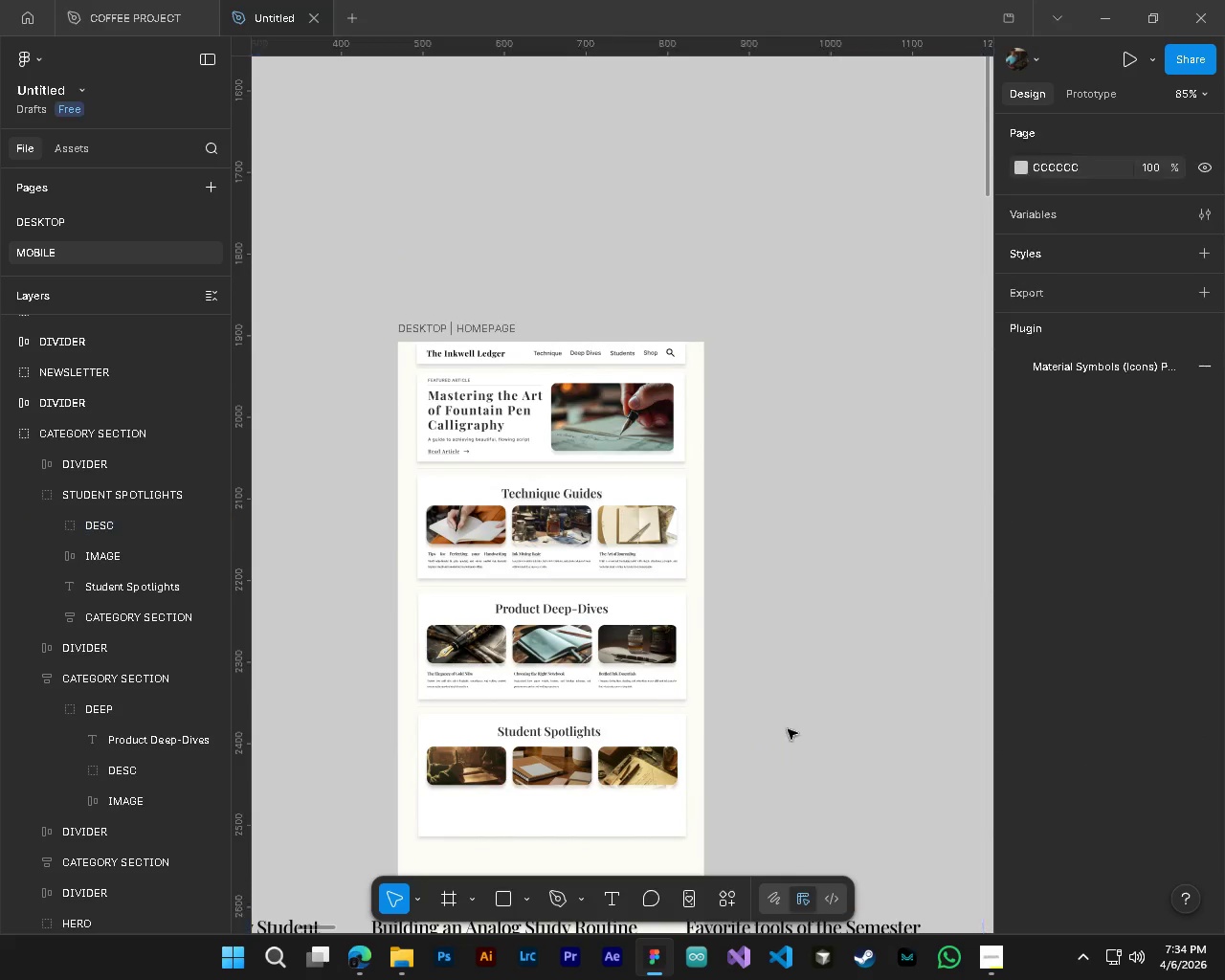 
left_click([805, 723])
 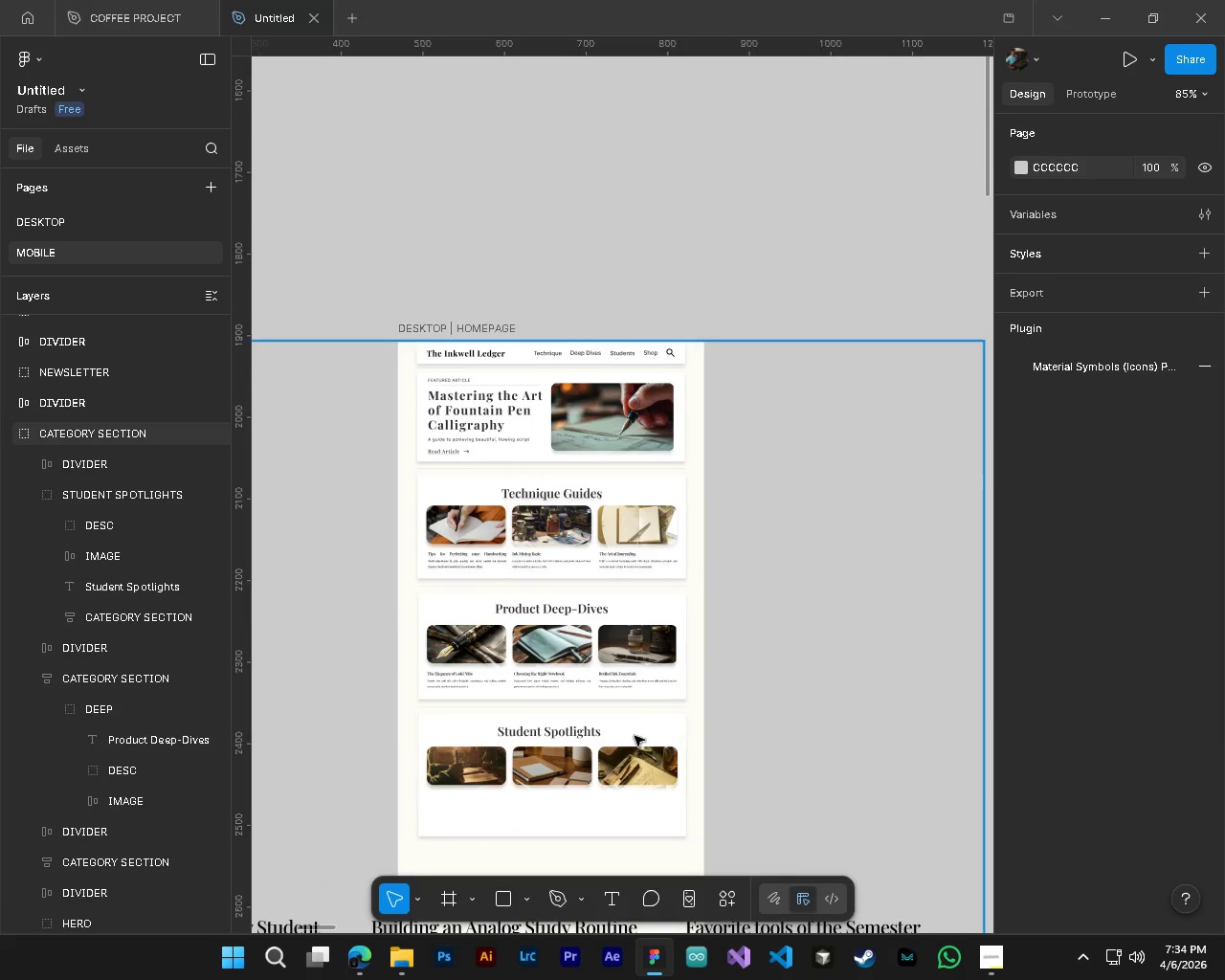 
scroll: coordinate [463, 788], scroll_direction: down, amount: 8.0
 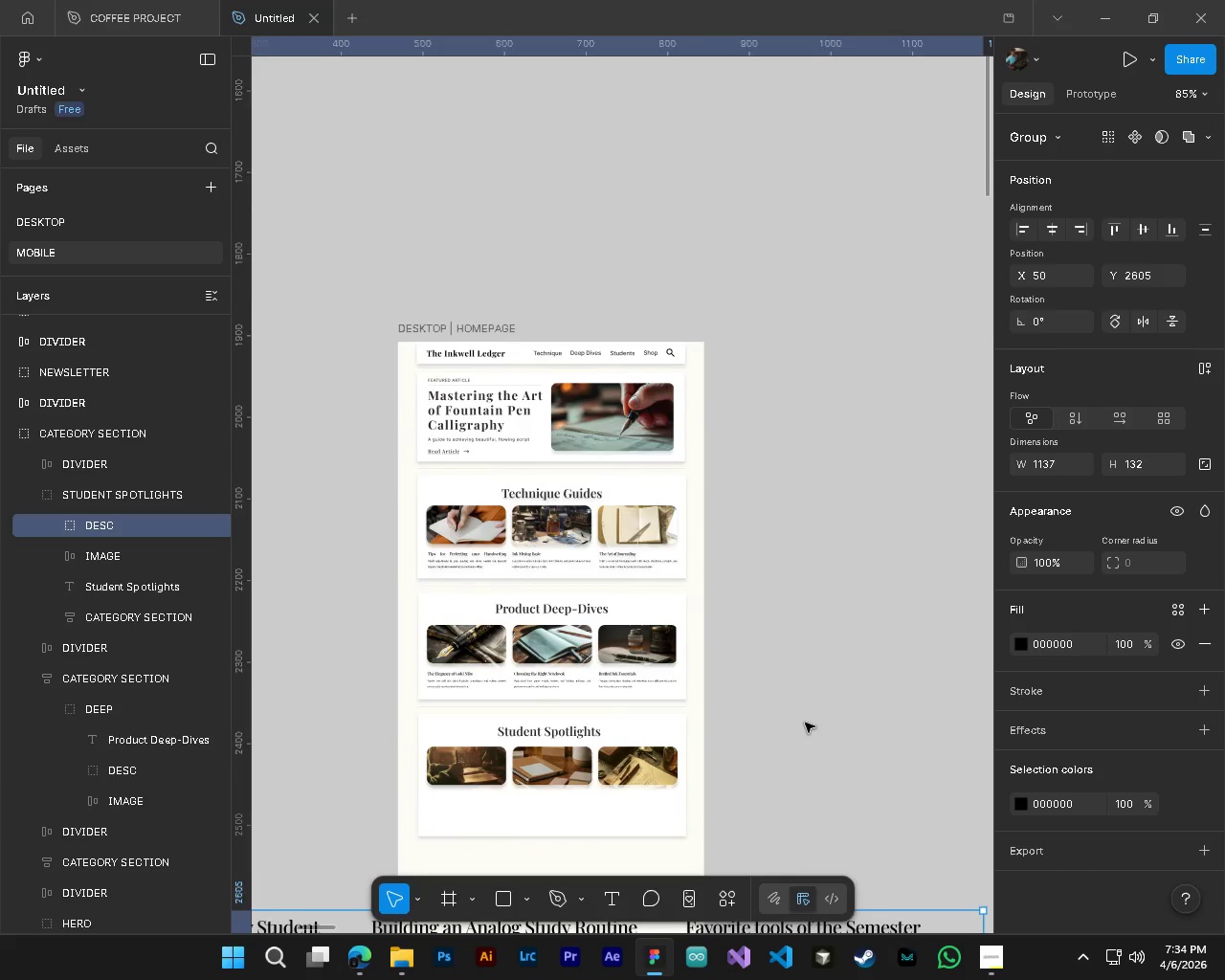 
hold_key(key=ControlLeft, duration=2.45)
 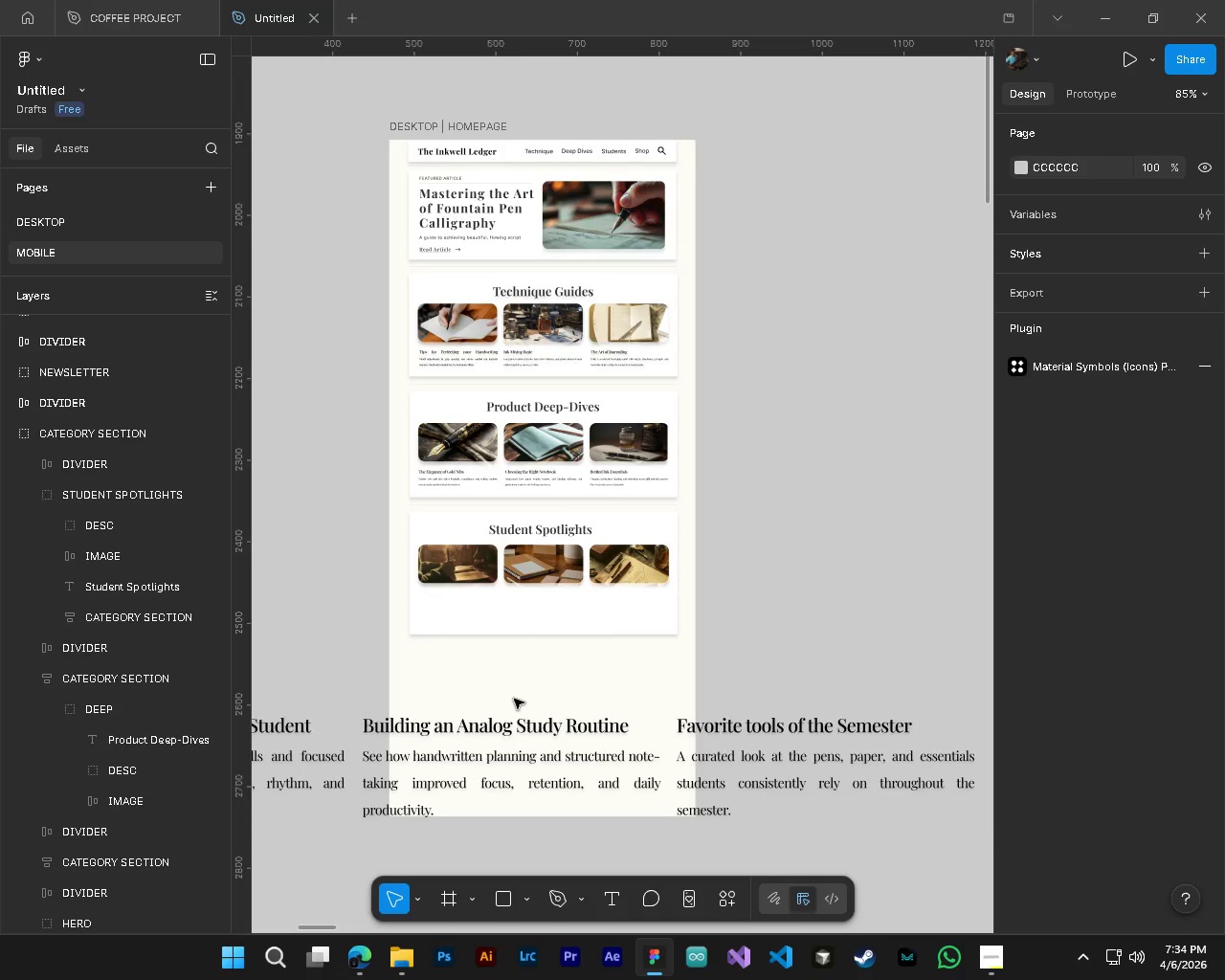 
hold_key(key=AltLeft, duration=1.51)
 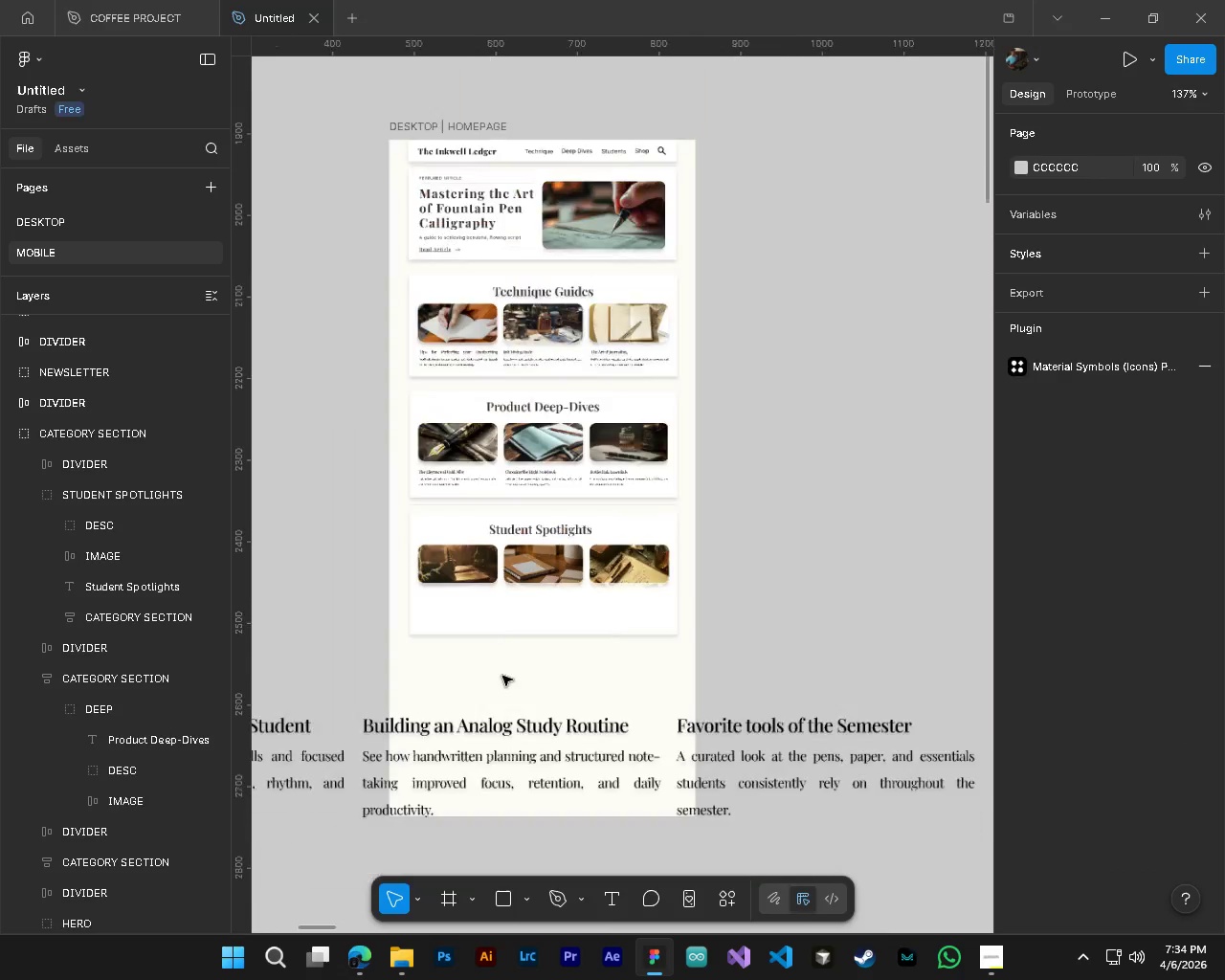 
scroll: coordinate [633, 736], scroll_direction: down, amount: 3.0
 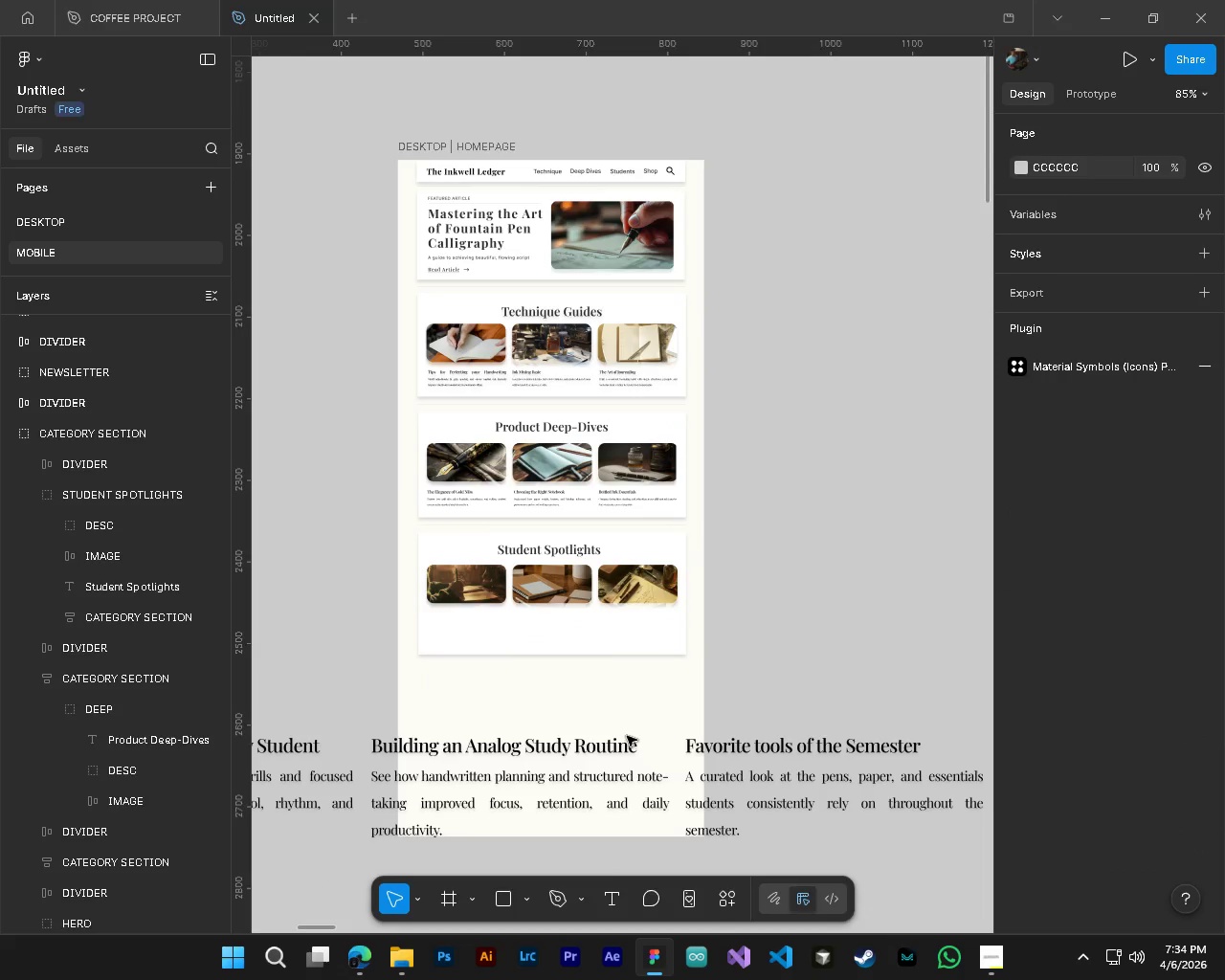 
scroll: coordinate [490, 641], scroll_direction: up, amount: 9.0
 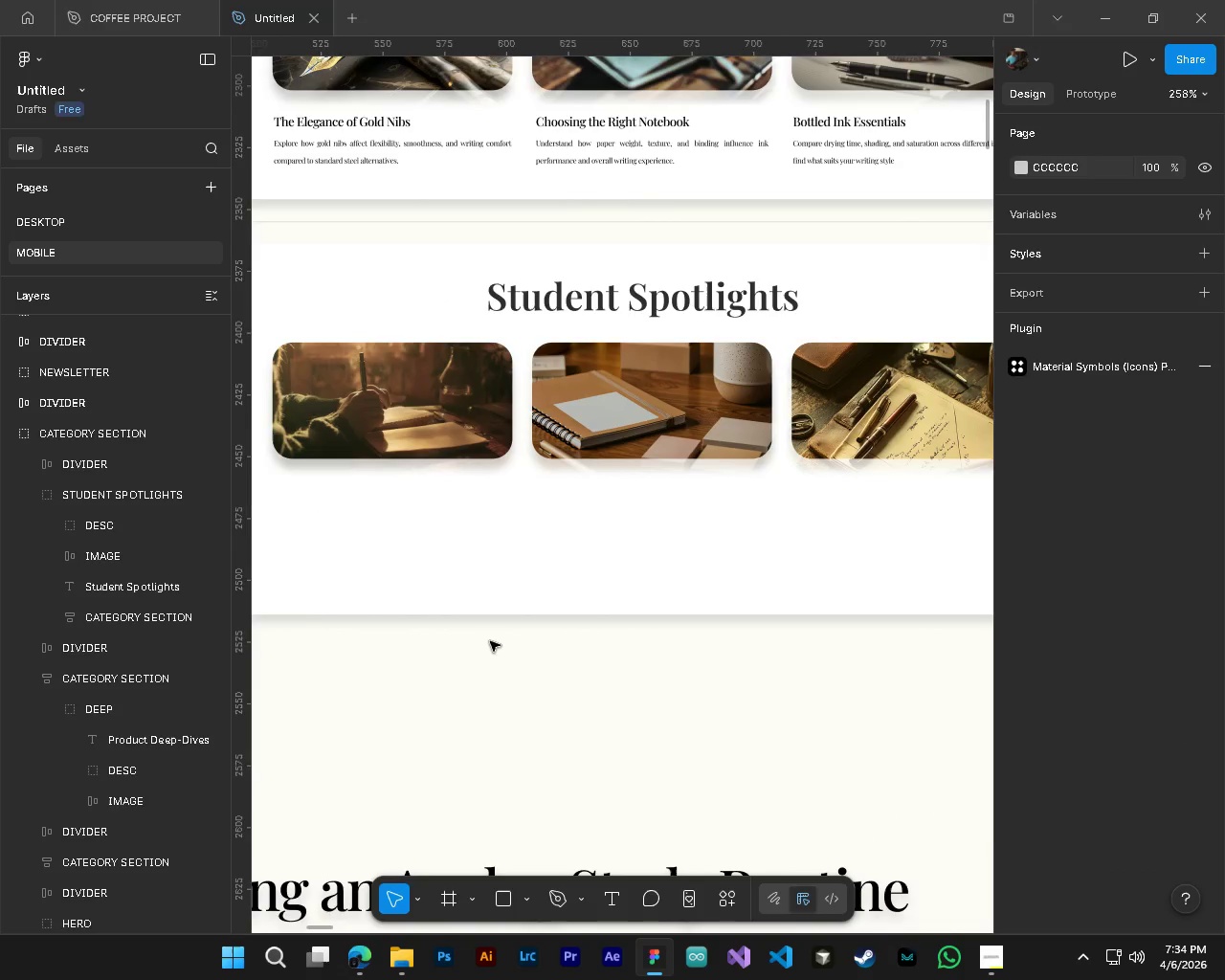 
hold_key(key=AltLeft, duration=0.78)
 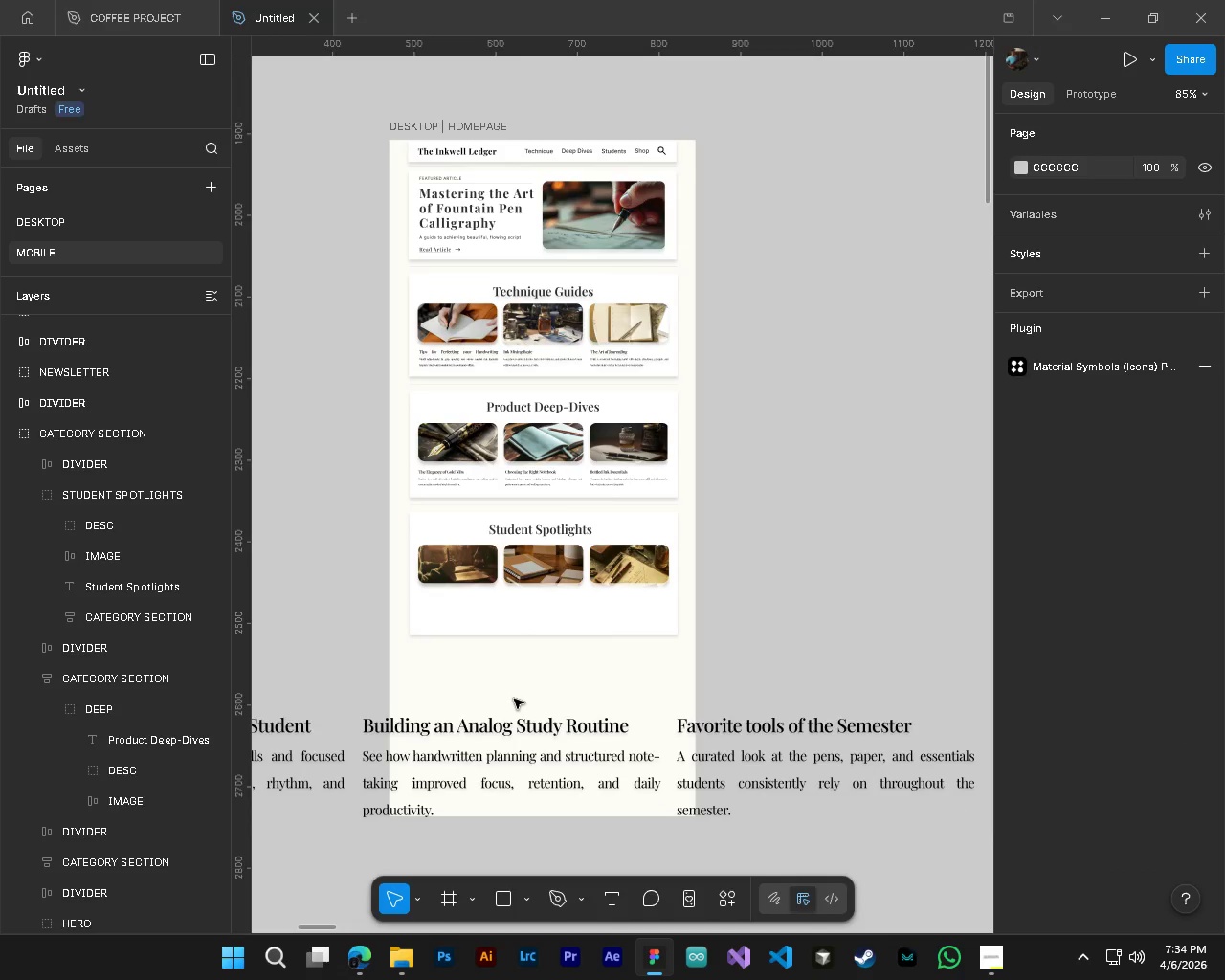 
hold_key(key=AltLeft, duration=6.47)
 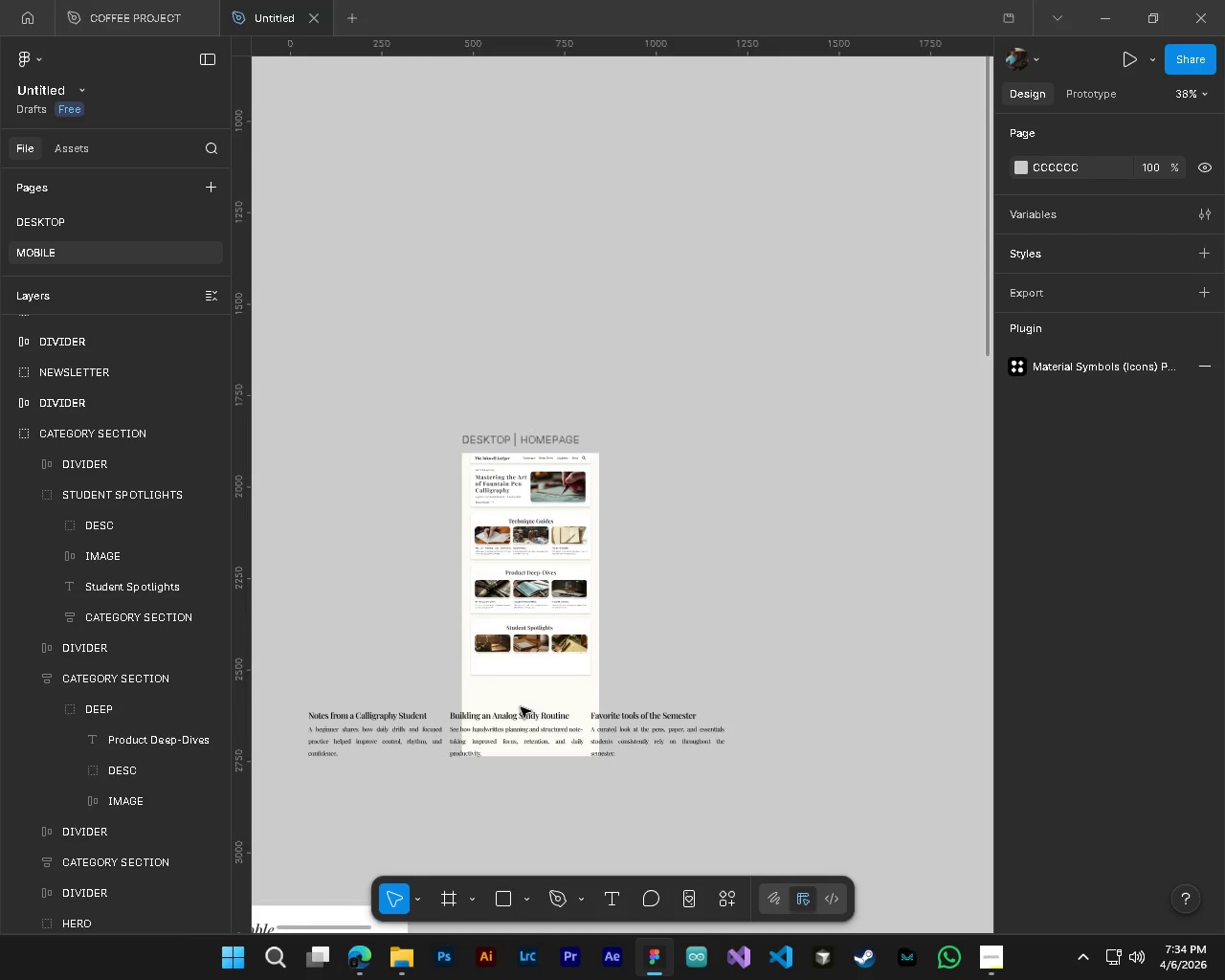 
scroll: coordinate [492, 650], scroll_direction: down, amount: 9.0
 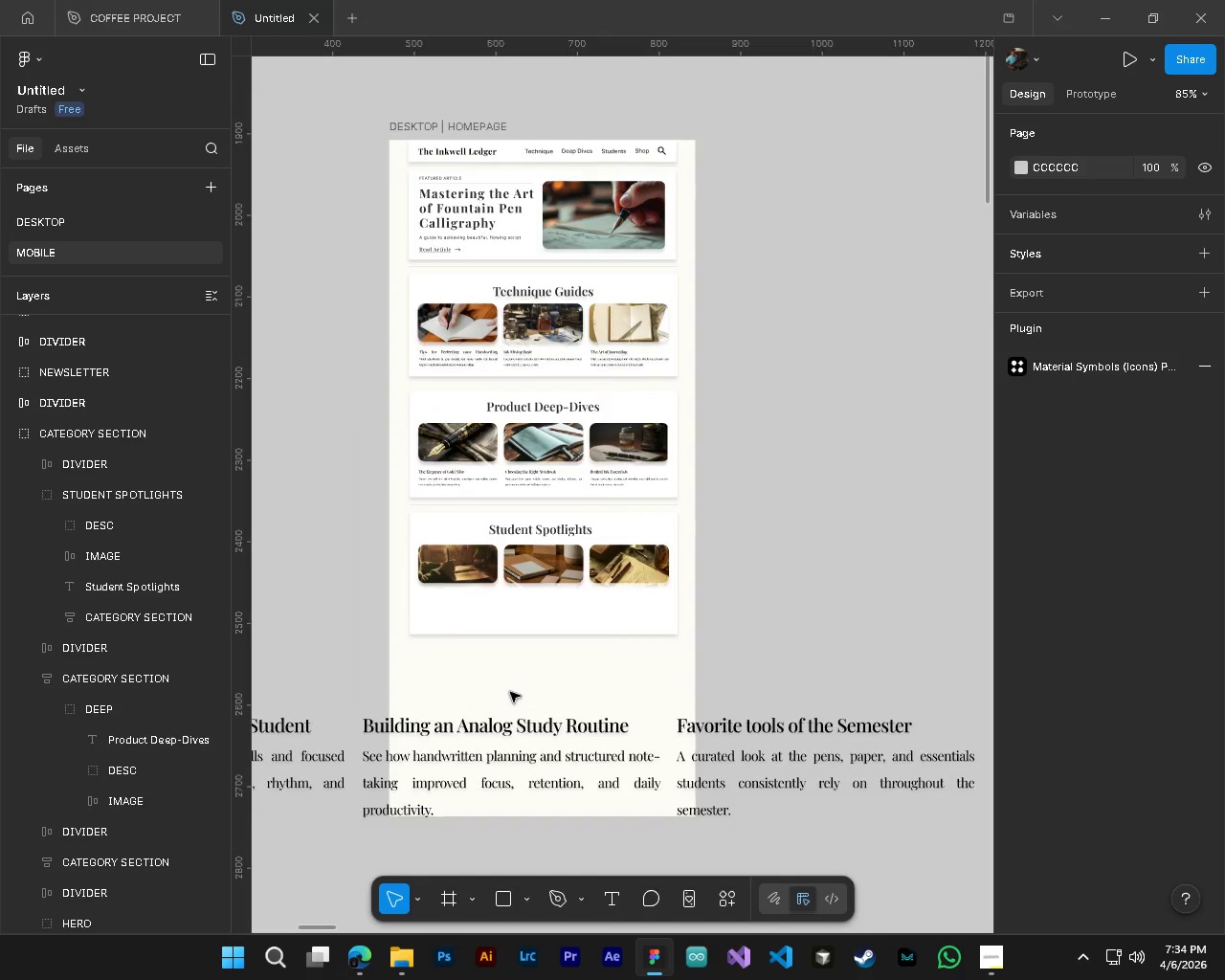 
key(Control+S)
 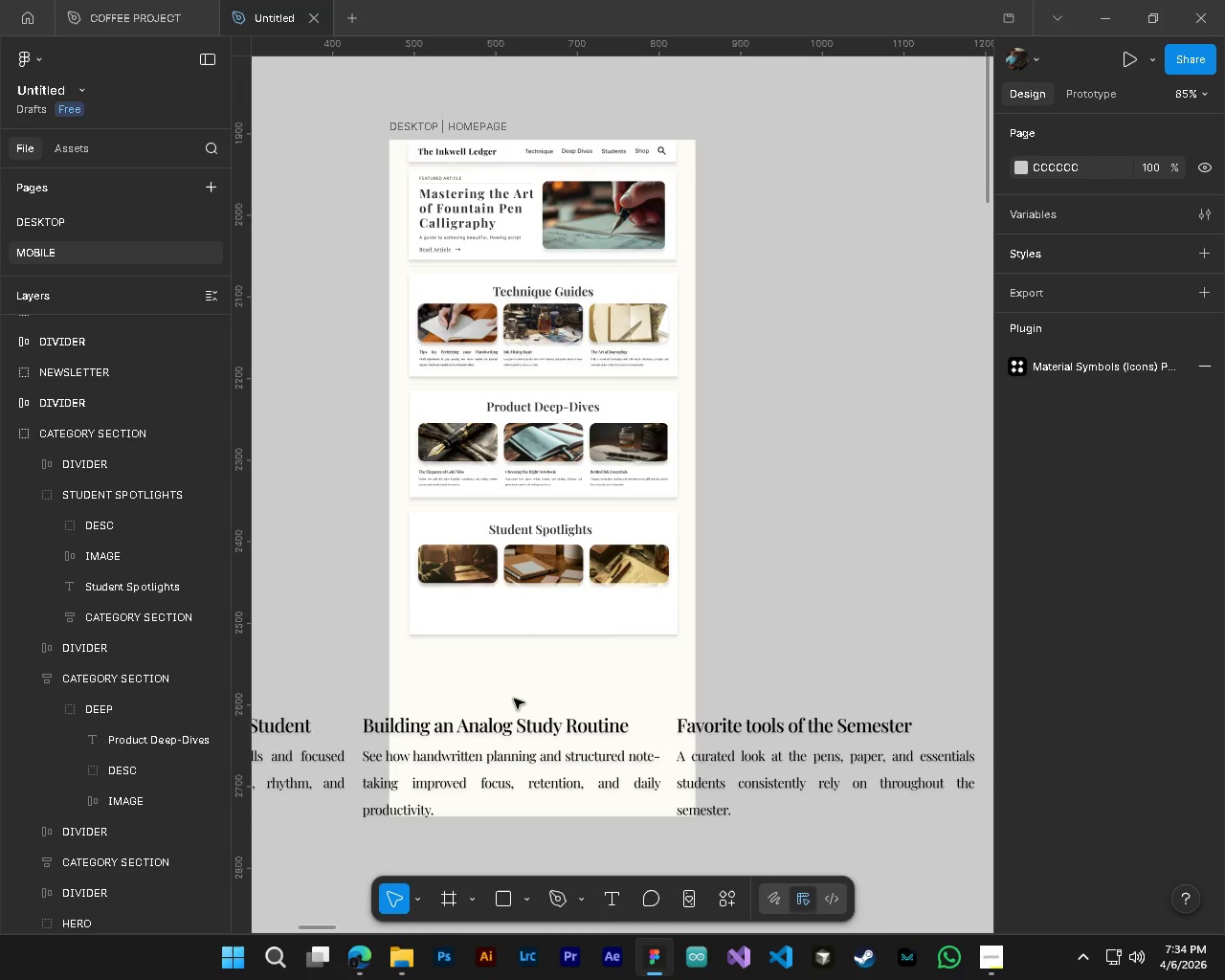 
hold_key(key=ControlLeft, duration=0.42)
 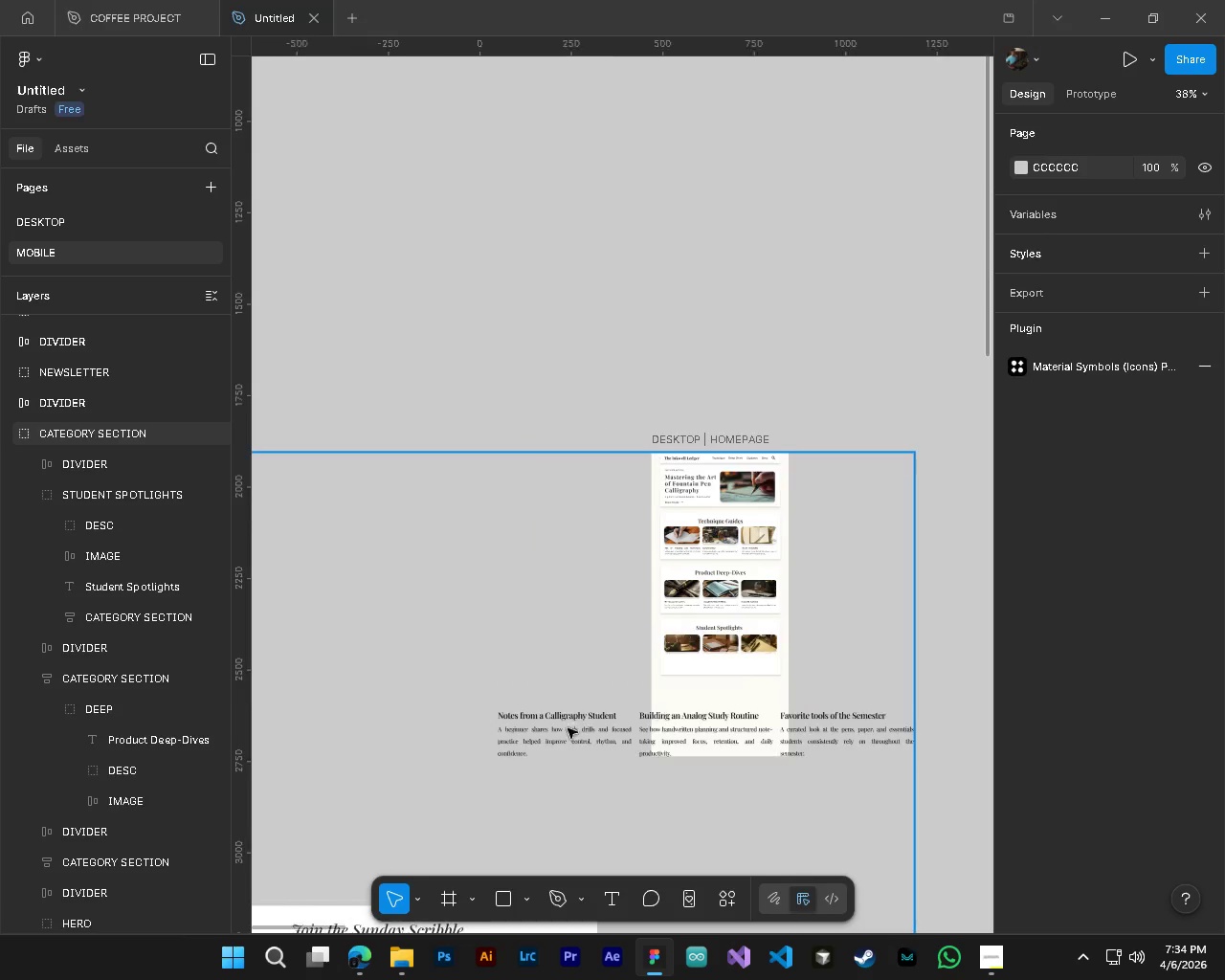 
hold_key(key=AltLeft, duration=0.39)
 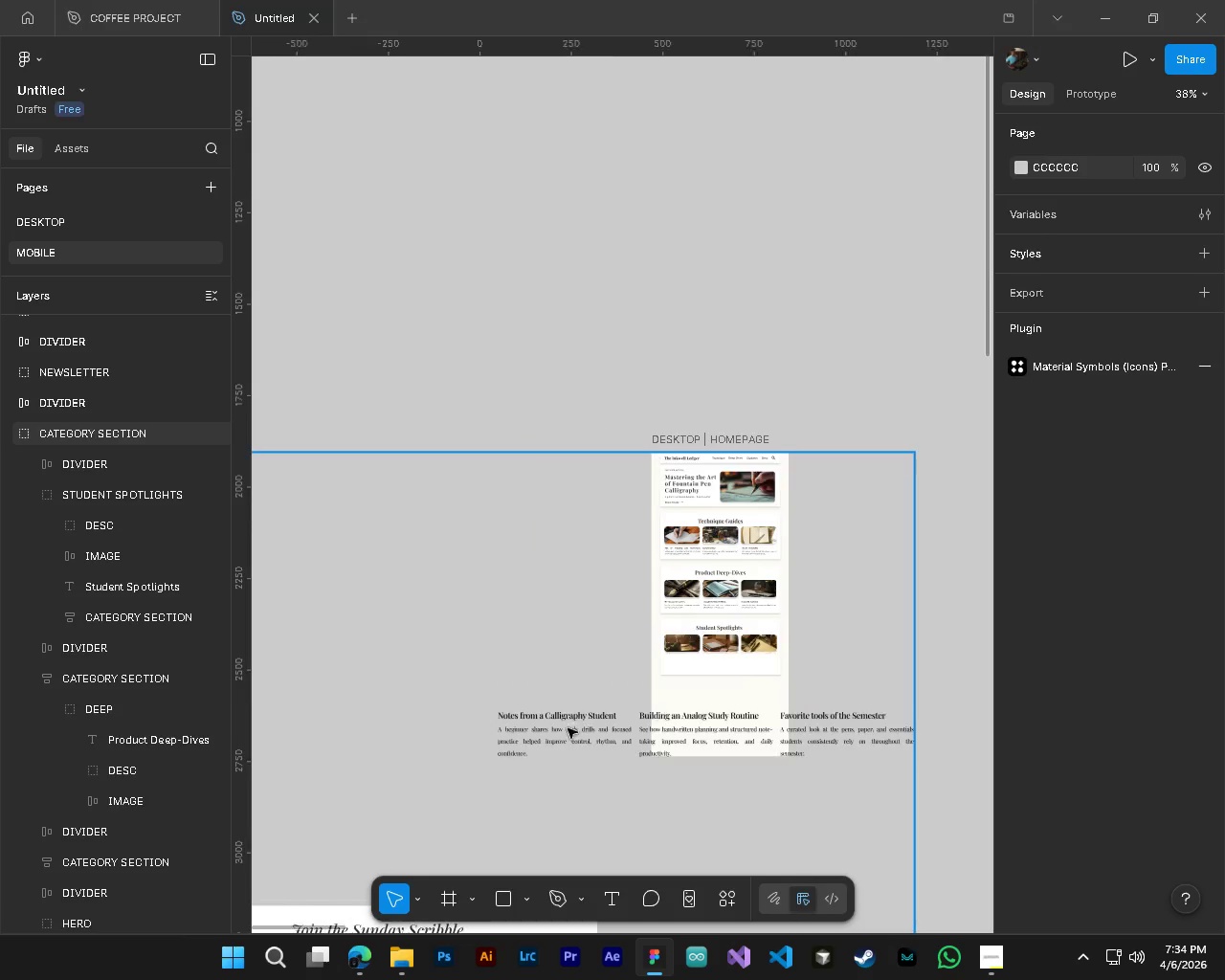 
key(Shift+ShiftLeft)
 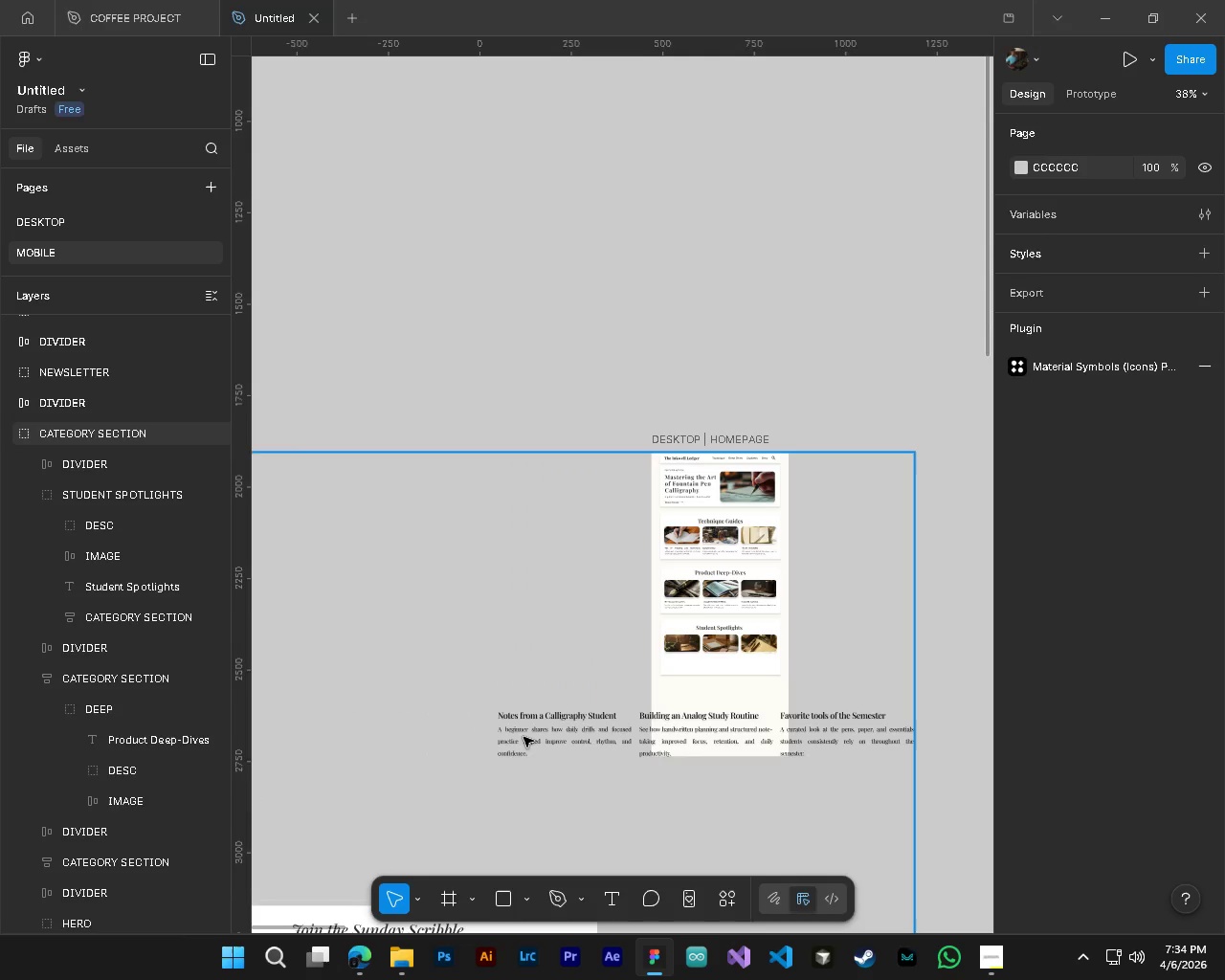 
hold_key(key=ControlLeft, duration=1.01)
 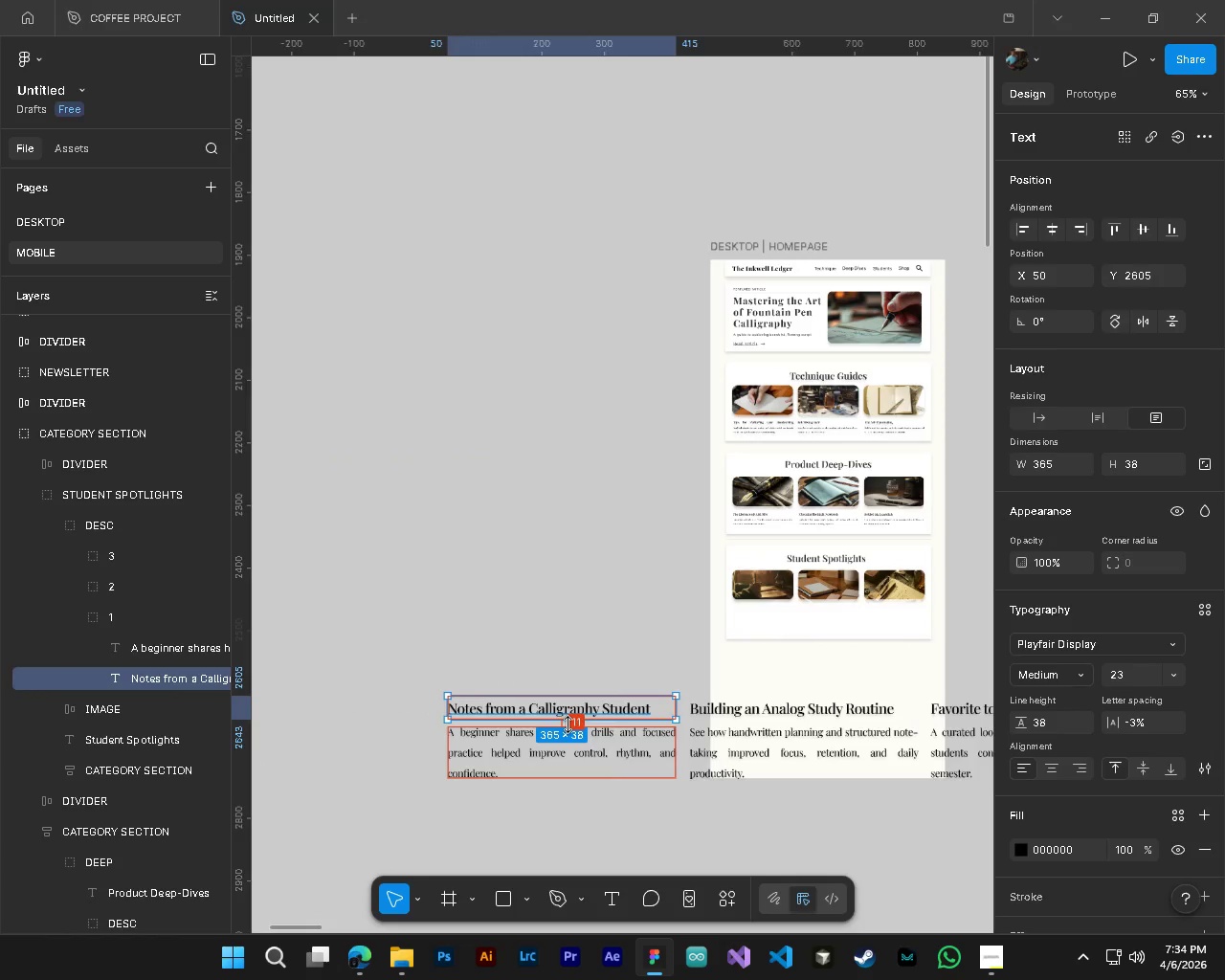 
scroll: coordinate [530, 710], scroll_direction: down, amount: 3.0
 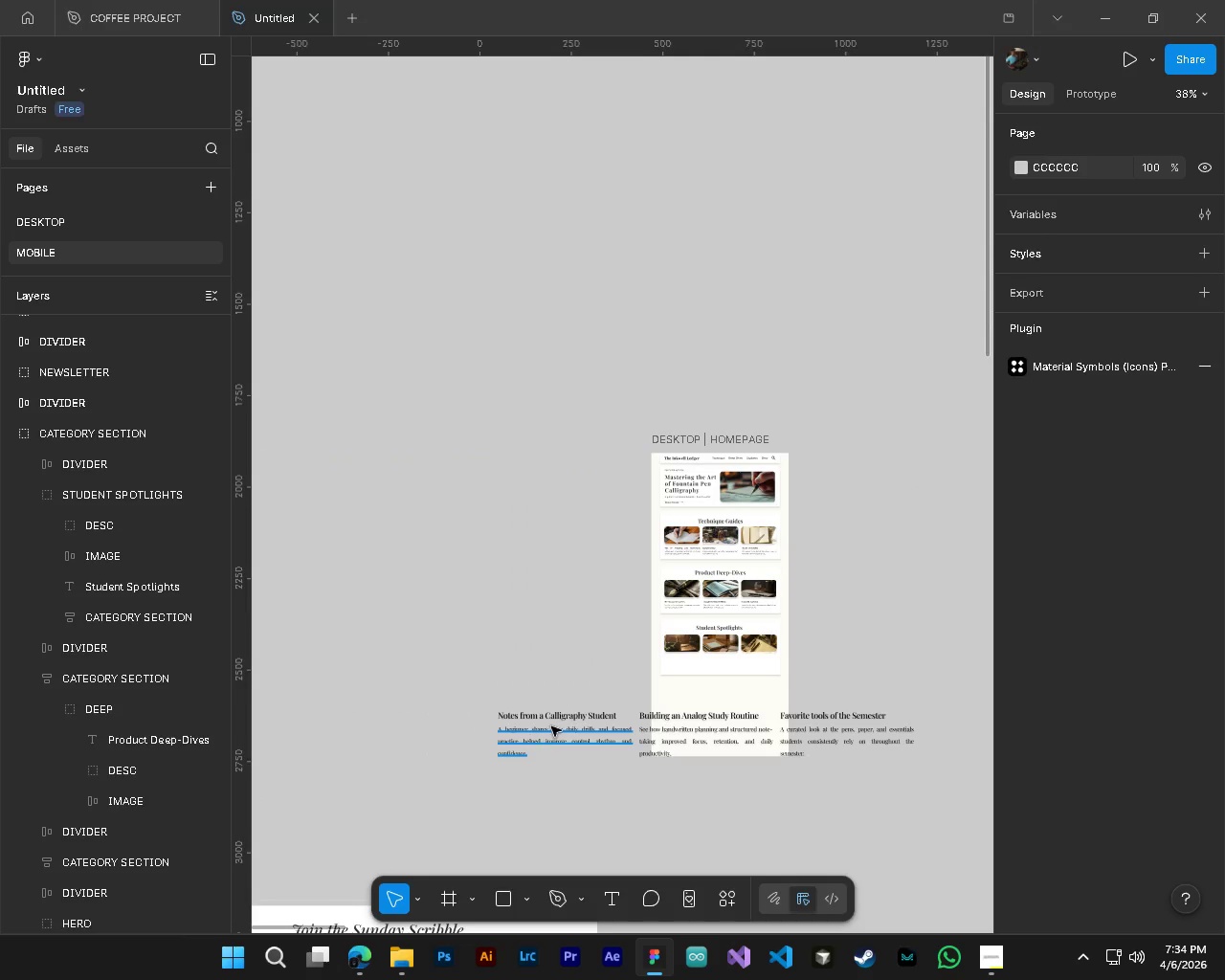 
left_click([552, 722])
 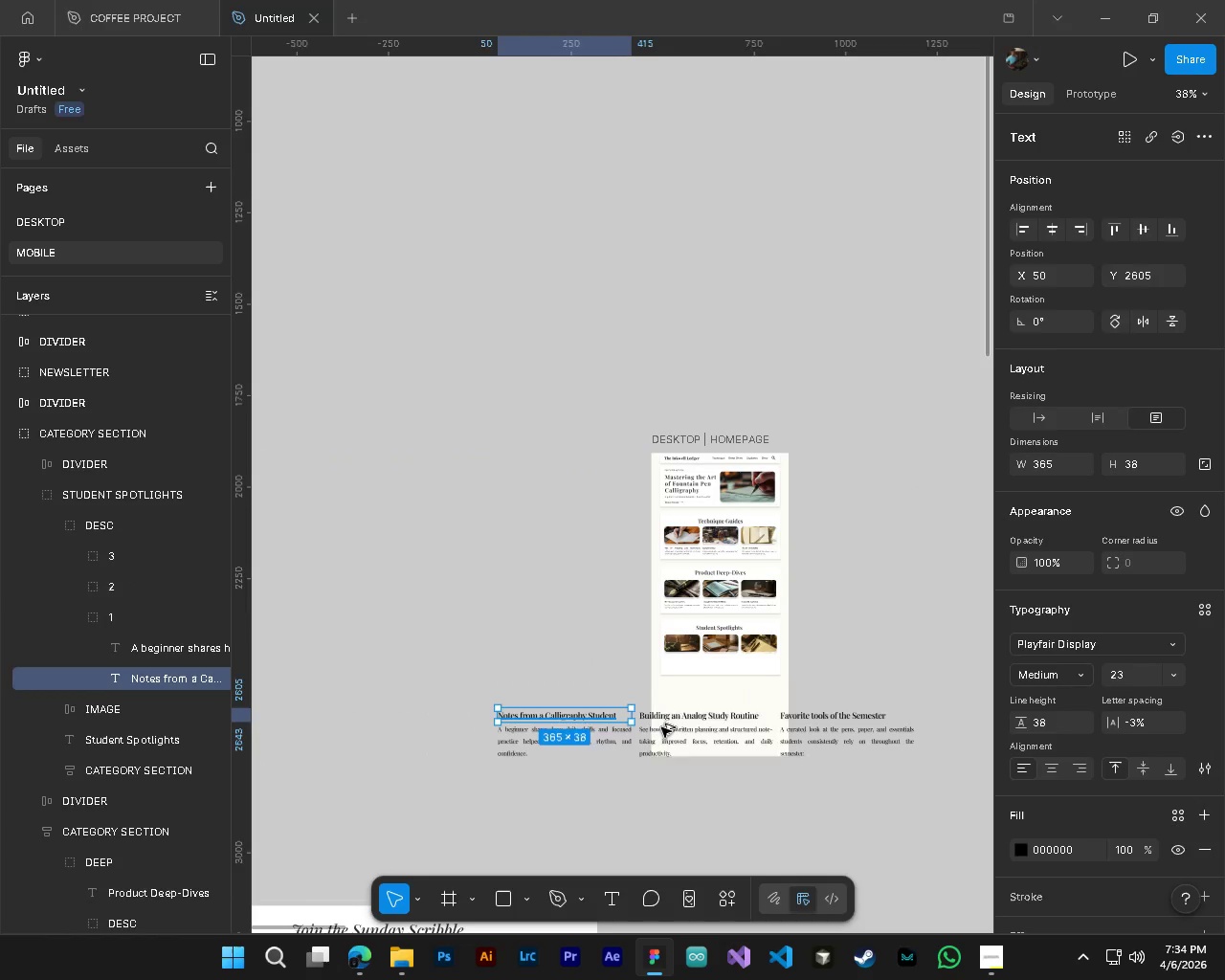 
hold_key(key=AltLeft, duration=0.58)
hold_key(key=ControlLeft, duration=0.59)
scroll: coordinate [568, 724], scroll_direction: up, amount: 5.0
 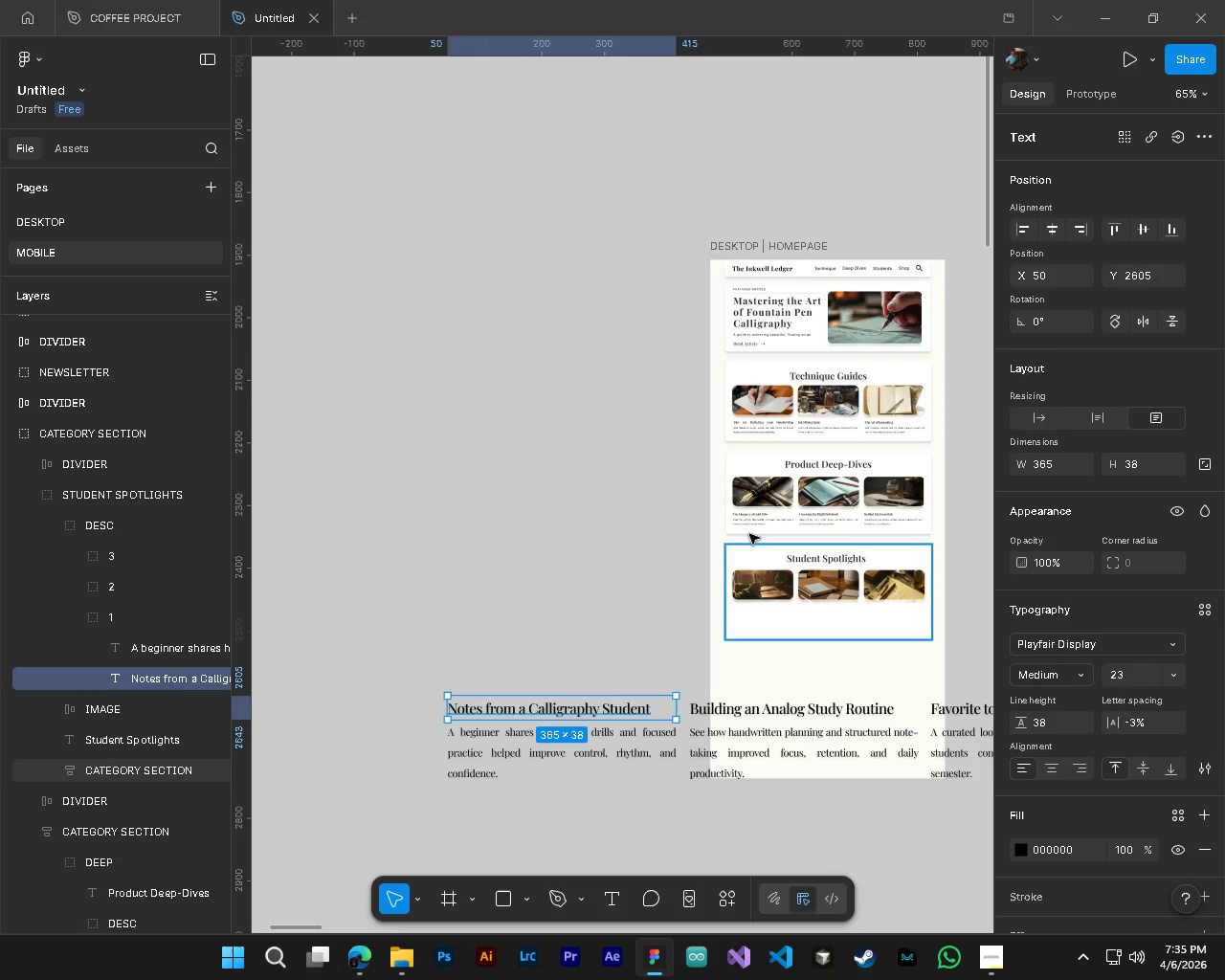 
hold_key(key=ControlLeft, duration=1.5)
left_click([752, 513])
 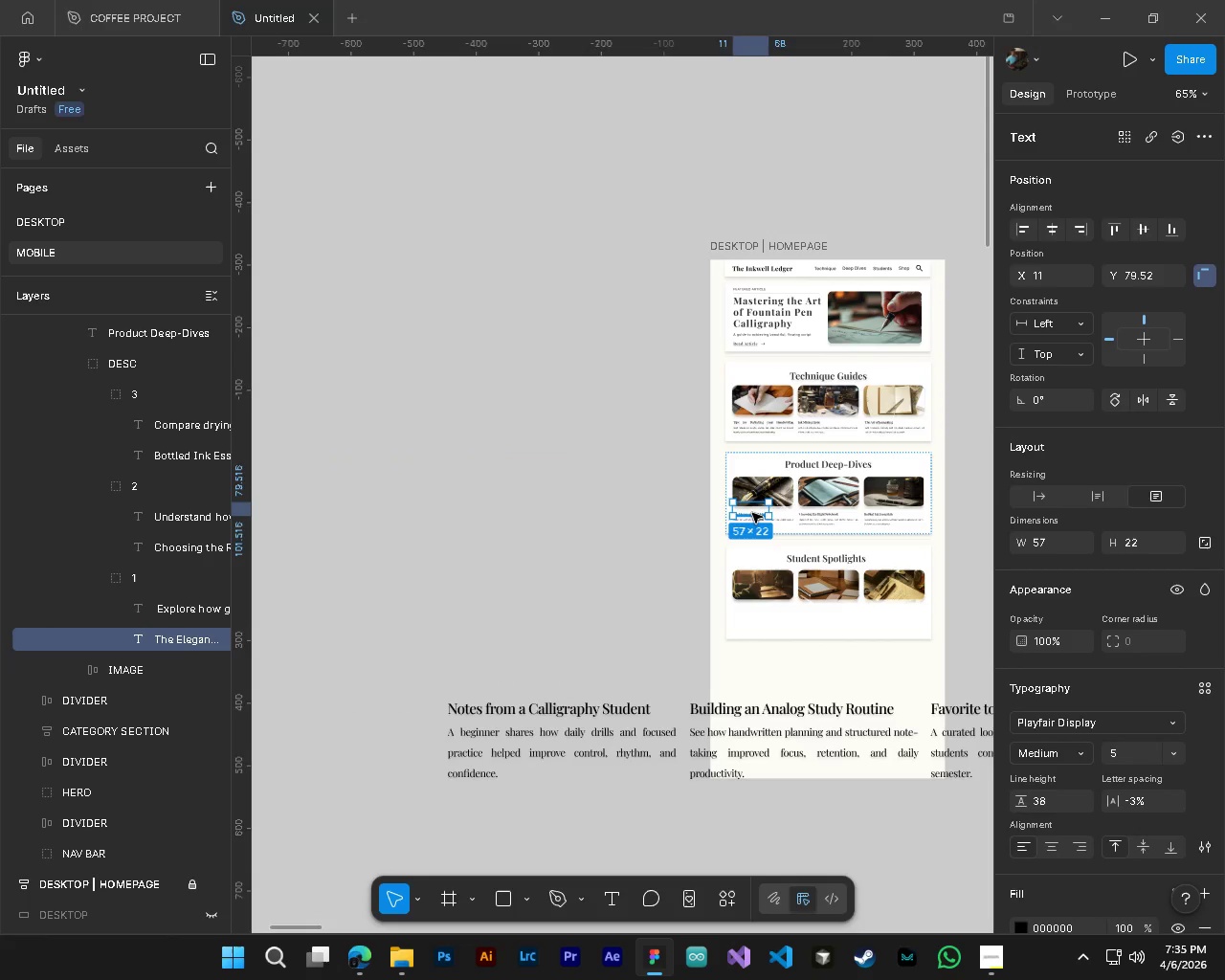 
hold_key(key=ControlLeft, duration=3.3)
 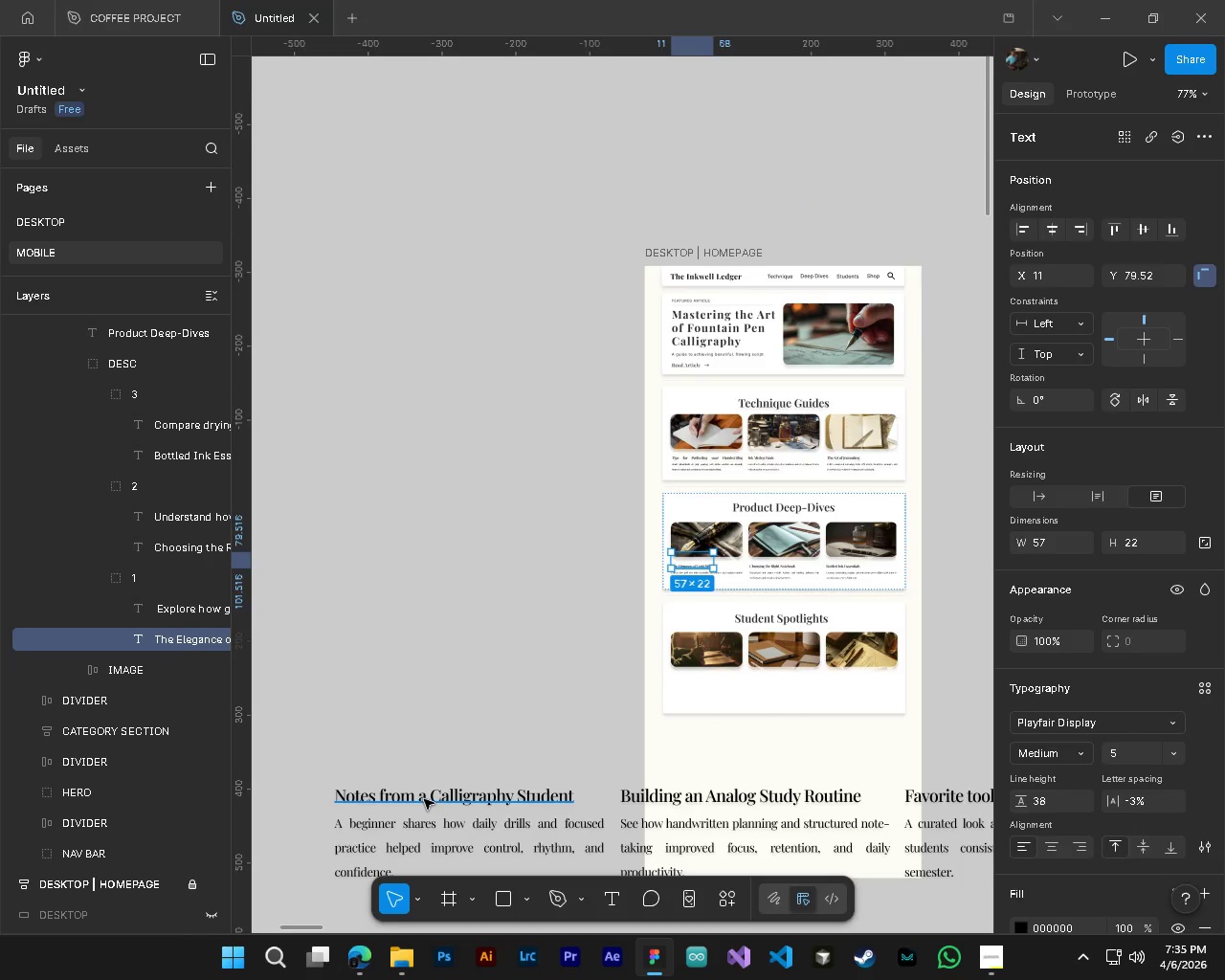 
key(Alt+Control+AltLeft)
 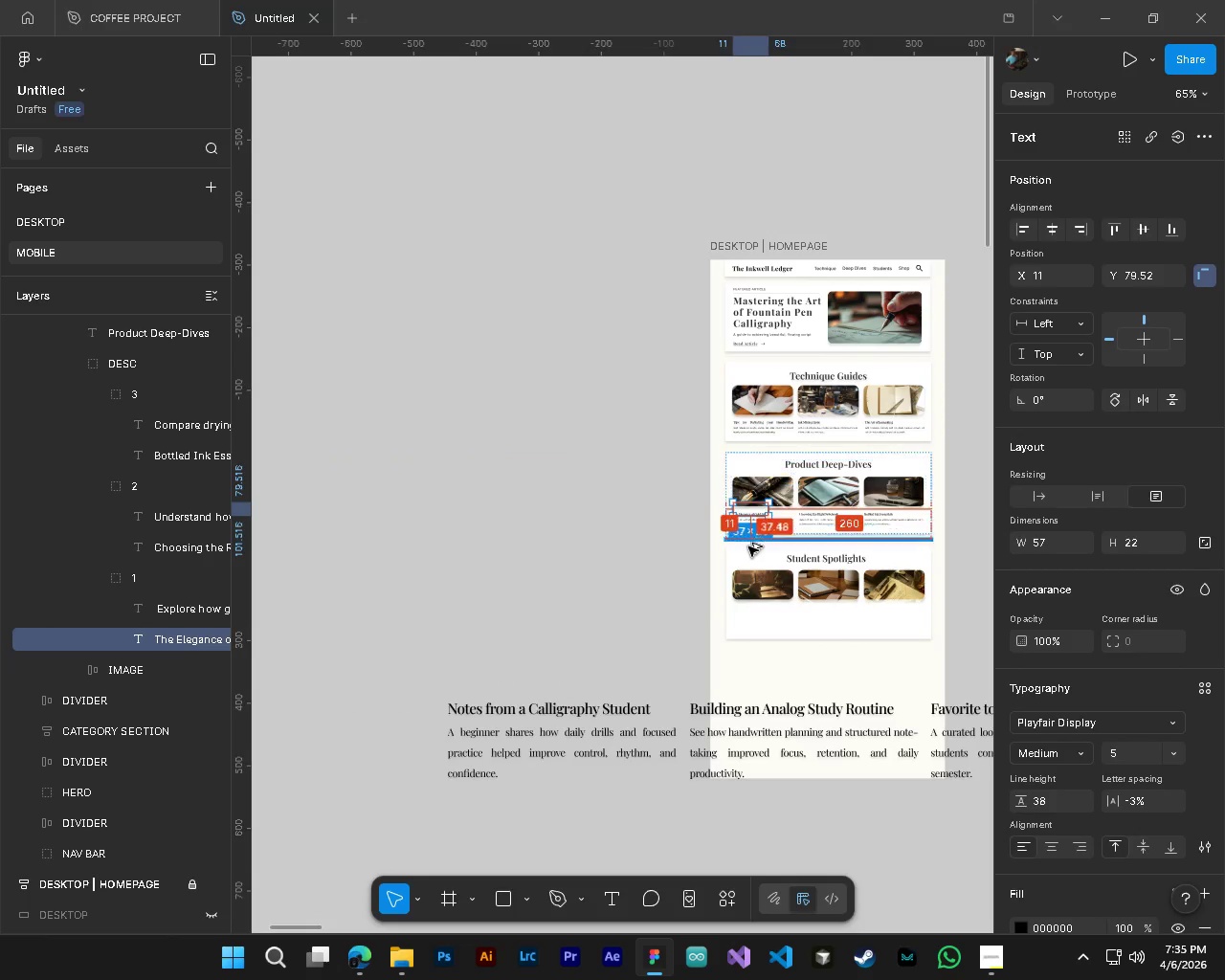 
key(Alt+Control+AltLeft)
 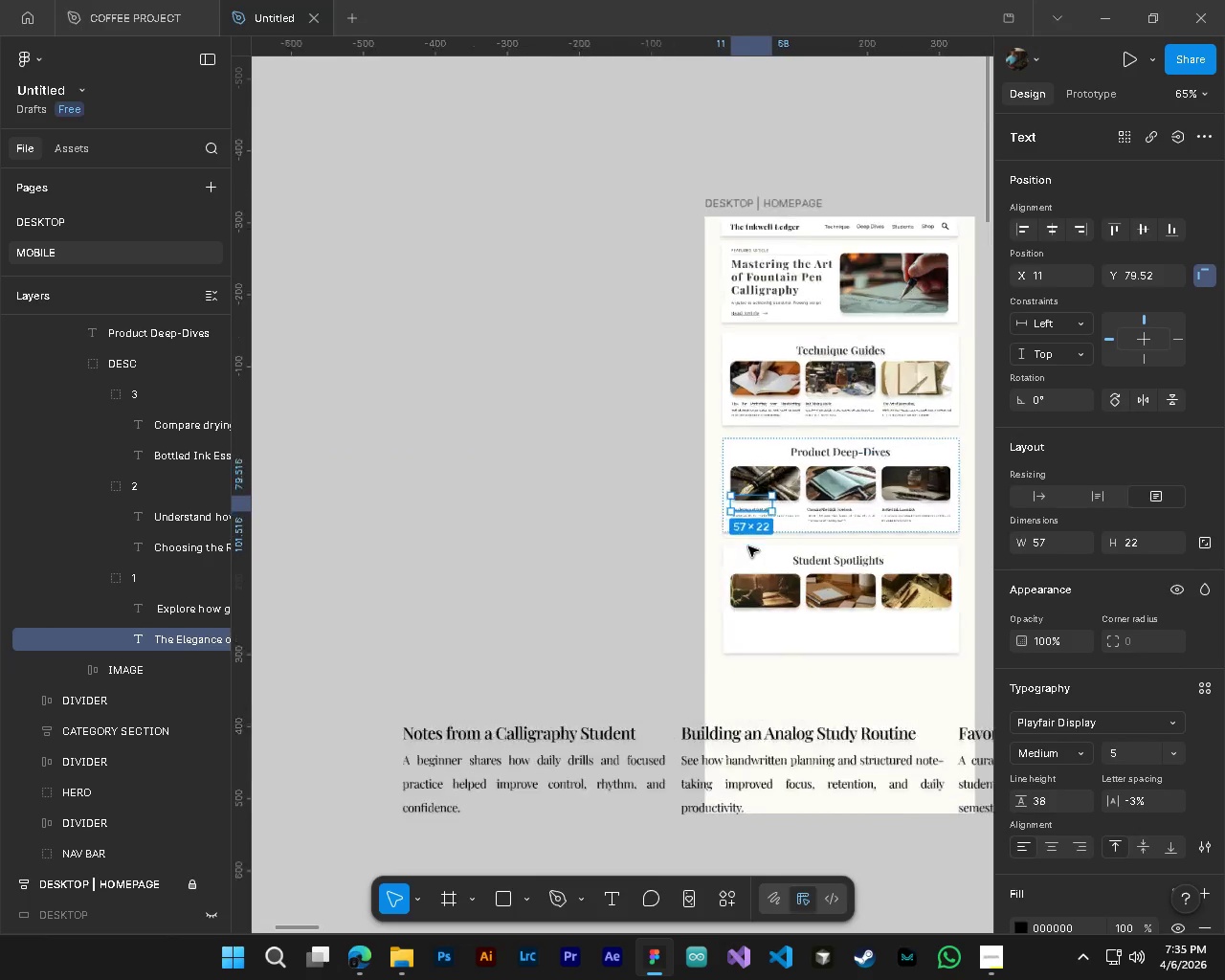 
key(Alt+Control+AltLeft)
 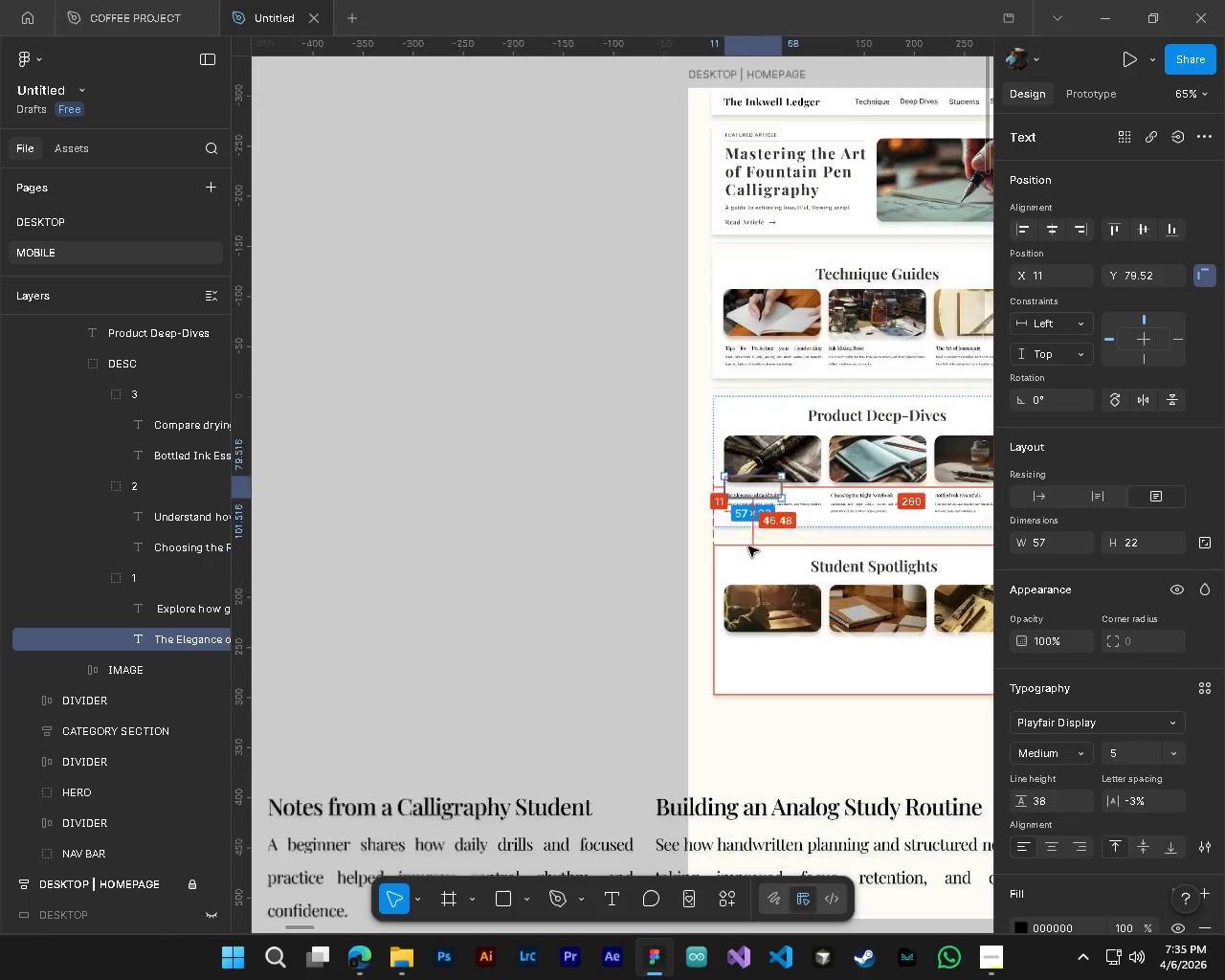 
key(Alt+Control+AltLeft)
 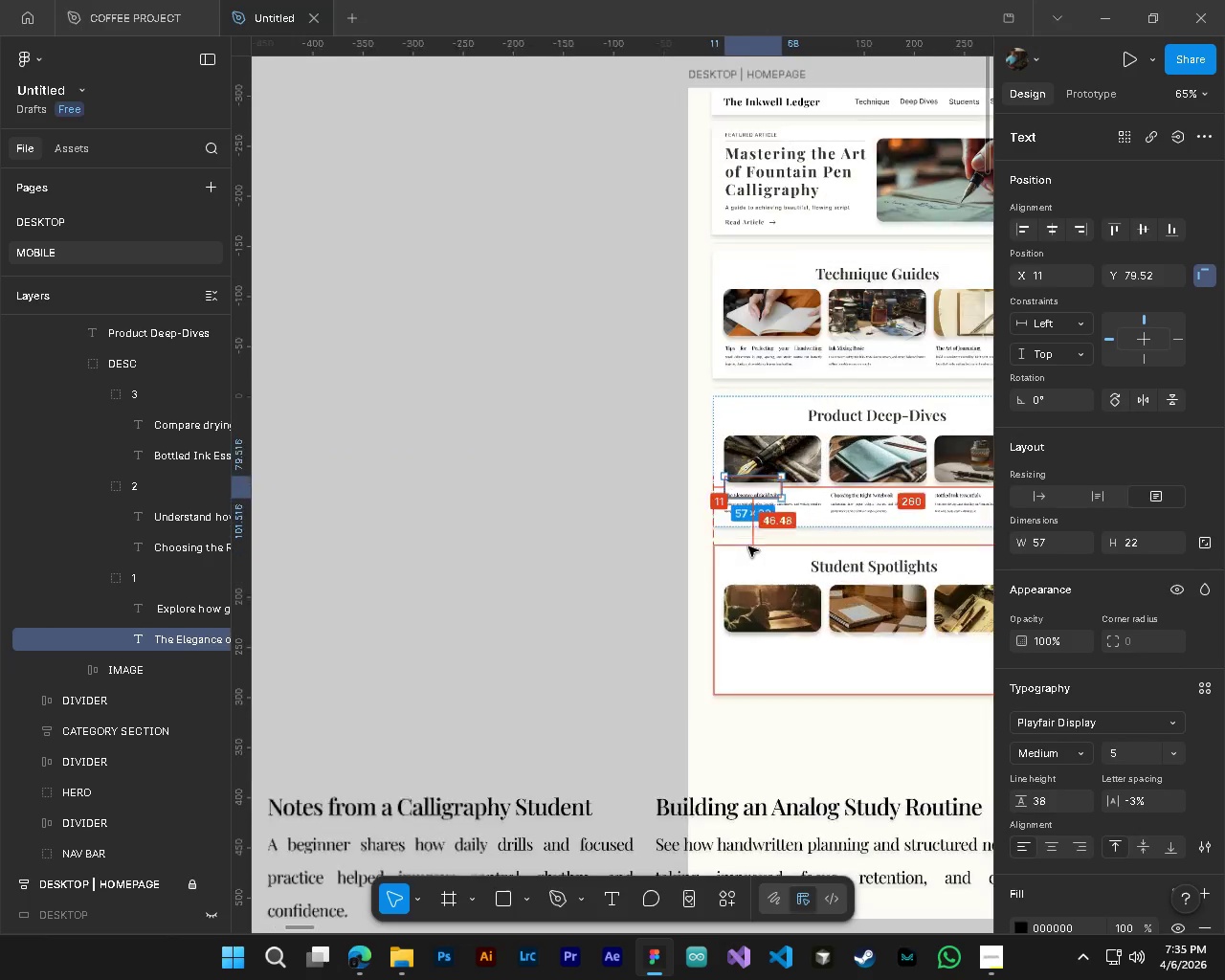 
key(Alt+Control+AltLeft)
 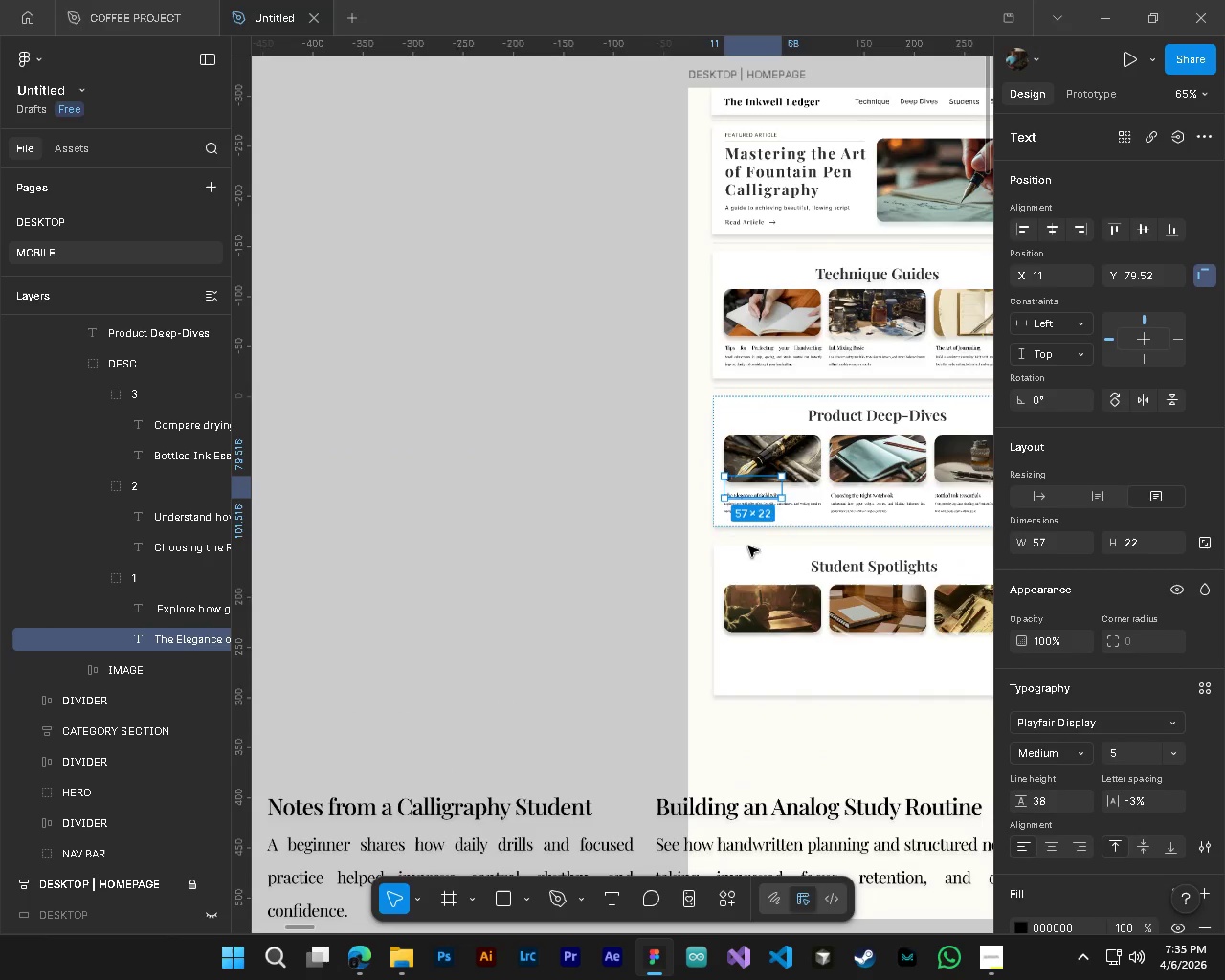 
key(Alt+Control+AltLeft)
 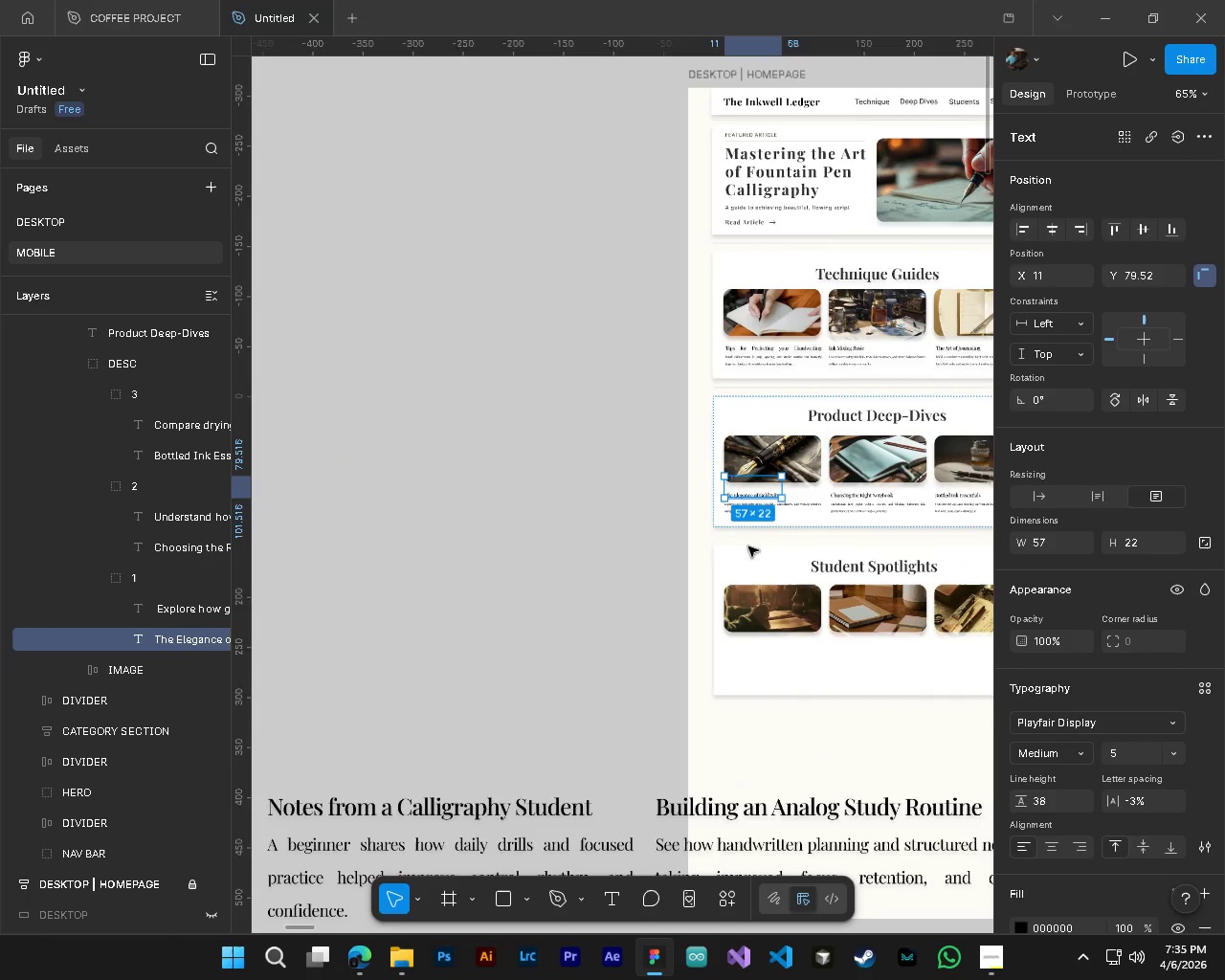 
key(Alt+Control+AltLeft)
 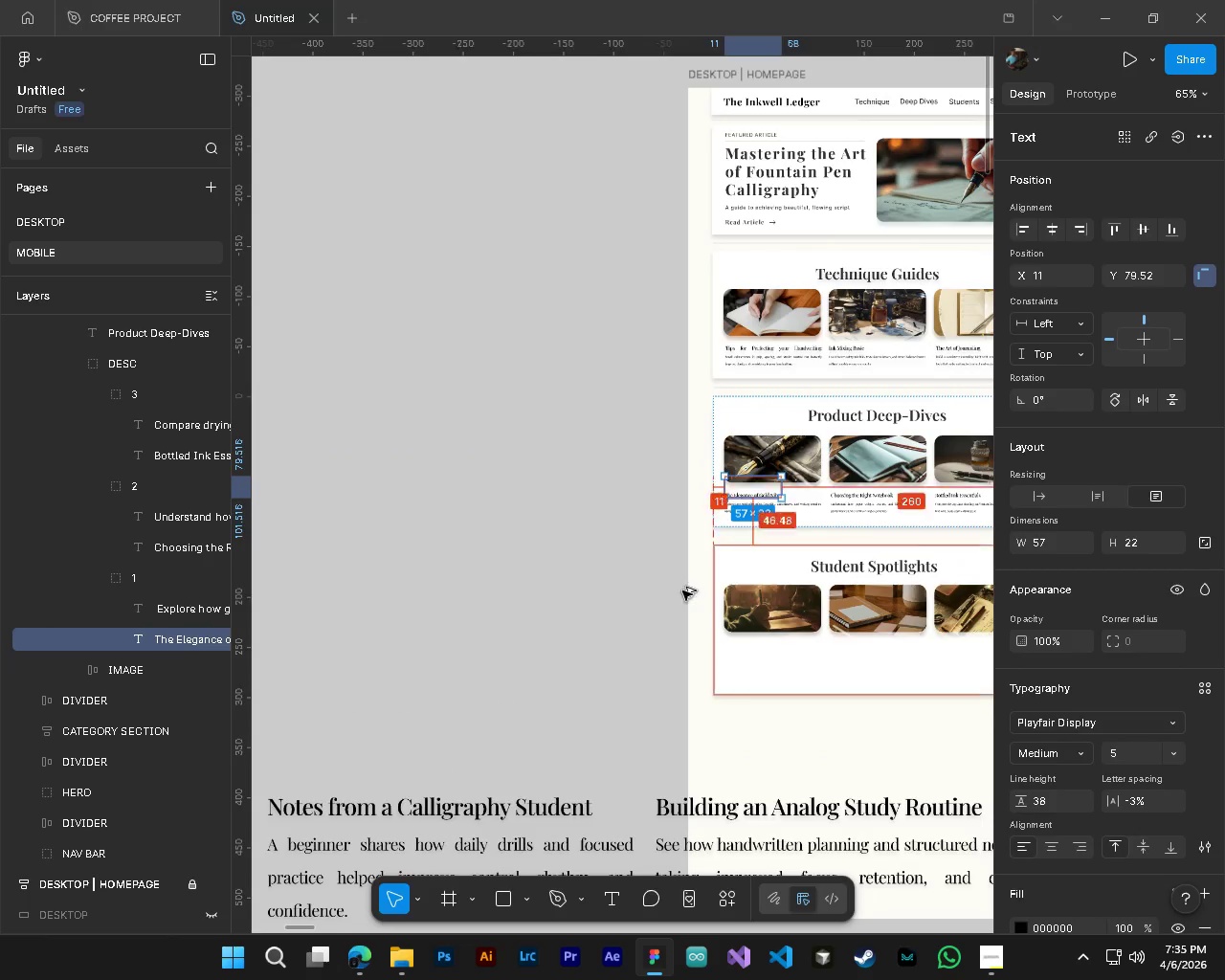 
hold_key(key=AltLeft, duration=0.41)
 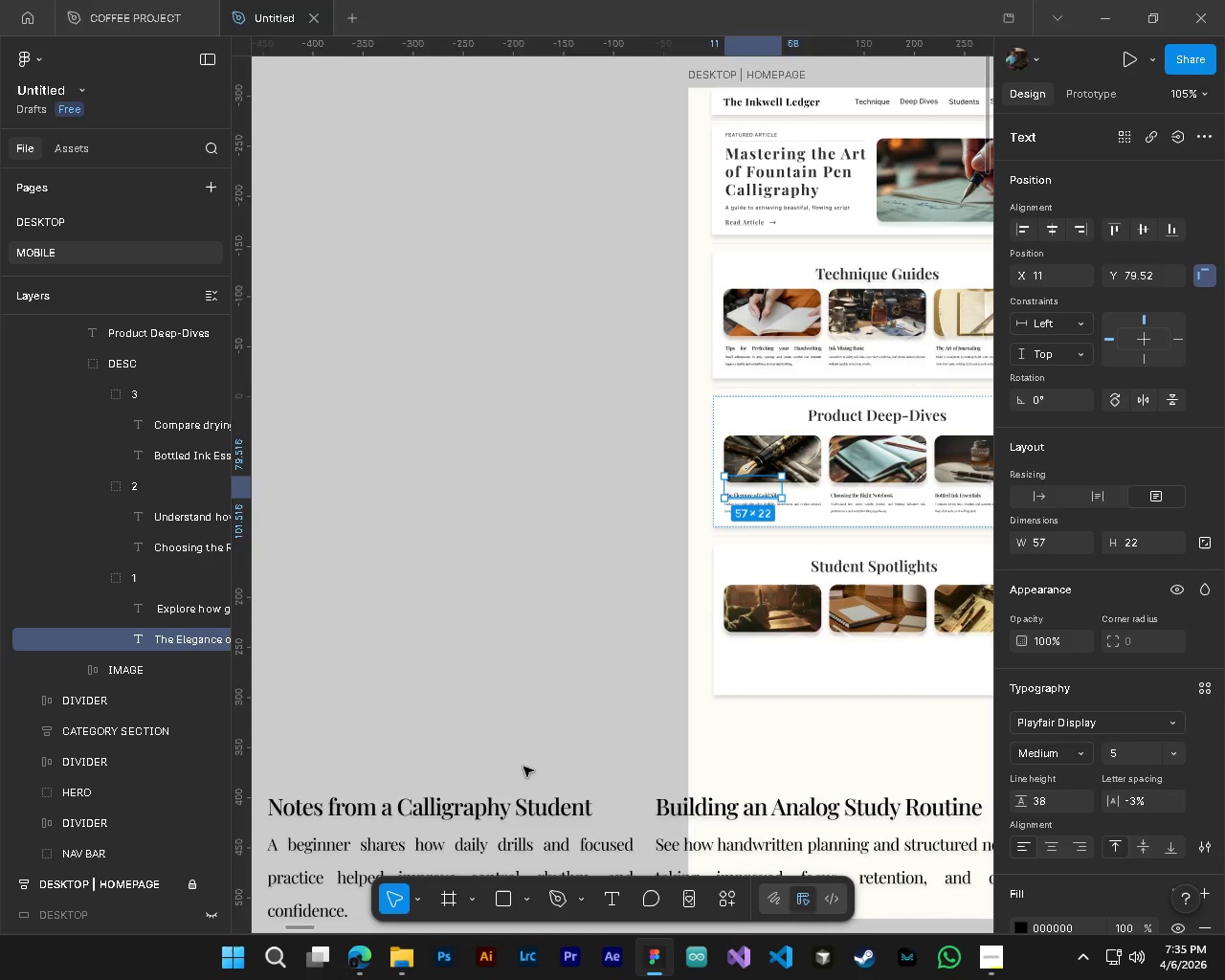 
scroll: coordinate [748, 546], scroll_direction: up, amount: 4.0
 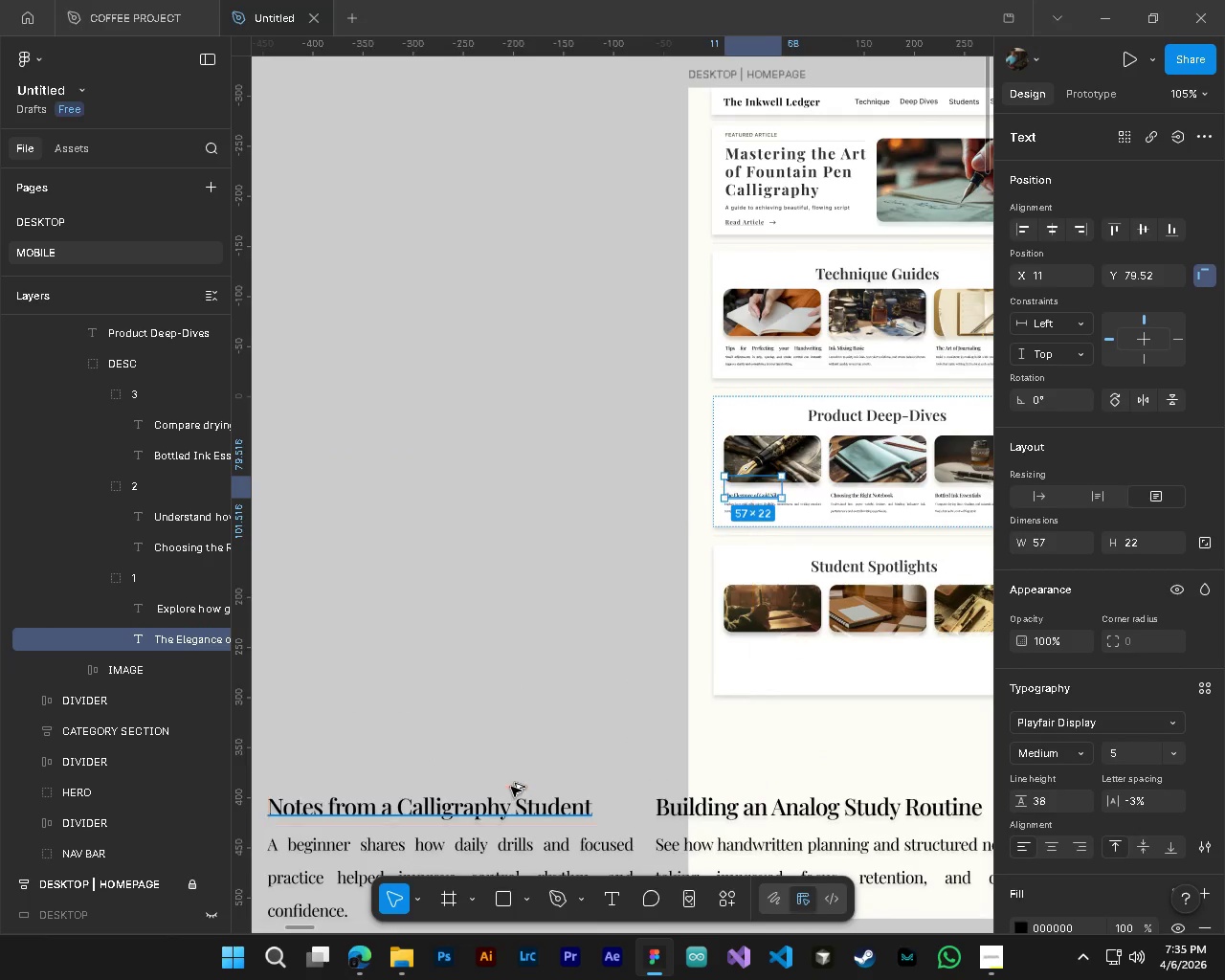 
key(Alt+Control+AltLeft)
 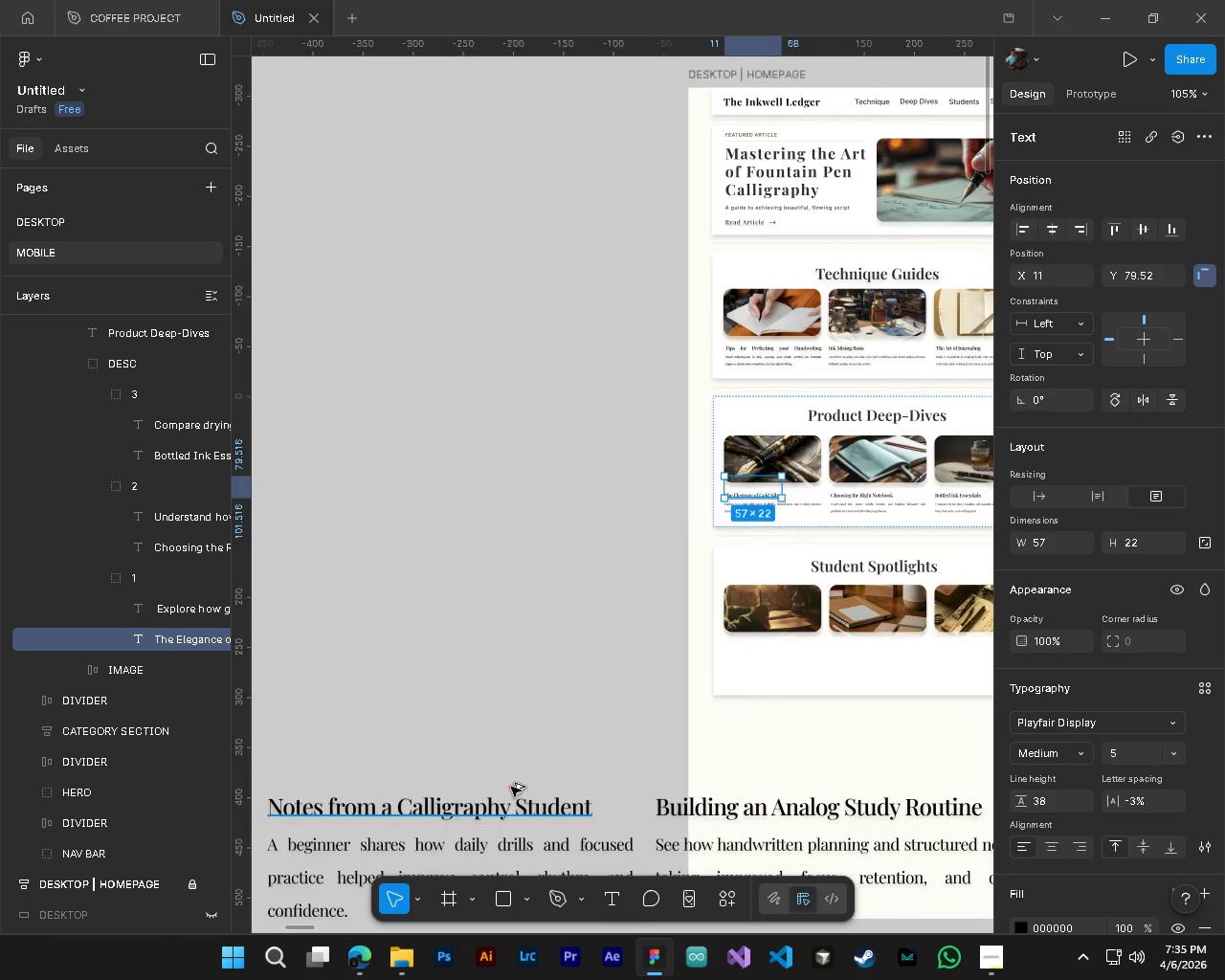 
key(Alt+Control+AltLeft)
 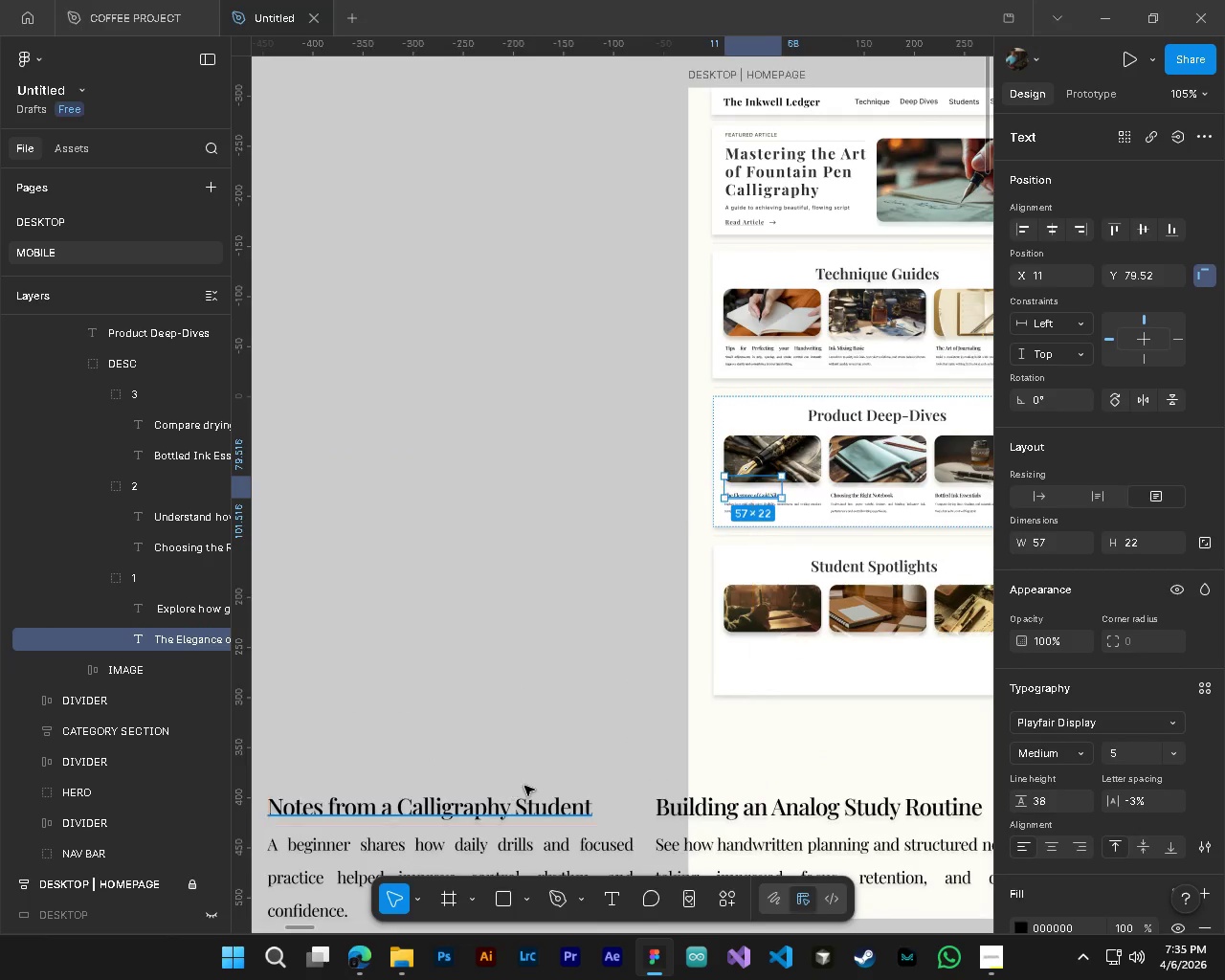 
key(Alt+Control+AltLeft)
 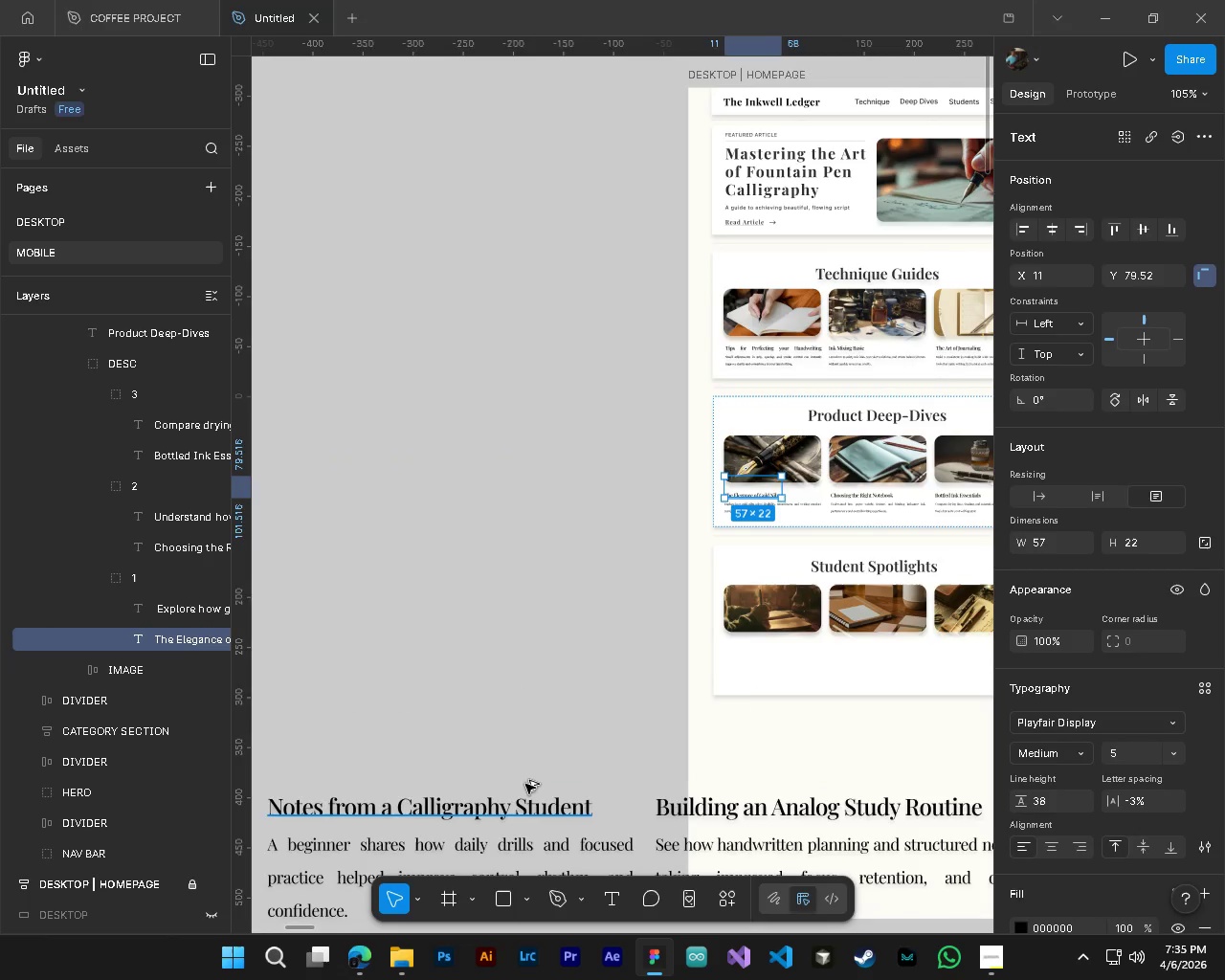 
key(Alt+Control+AltLeft)
 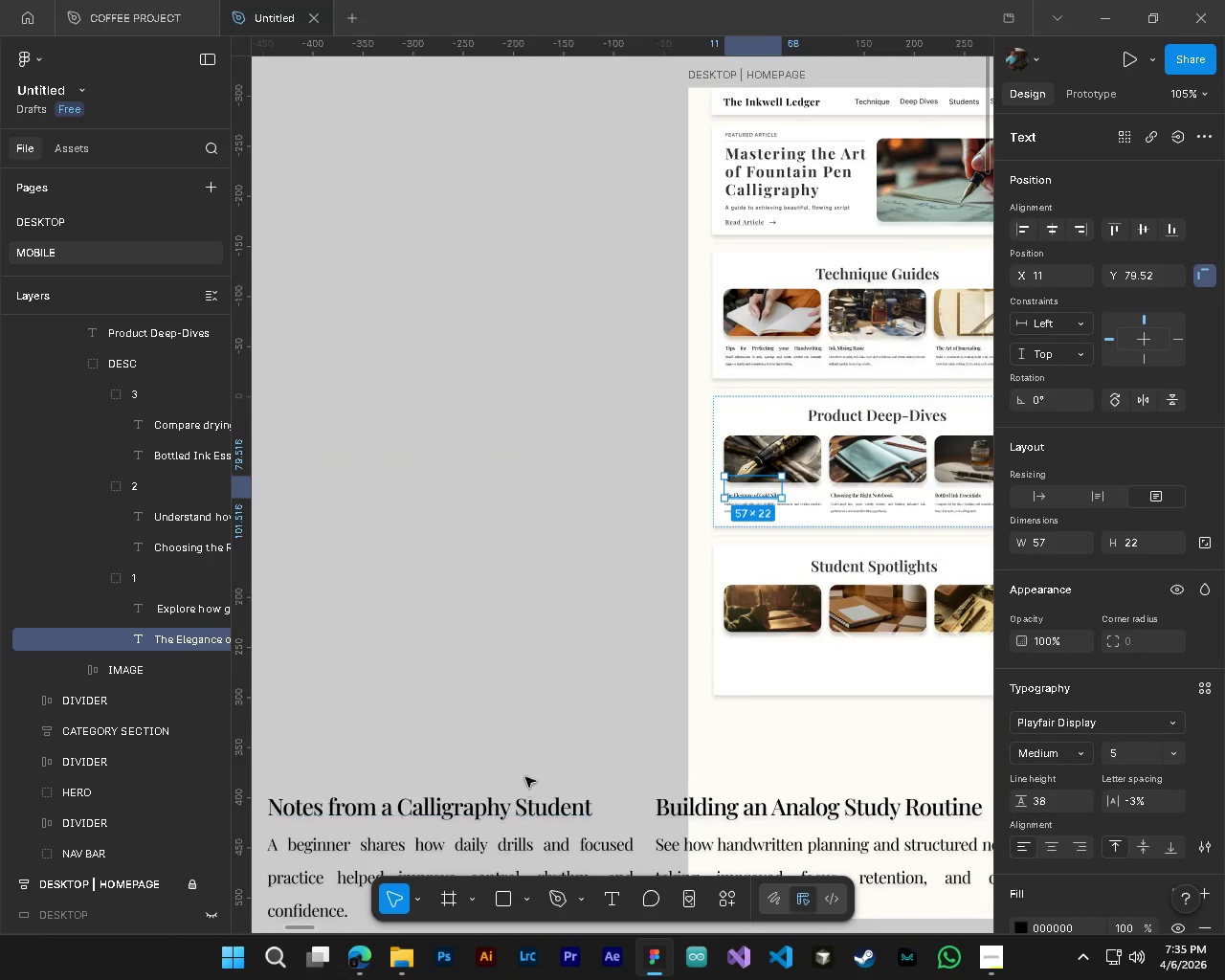 
key(Alt+Control+AltLeft)
 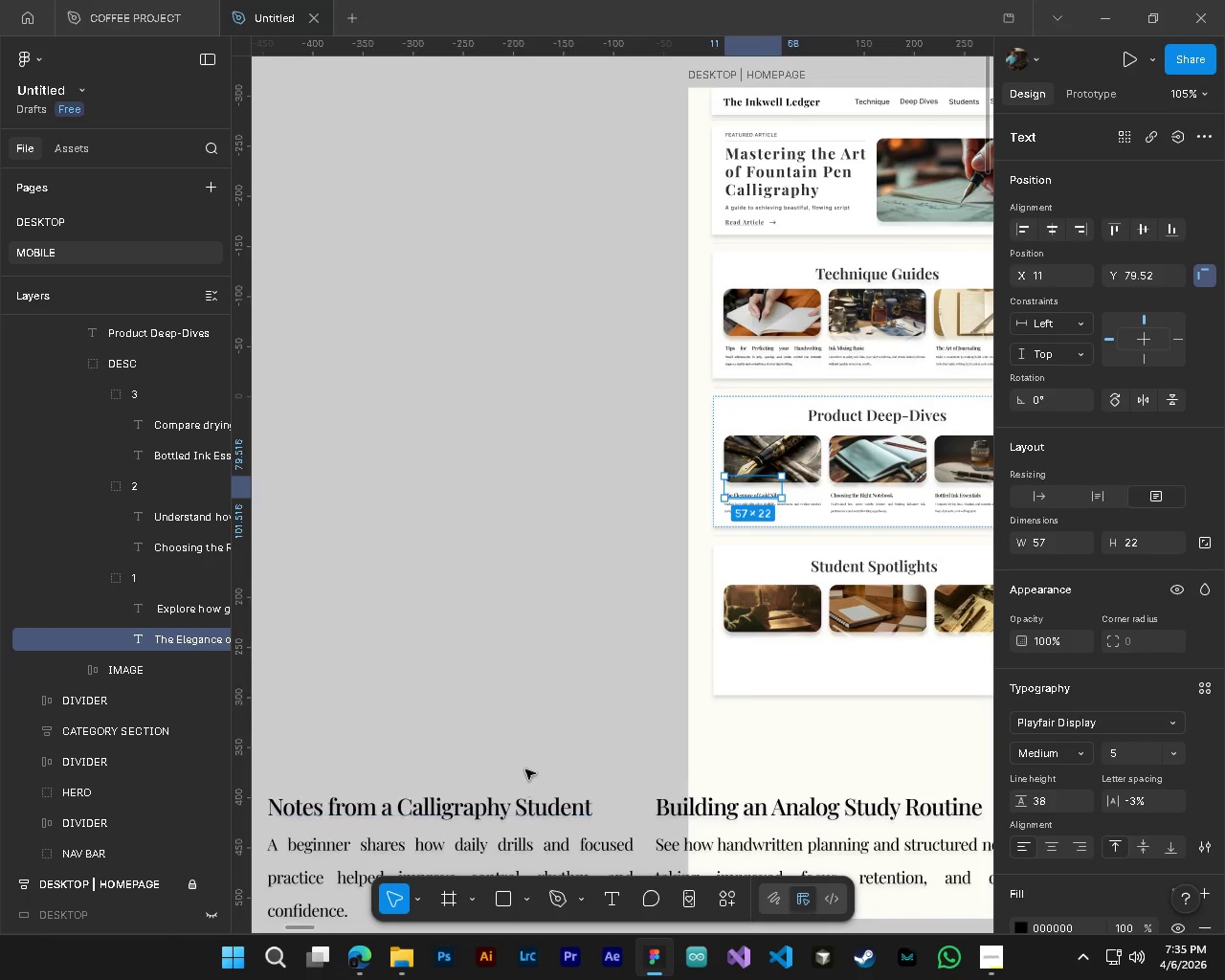 
key(Alt+Control+AltLeft)
 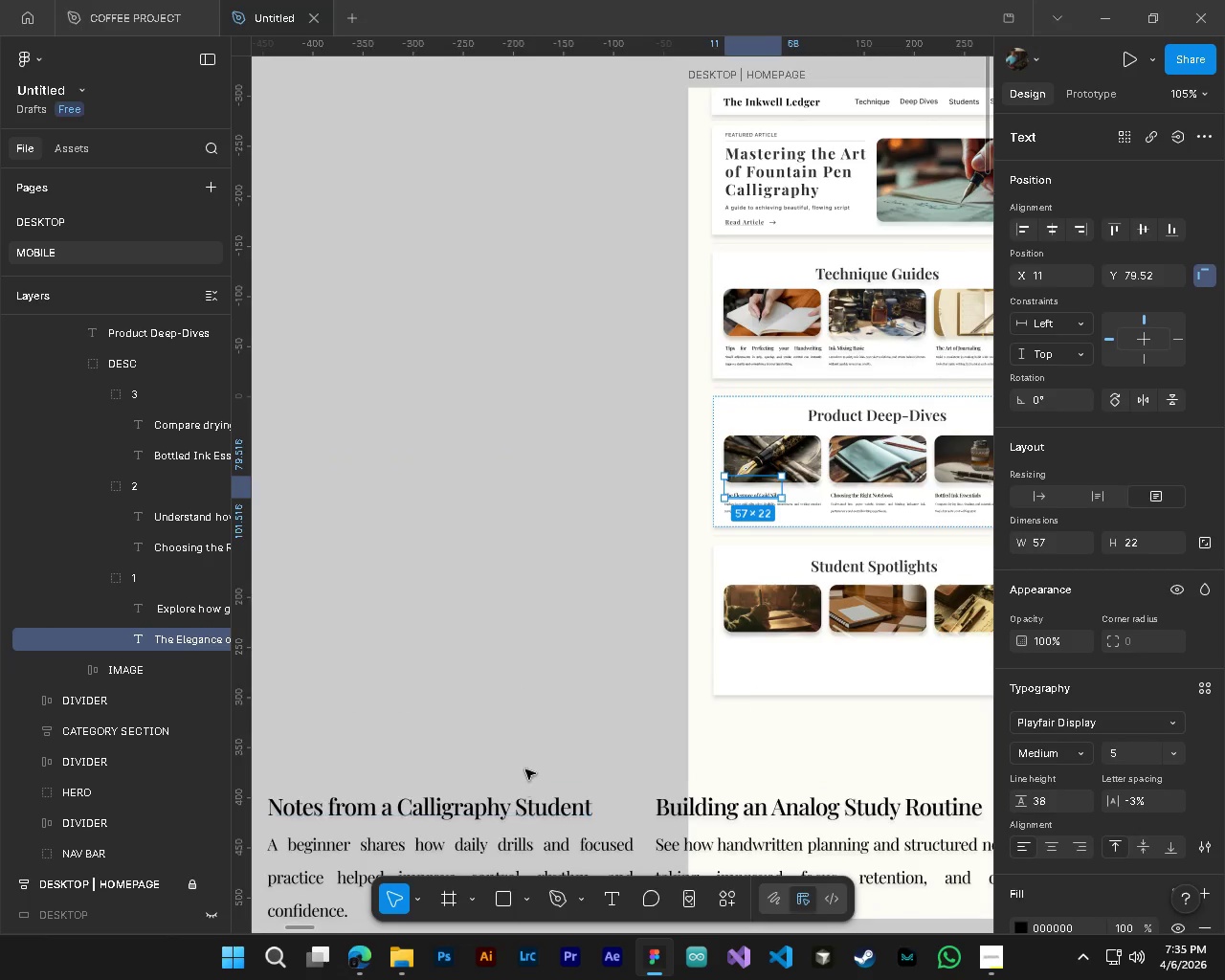 
key(Alt+Control+AltLeft)
 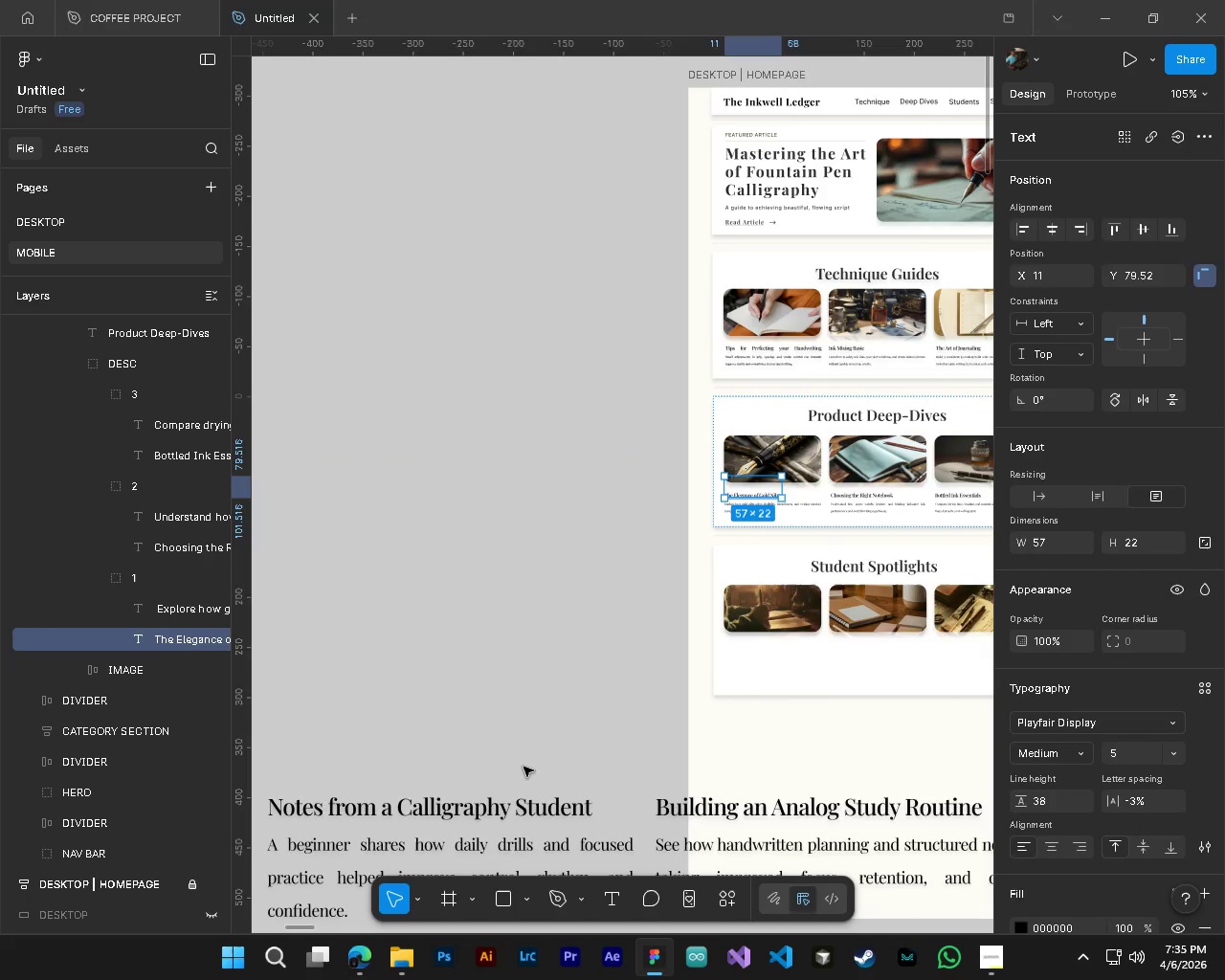 
key(Alt+Control+AltLeft)
 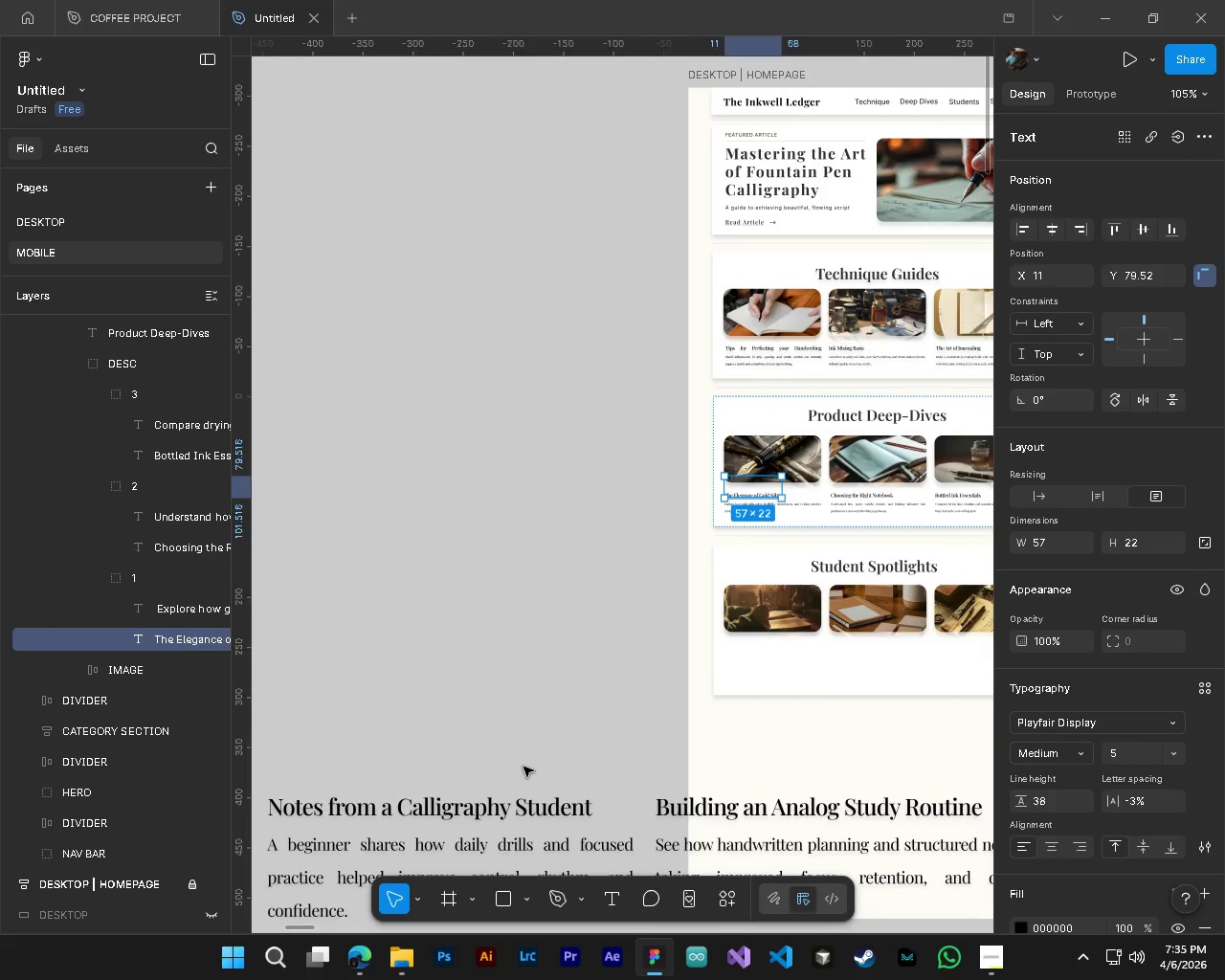 
key(Alt+Control+AltLeft)
 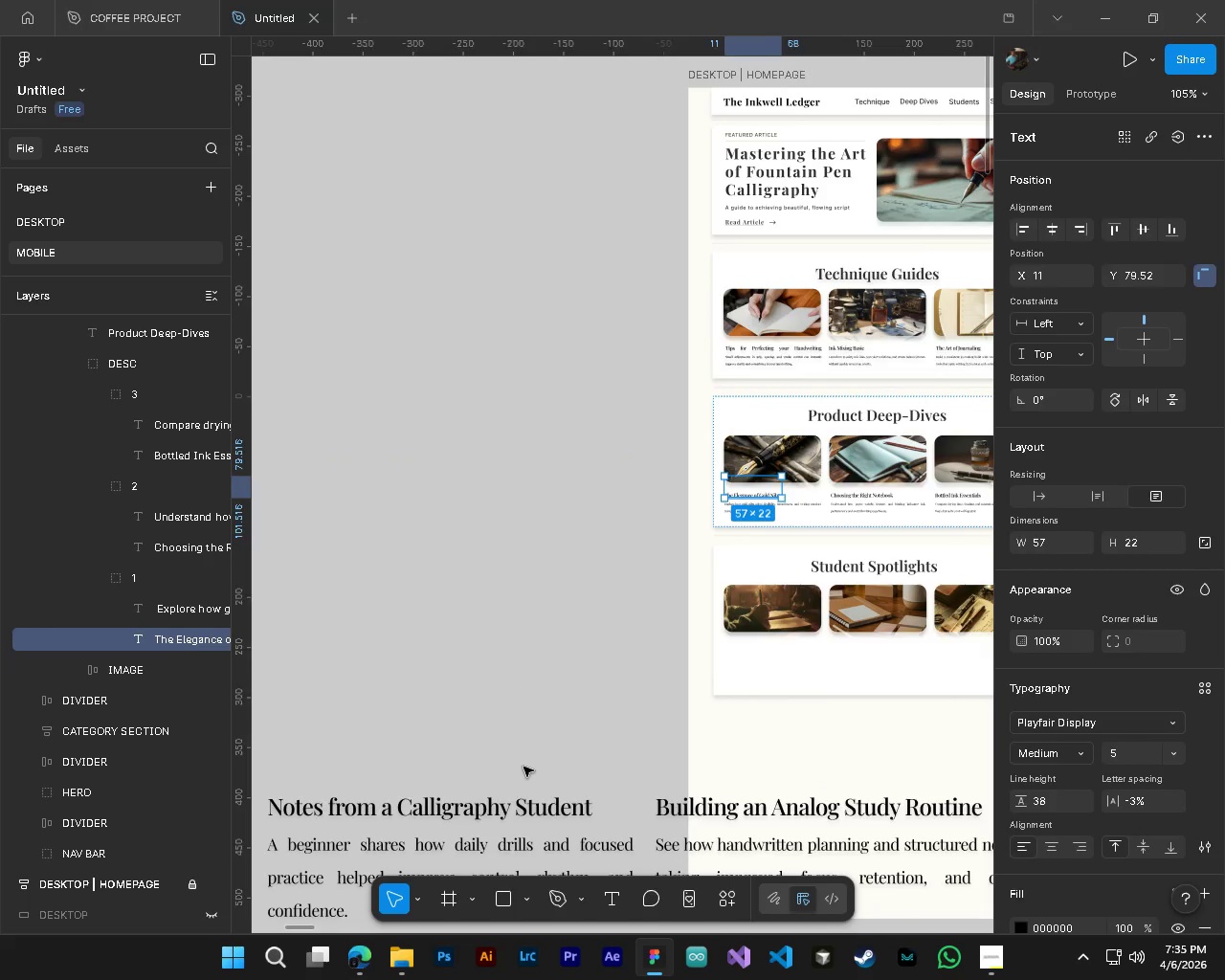 
hold_key(key=AltLeft, duration=0.62)
 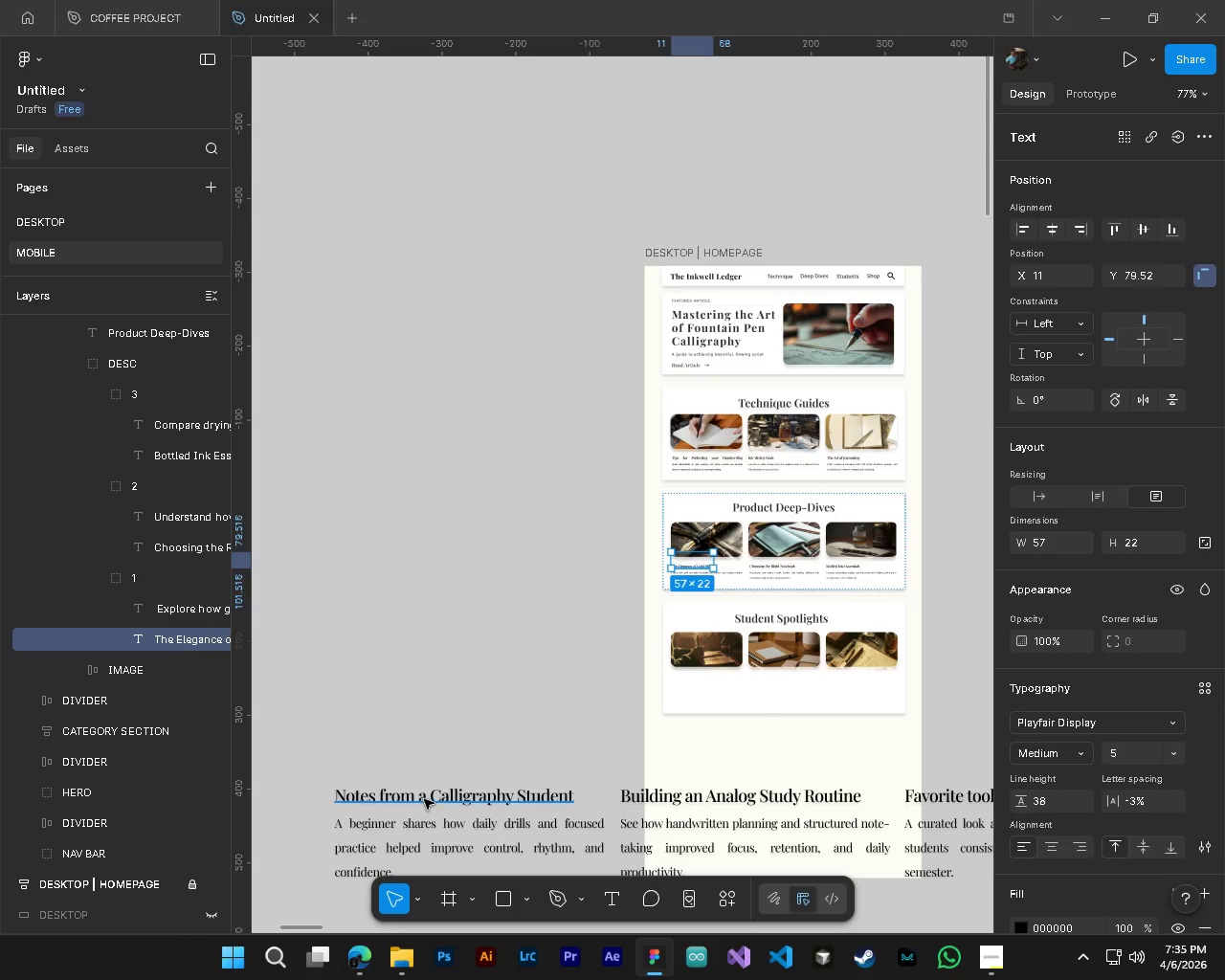 
hold_key(key=ControlLeft, duration=0.81)
 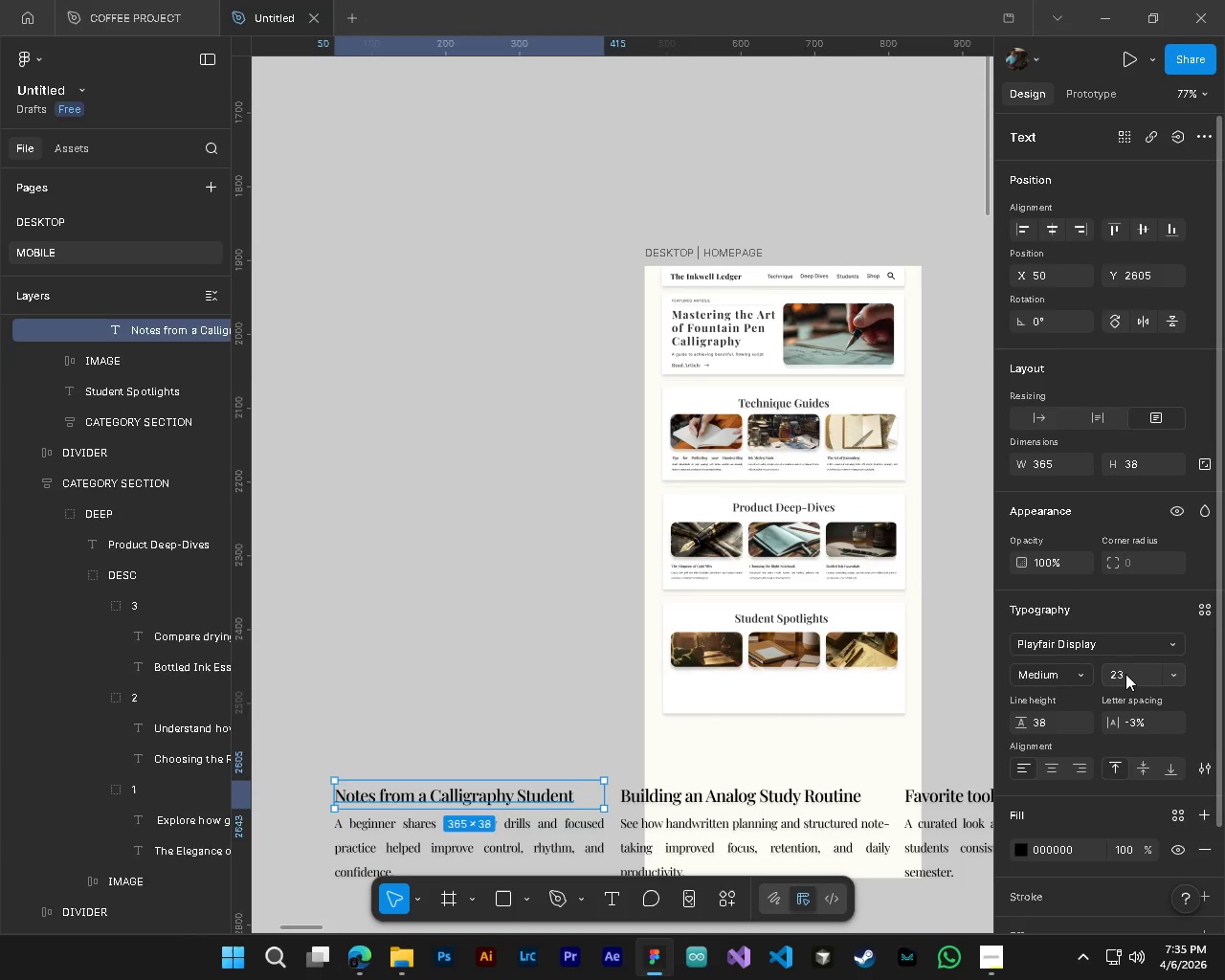 
scroll: coordinate [523, 767], scroll_direction: down, amount: 3.0
 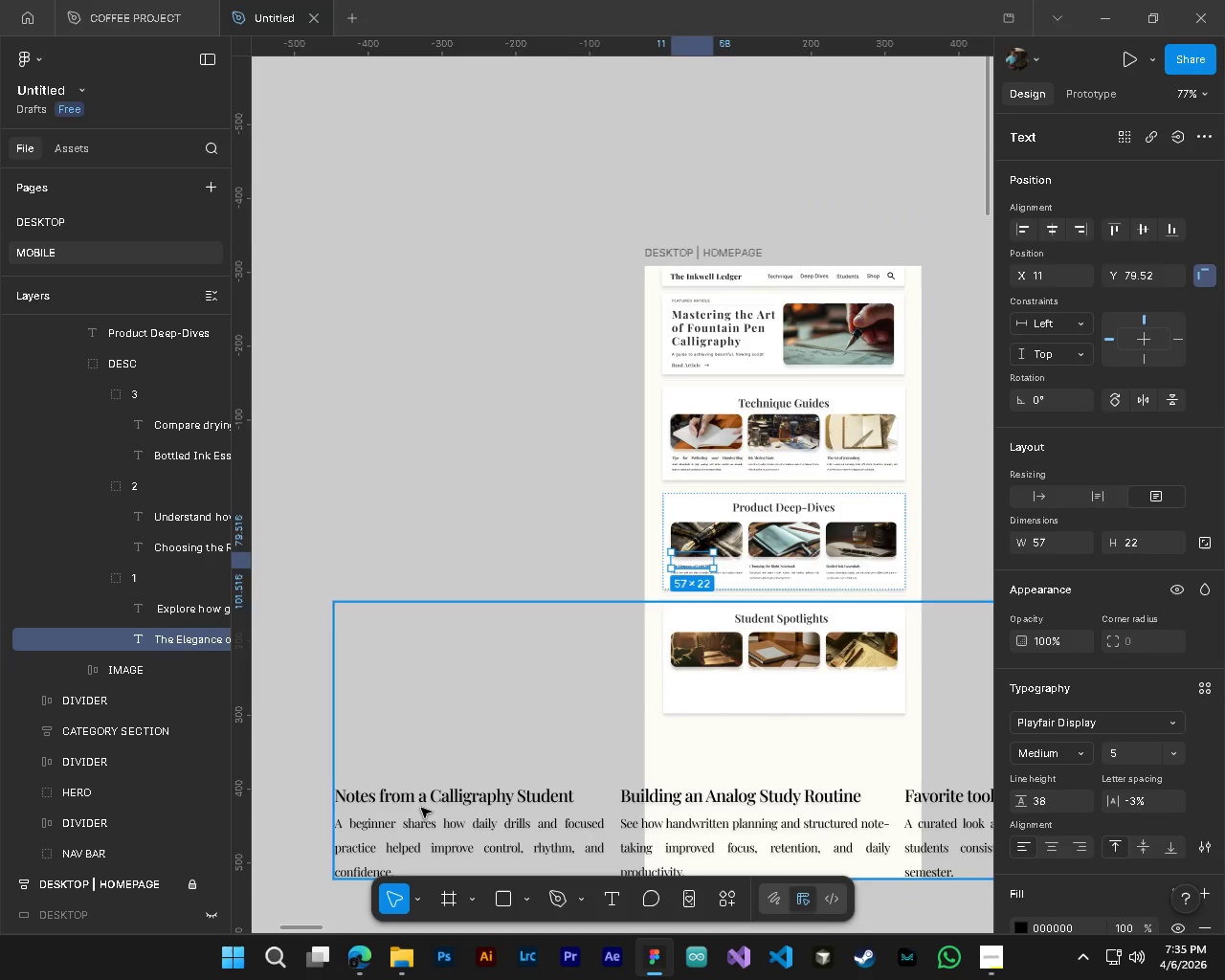 
left_click([424, 799])
 